 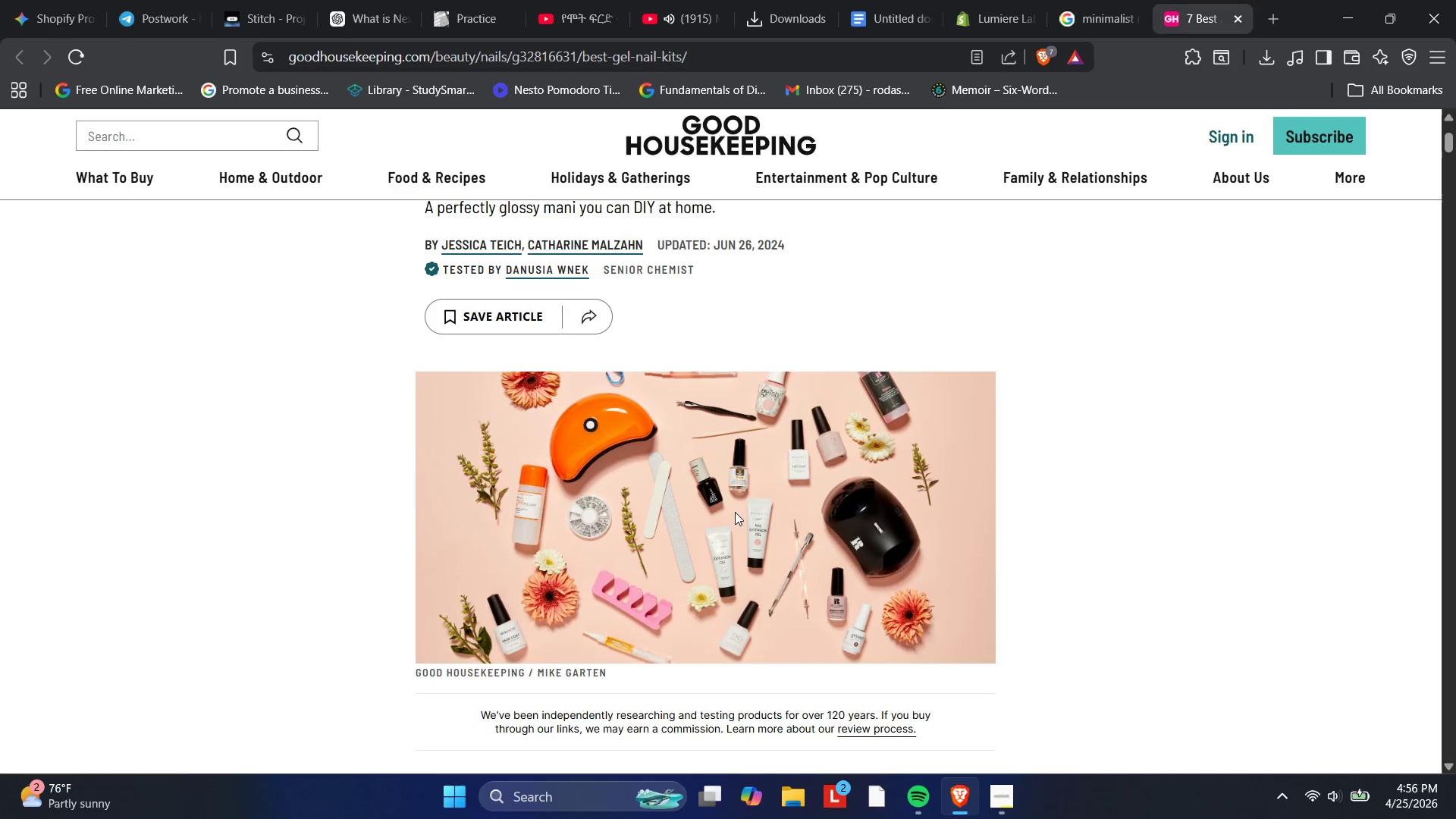 
right_click([735, 512])
 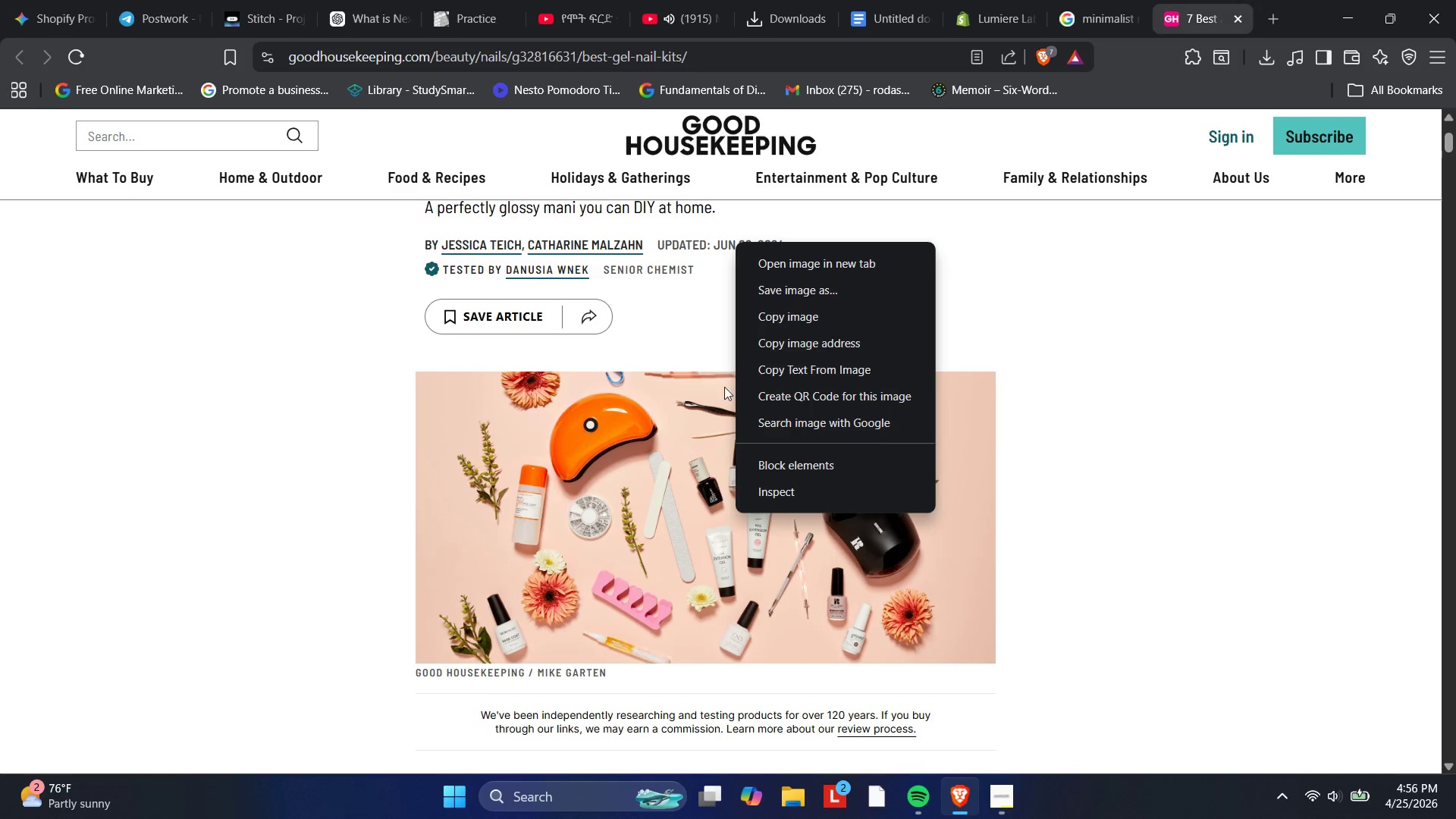 
scroll: coordinate [735, 512], scroll_direction: down, amount: 1.0
 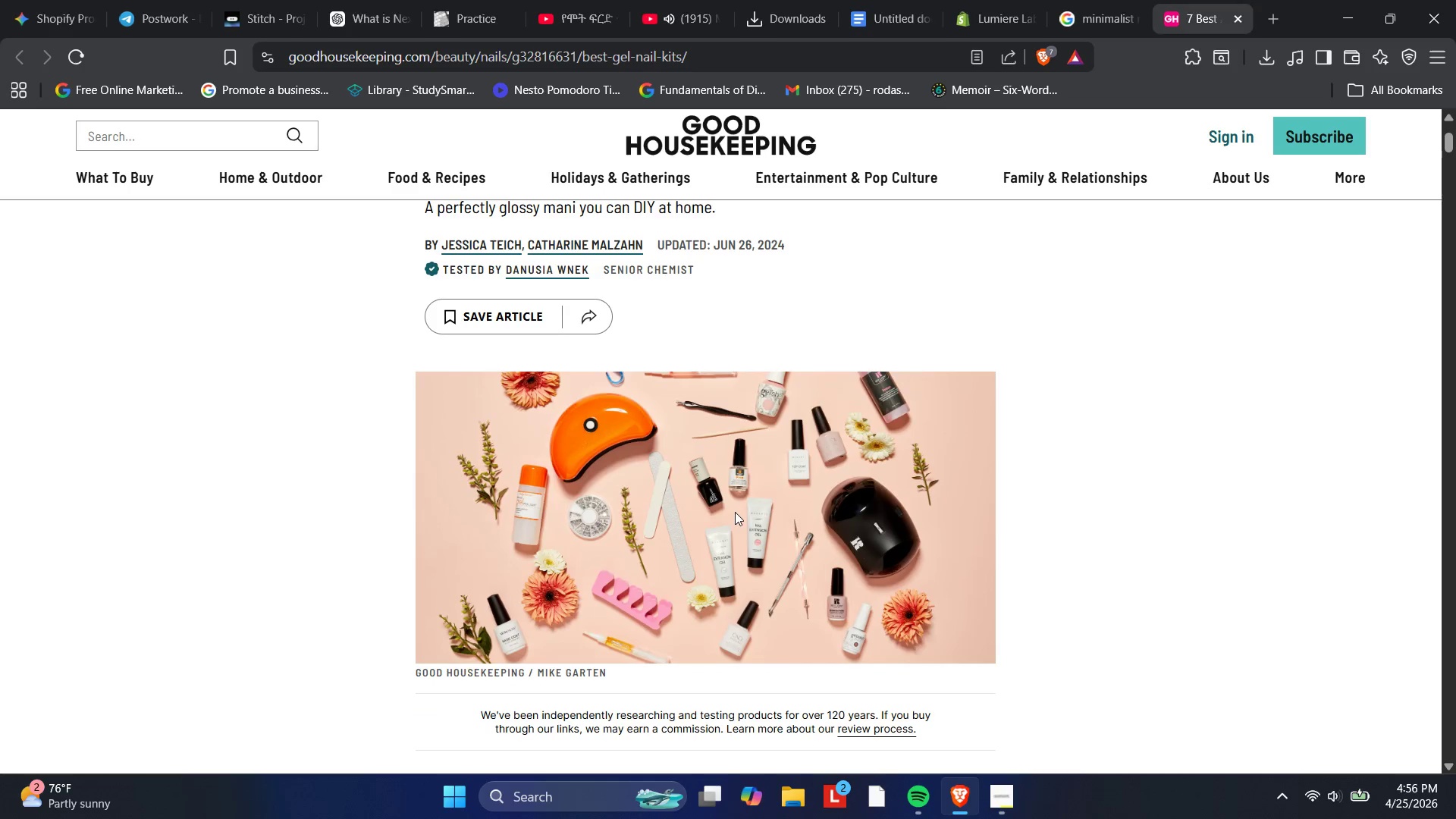 
left_click([796, 288])
 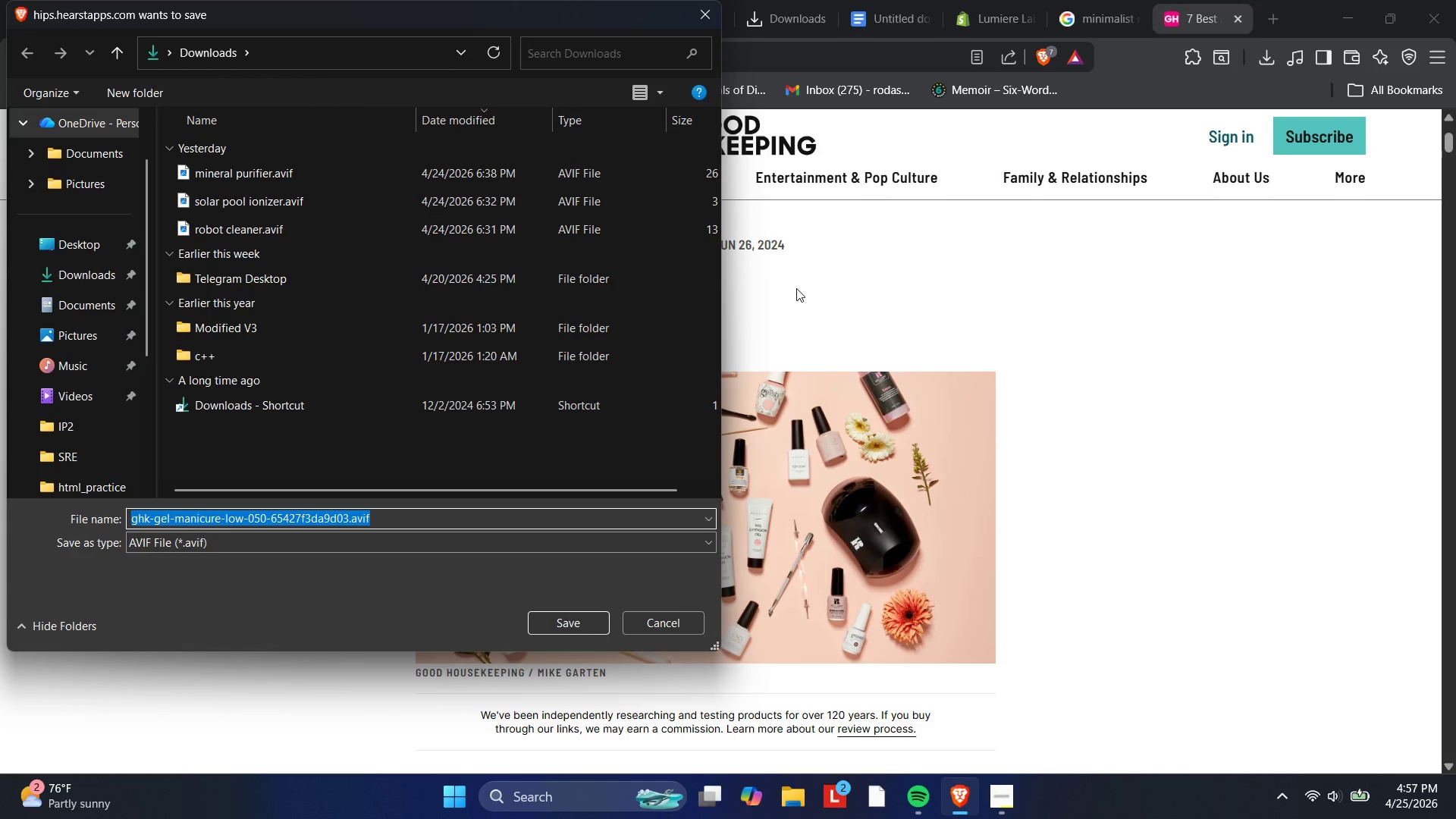 
key(Backspace)
type(NAIL pREP)
key(Backspace)
key(Backspace)
key(Backspace)
key(Backspace)
key(Backspace)
key(Backspace)
key(Backspace)
key(Backspace)
type(ail Prep Kit)
 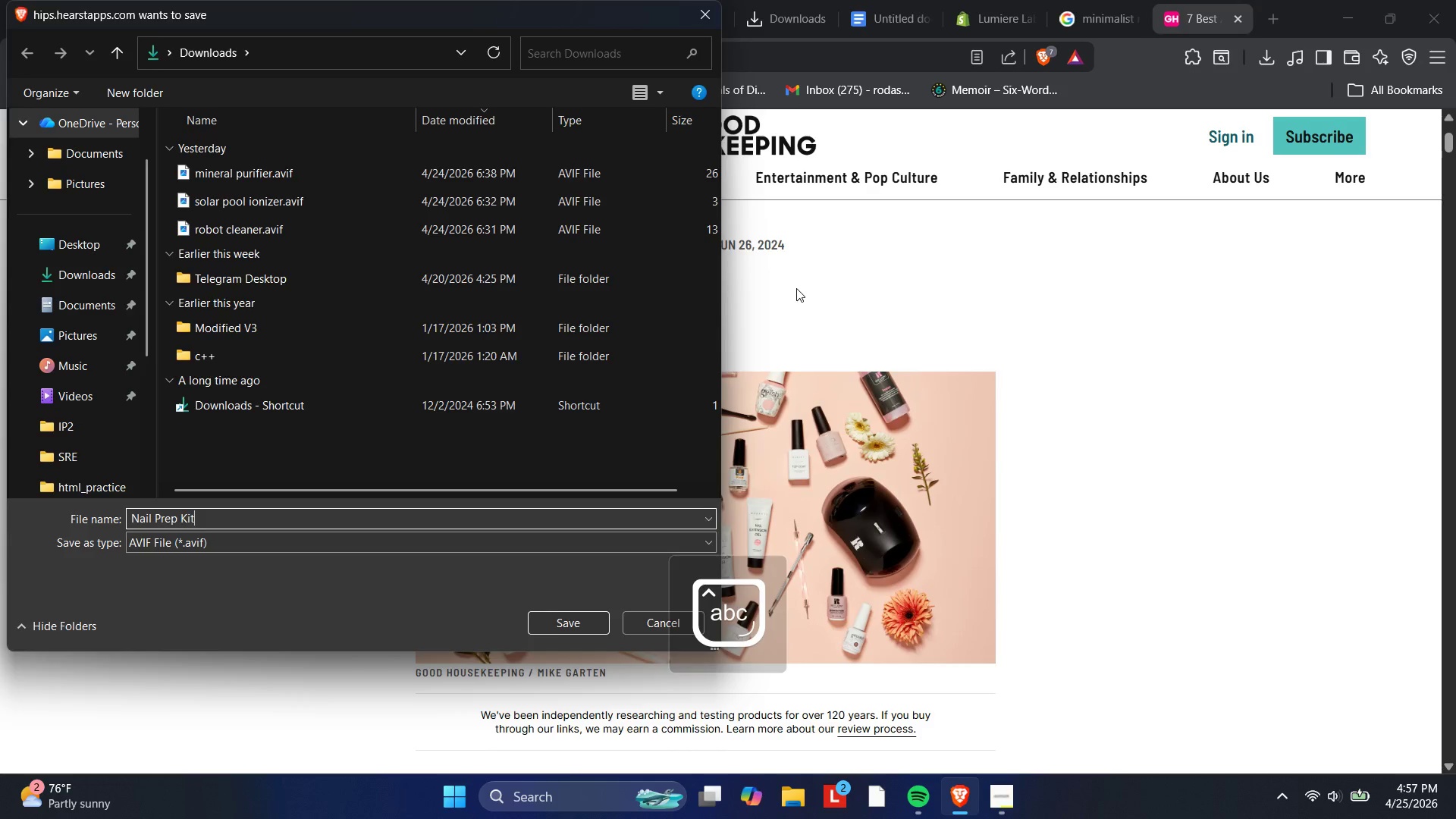 
key(Enter)
 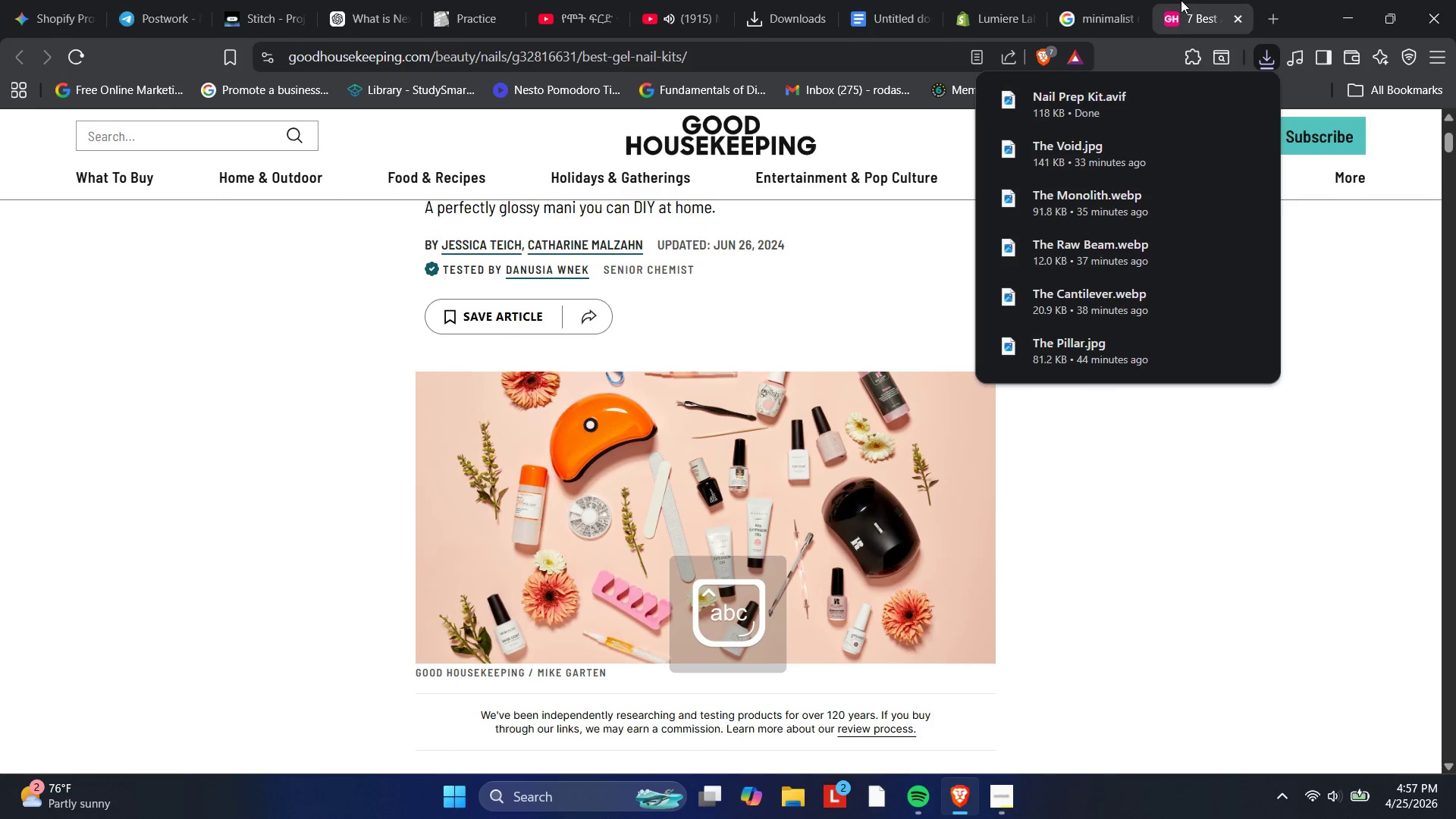 
left_click([1240, 11])
 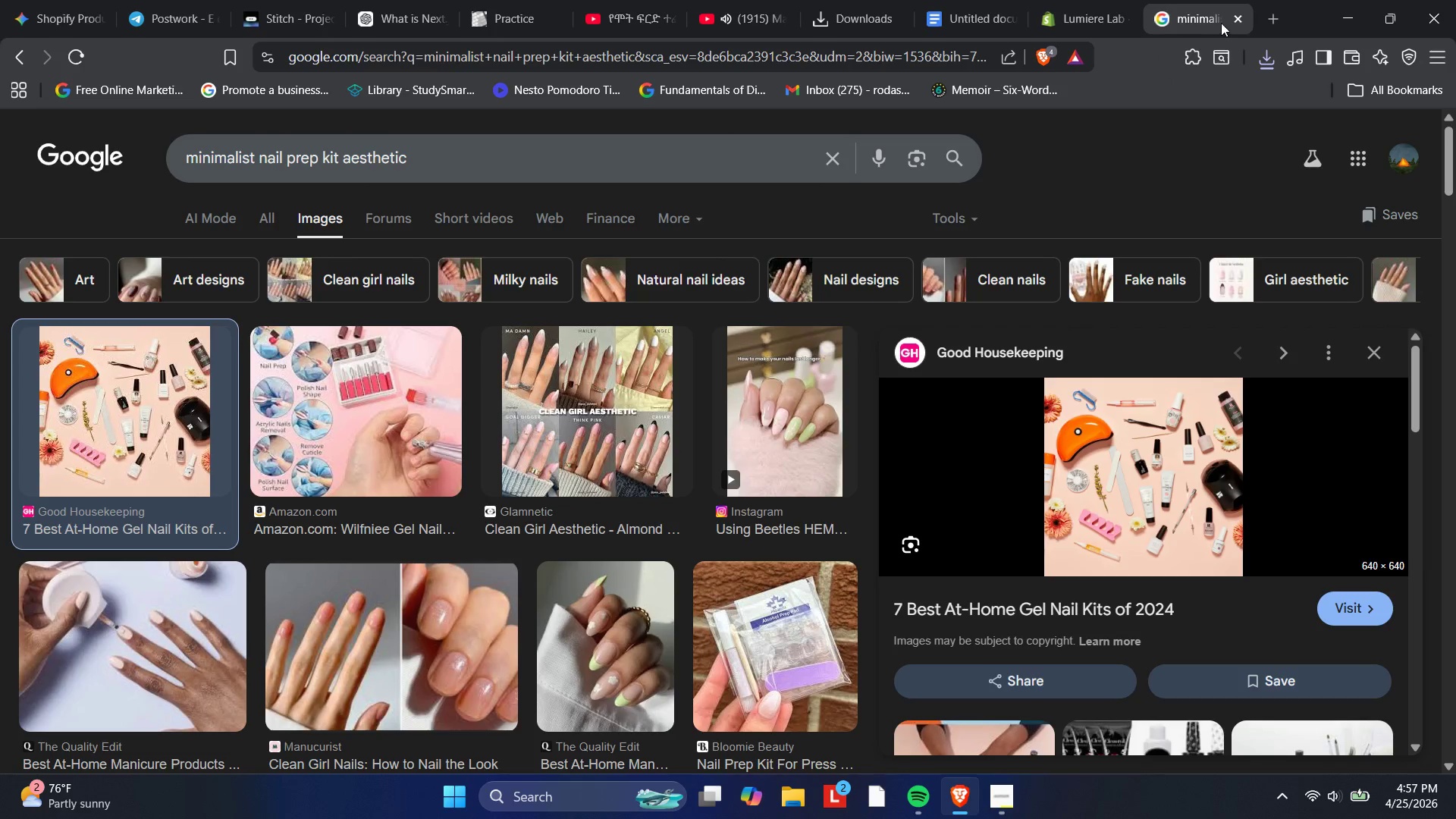 
left_click([1231, 20])
 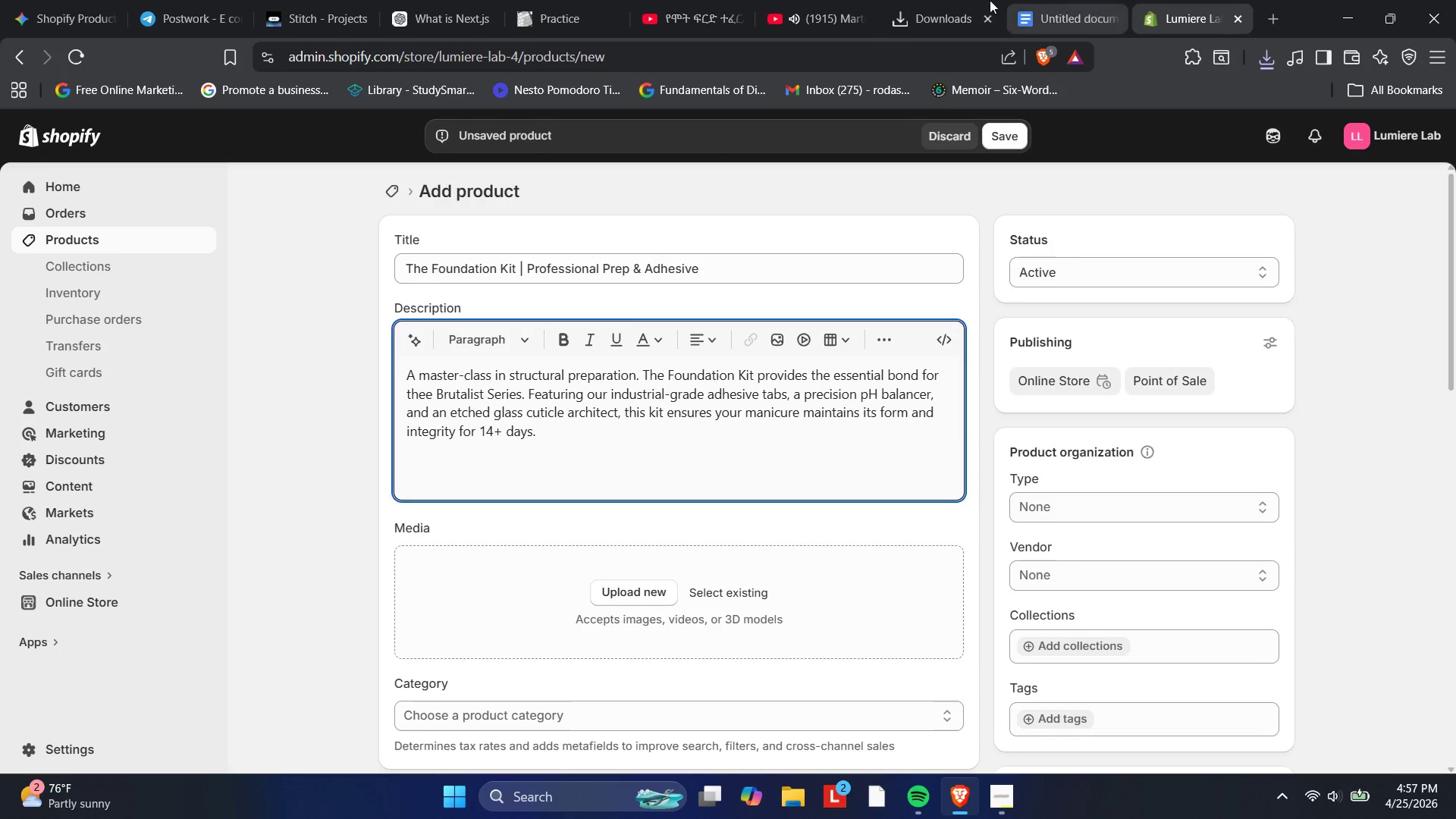 
left_click_drag(start_coordinate=[919, 0], to_coordinate=[1015, 0])
 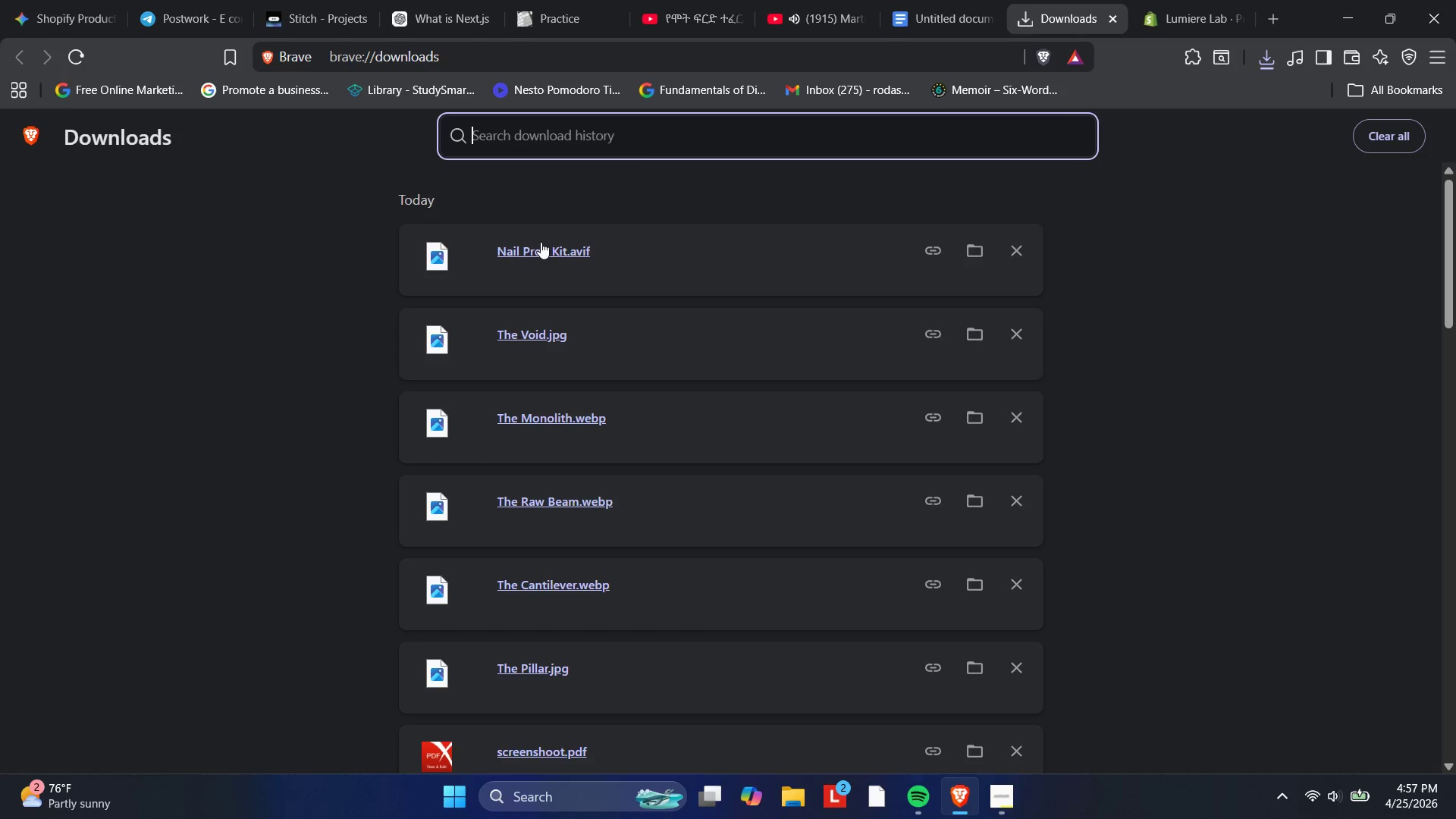 
left_click_drag(start_coordinate=[538, 249], to_coordinate=[541, 595])
 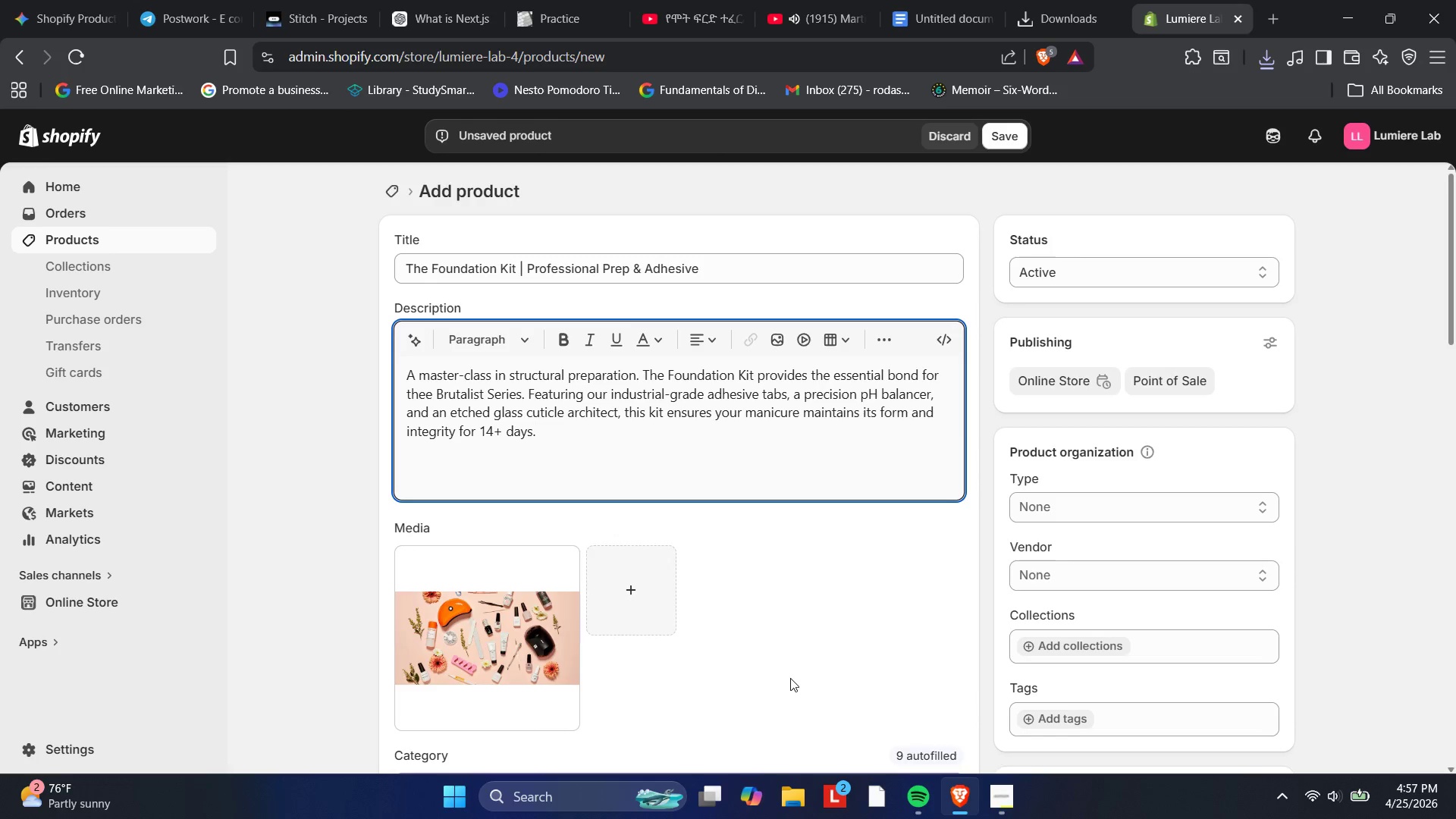 
wait(35.5)
 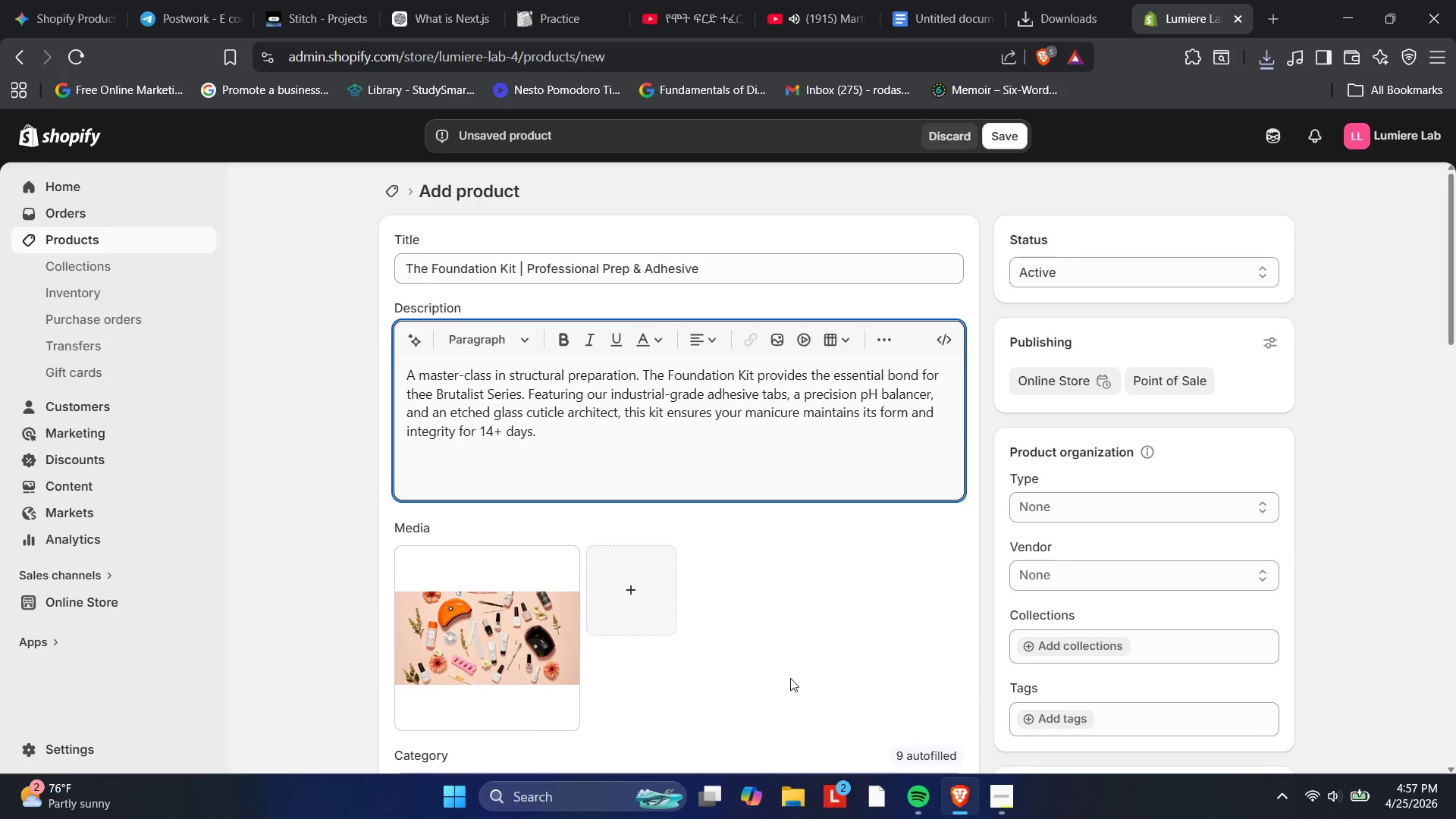 
scroll: coordinate [737, 577], scroll_direction: down, amount: 2.0
 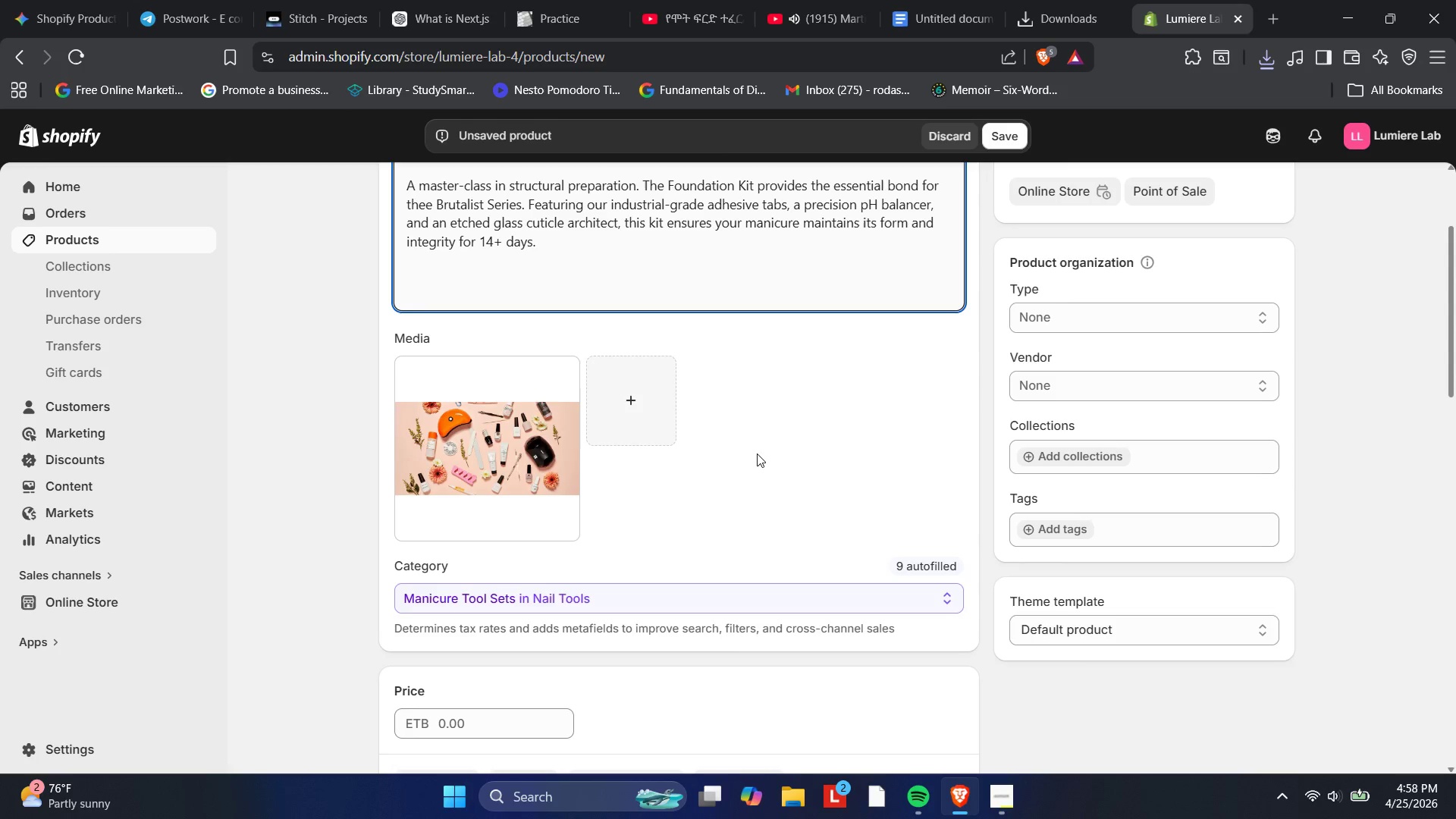 
wait(12.53)
 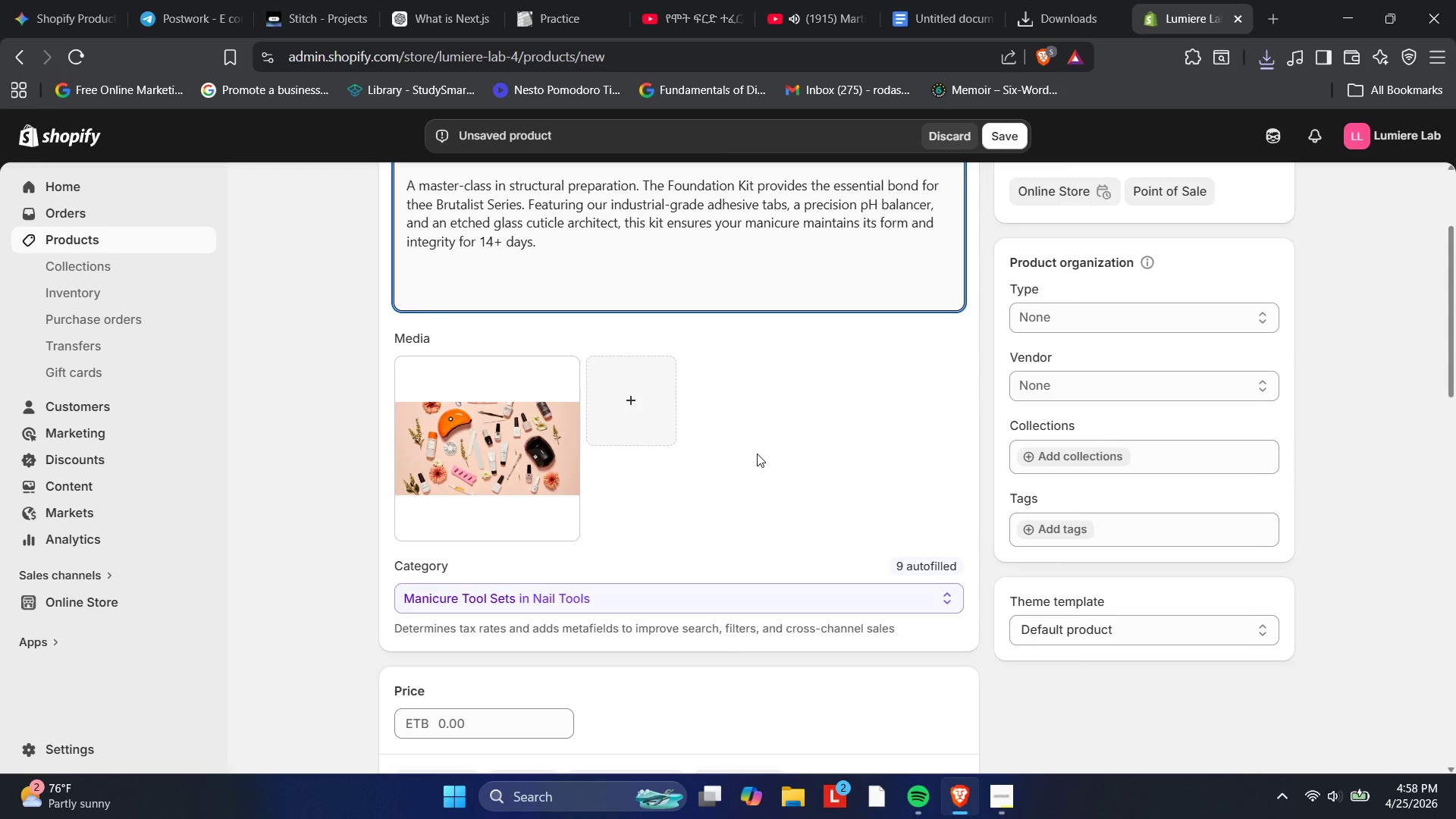 
left_click([516, 428])
 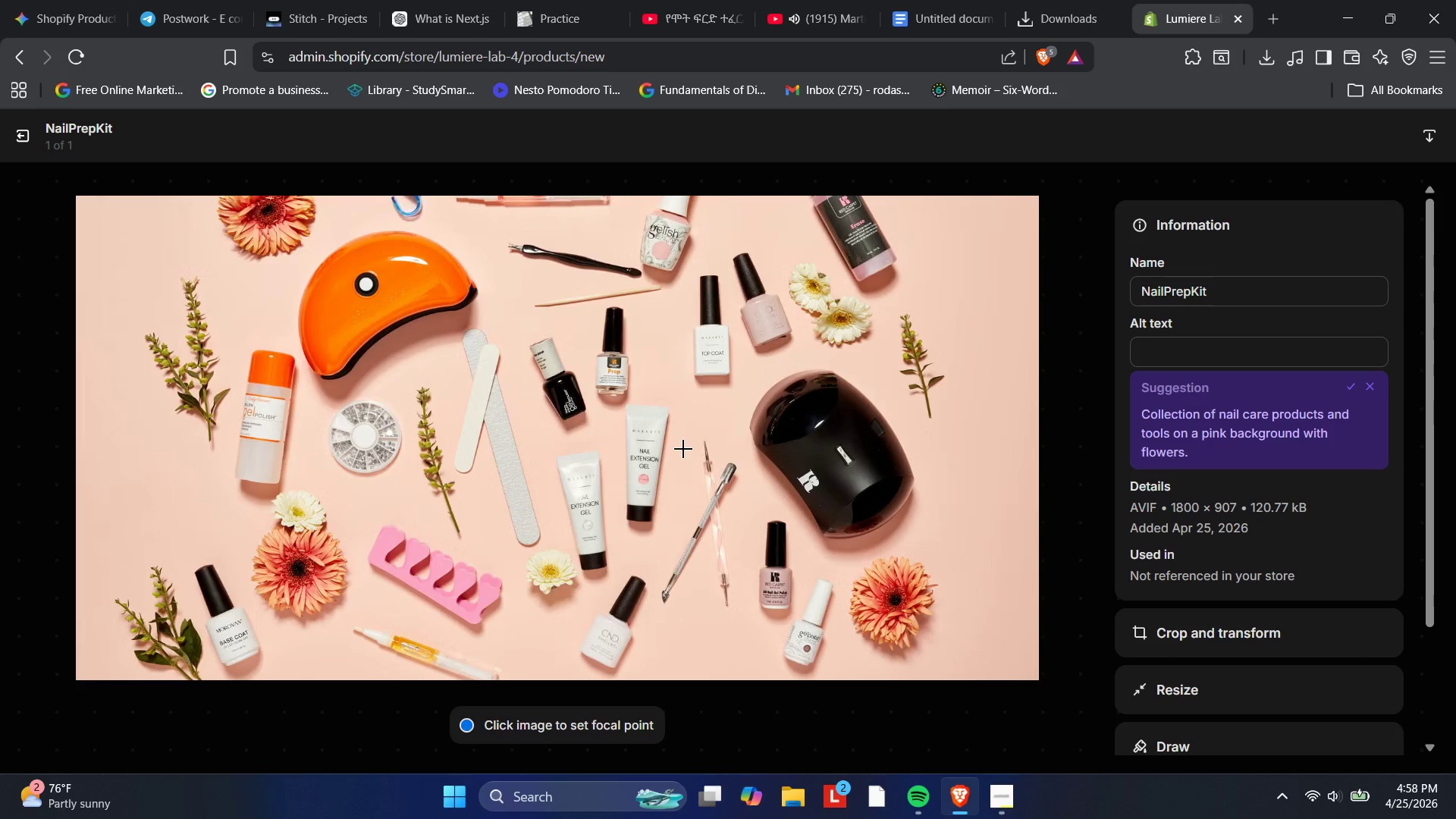 
wait(11.12)
 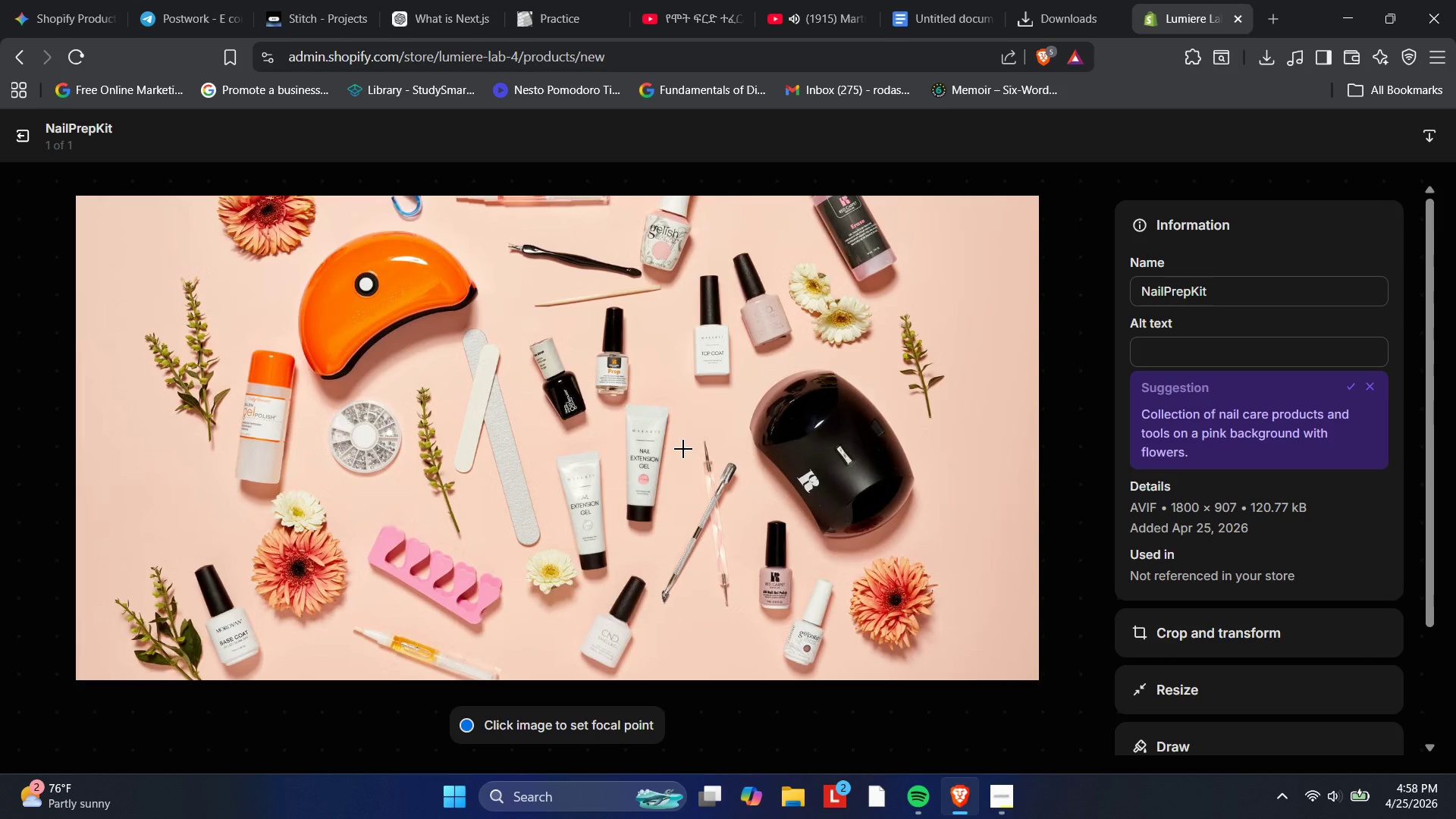 
left_click([1364, 386])
 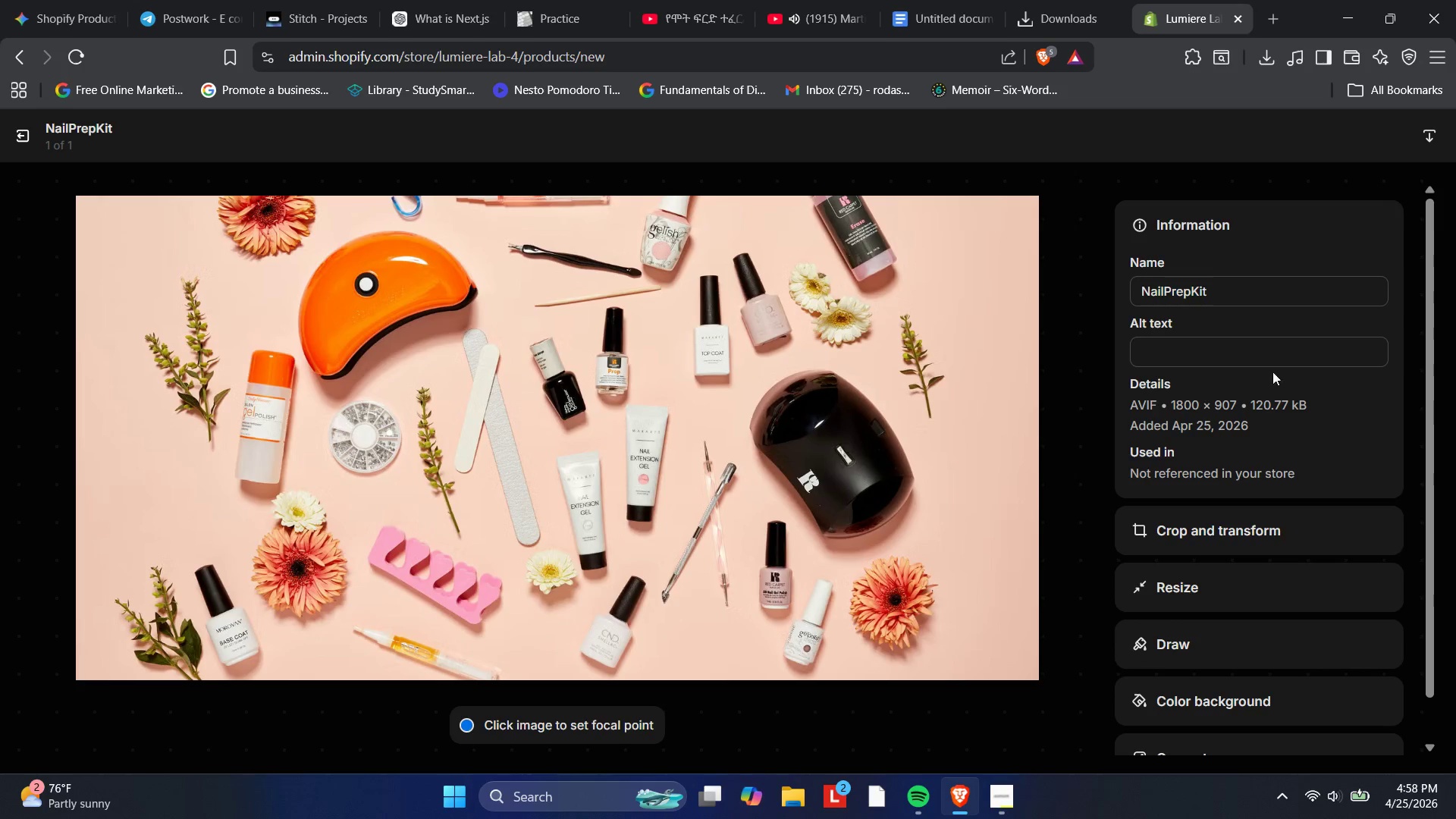 
left_click([1250, 340])
 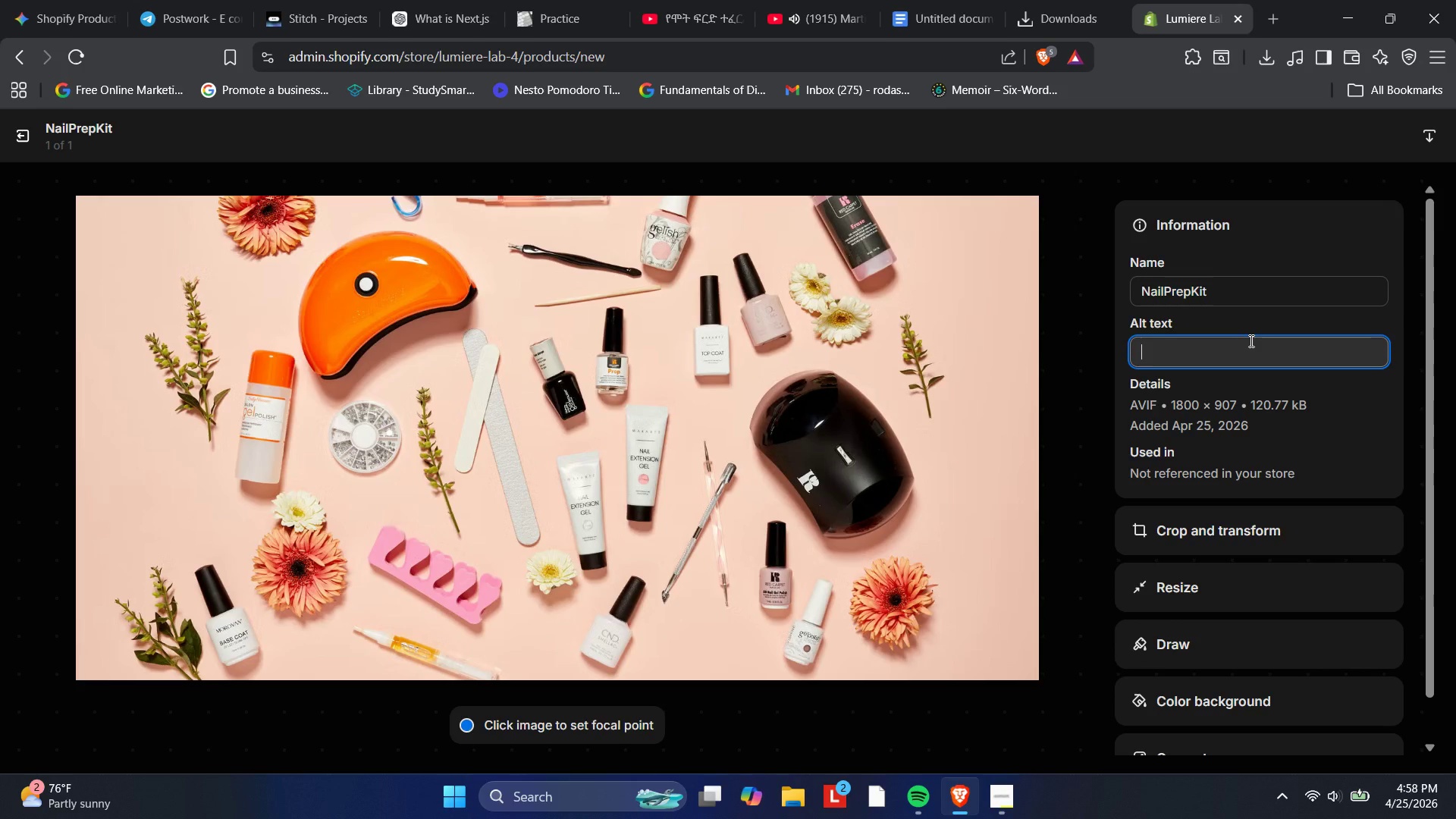 
type(Minimalist nail prep  kit with glass file and adhesive tools o )
key(Backspace)
type(n aclean background)
 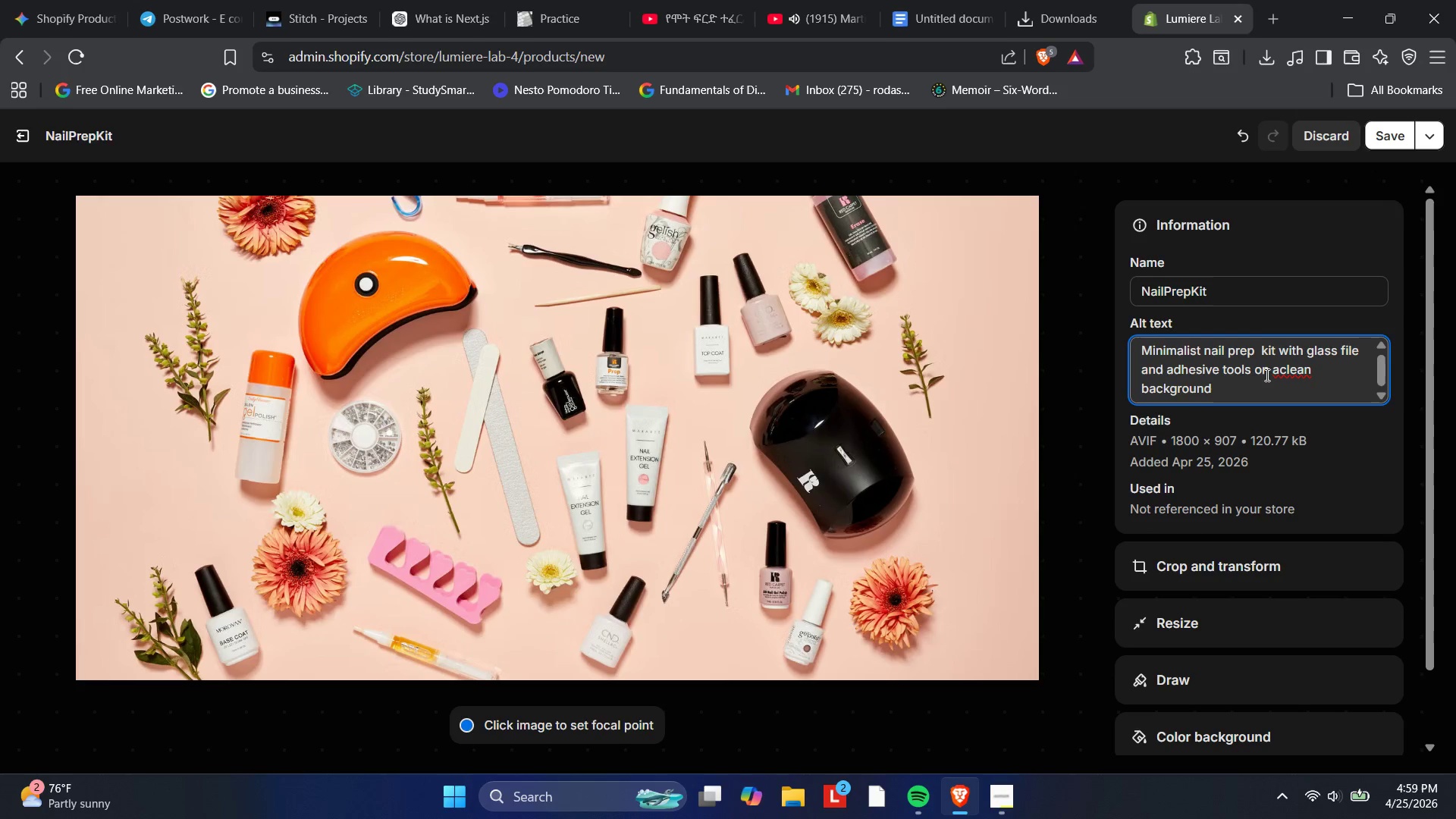 
left_click([1277, 370])
 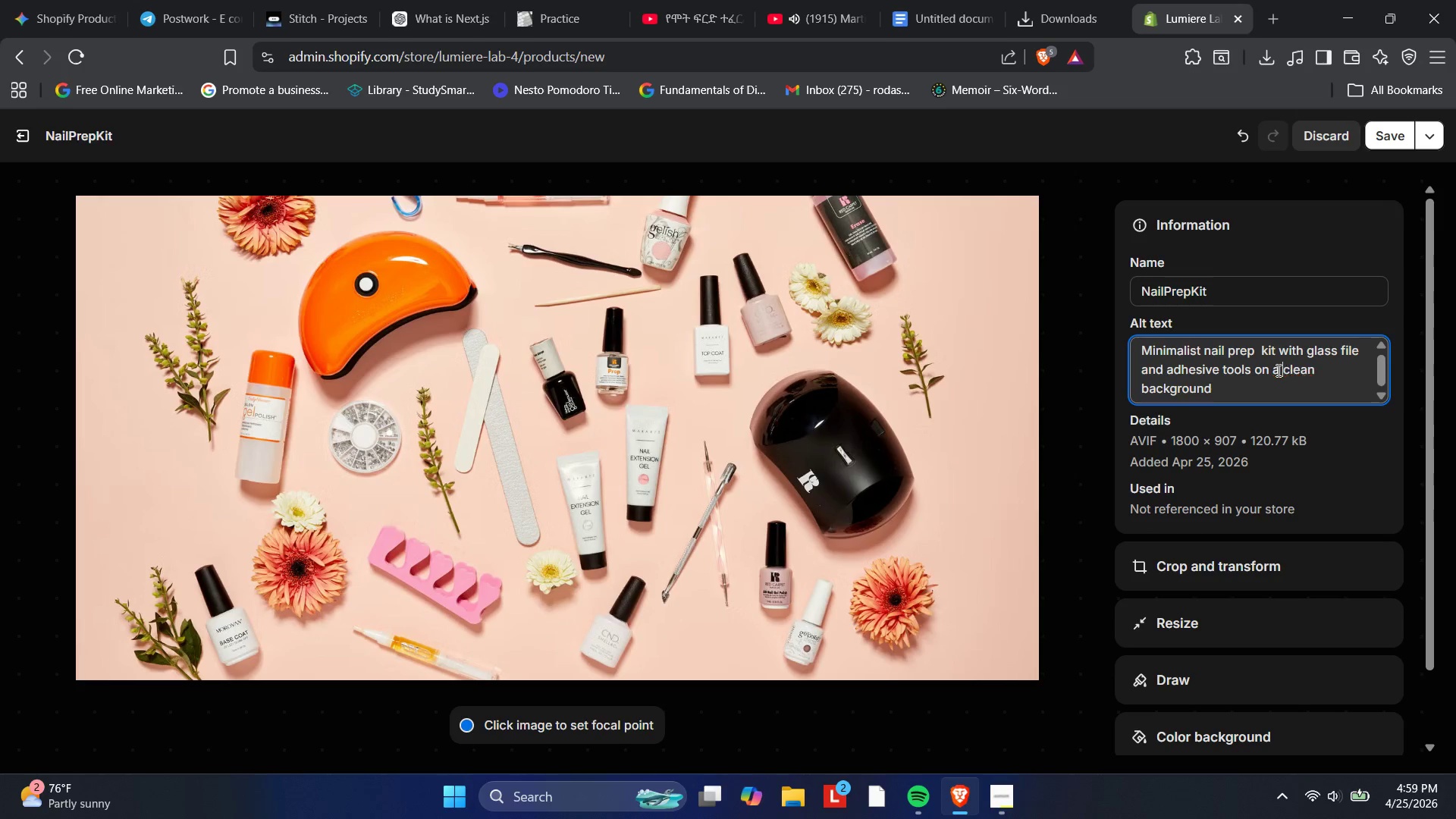 
key(Space)
 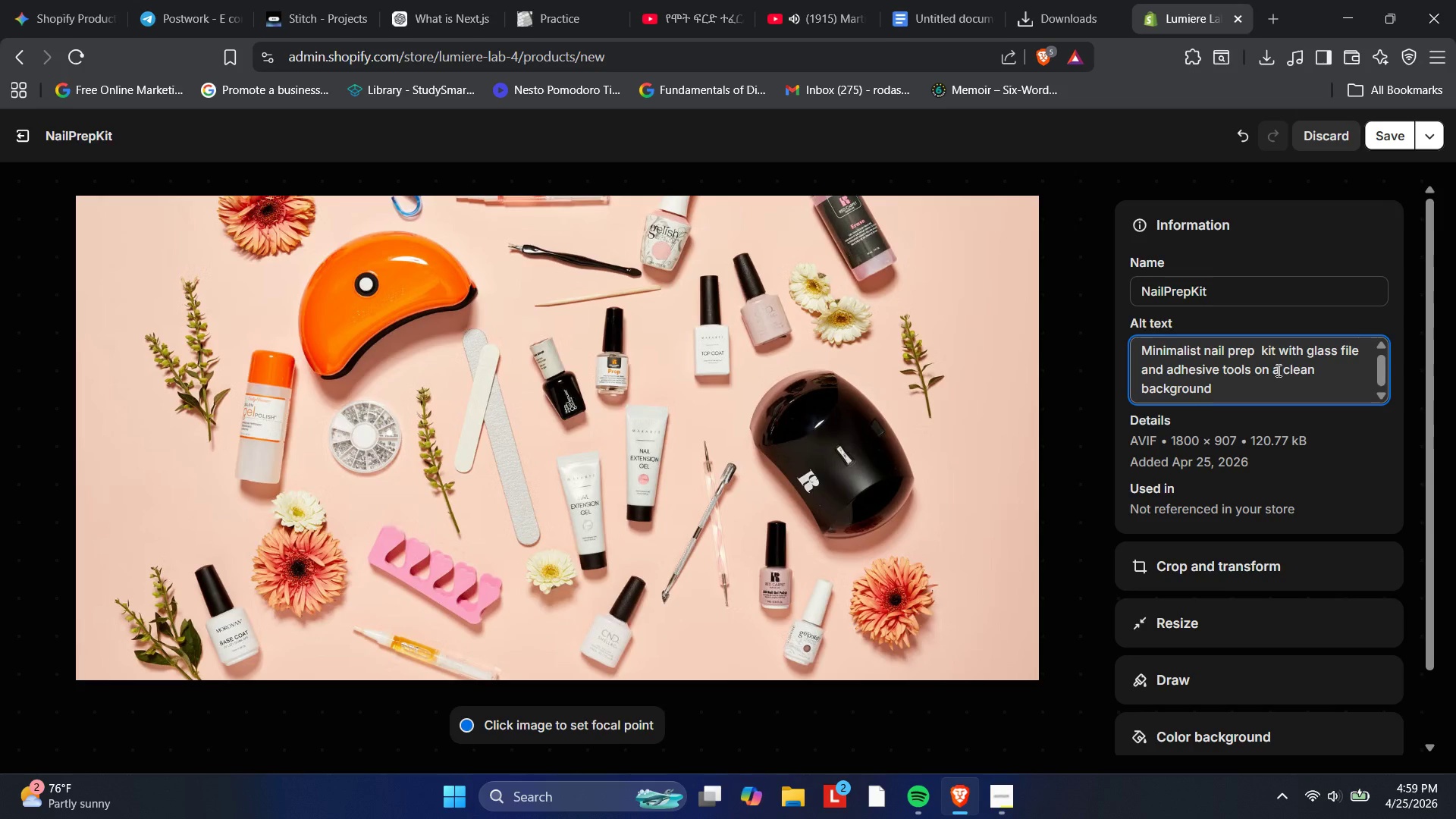 
wait(18.2)
 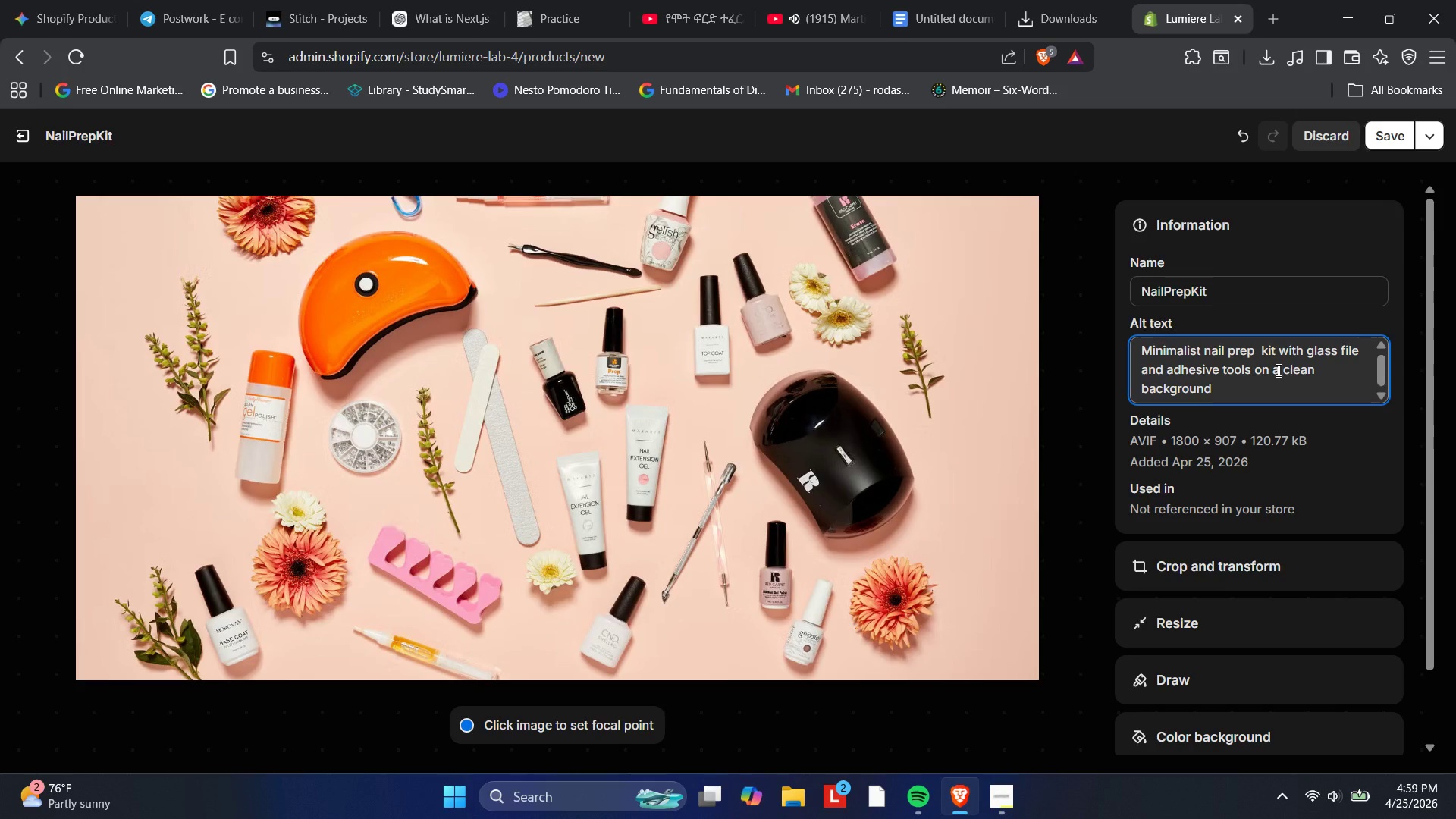 
left_click([1262, 353])
 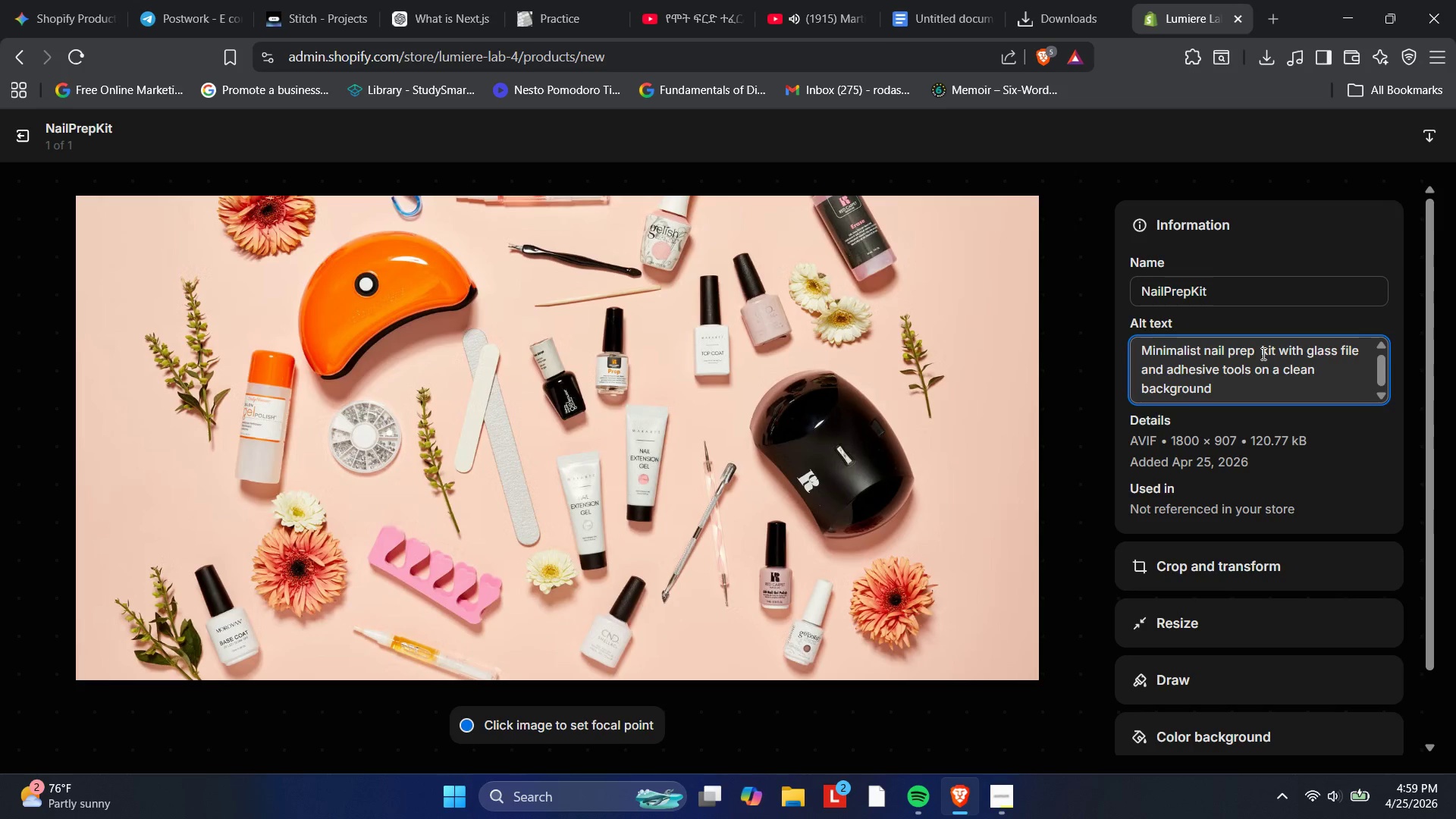 
key(Backspace)
 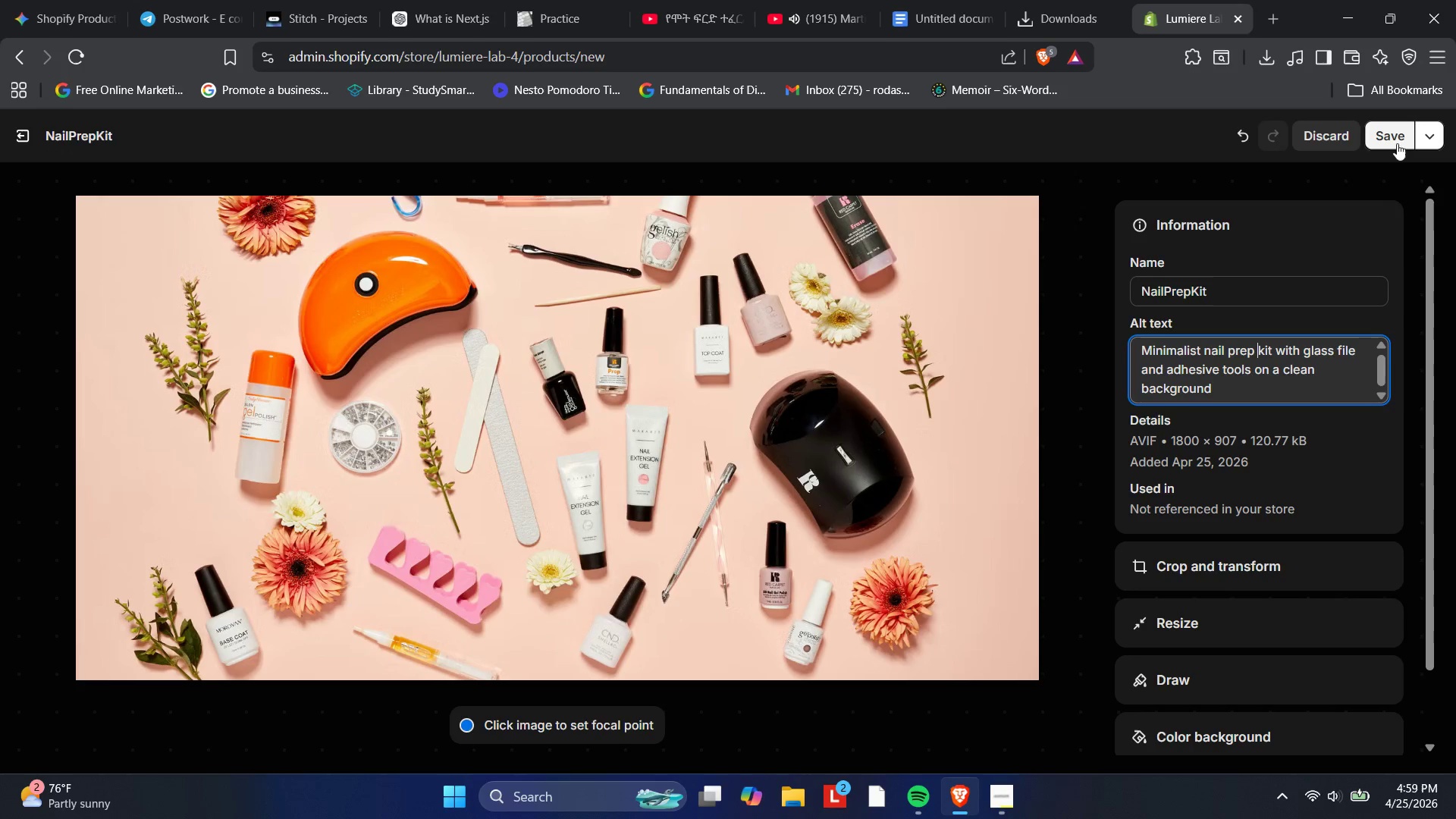 
left_click([1394, 133])
 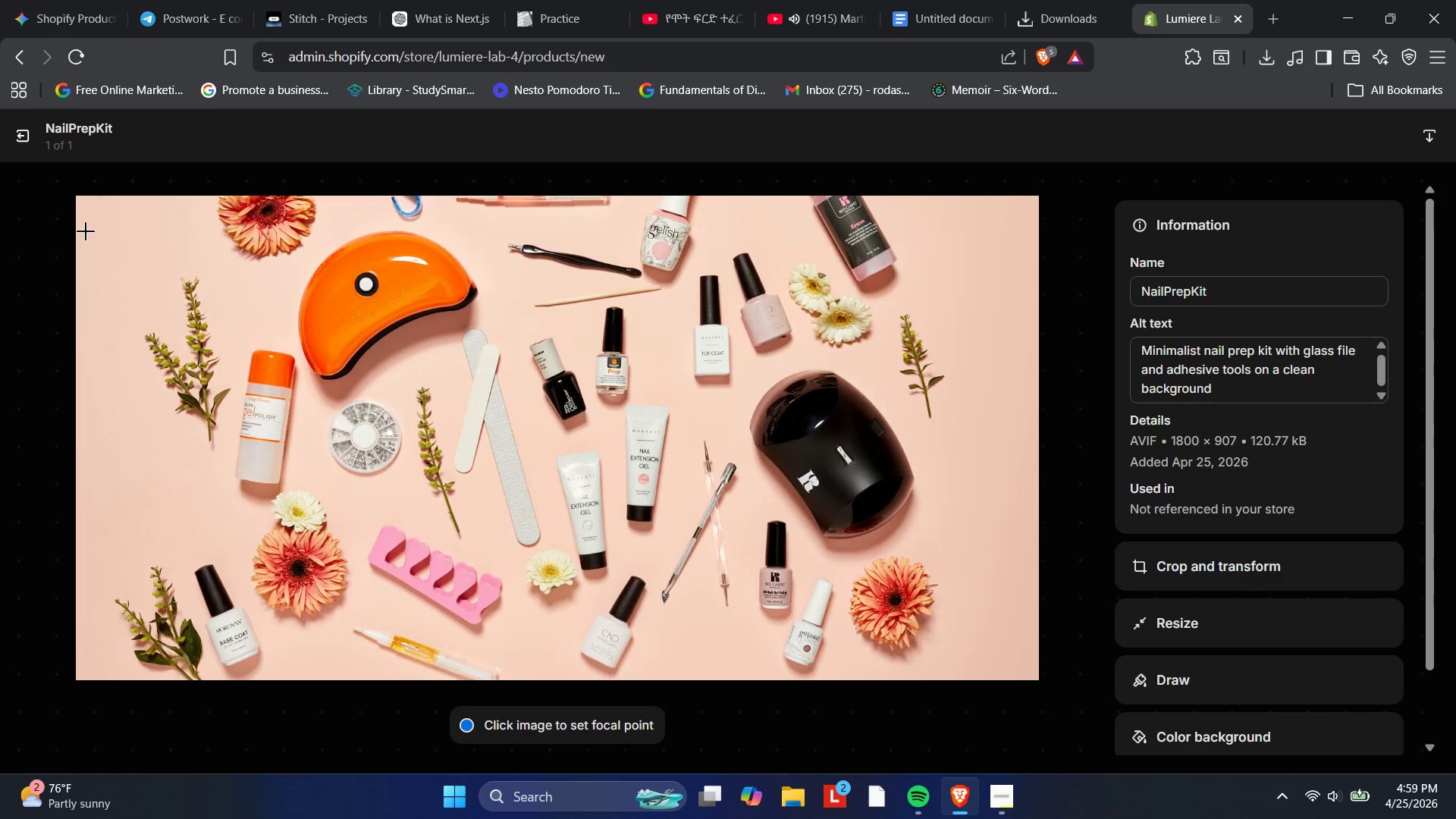 
wait(5.44)
 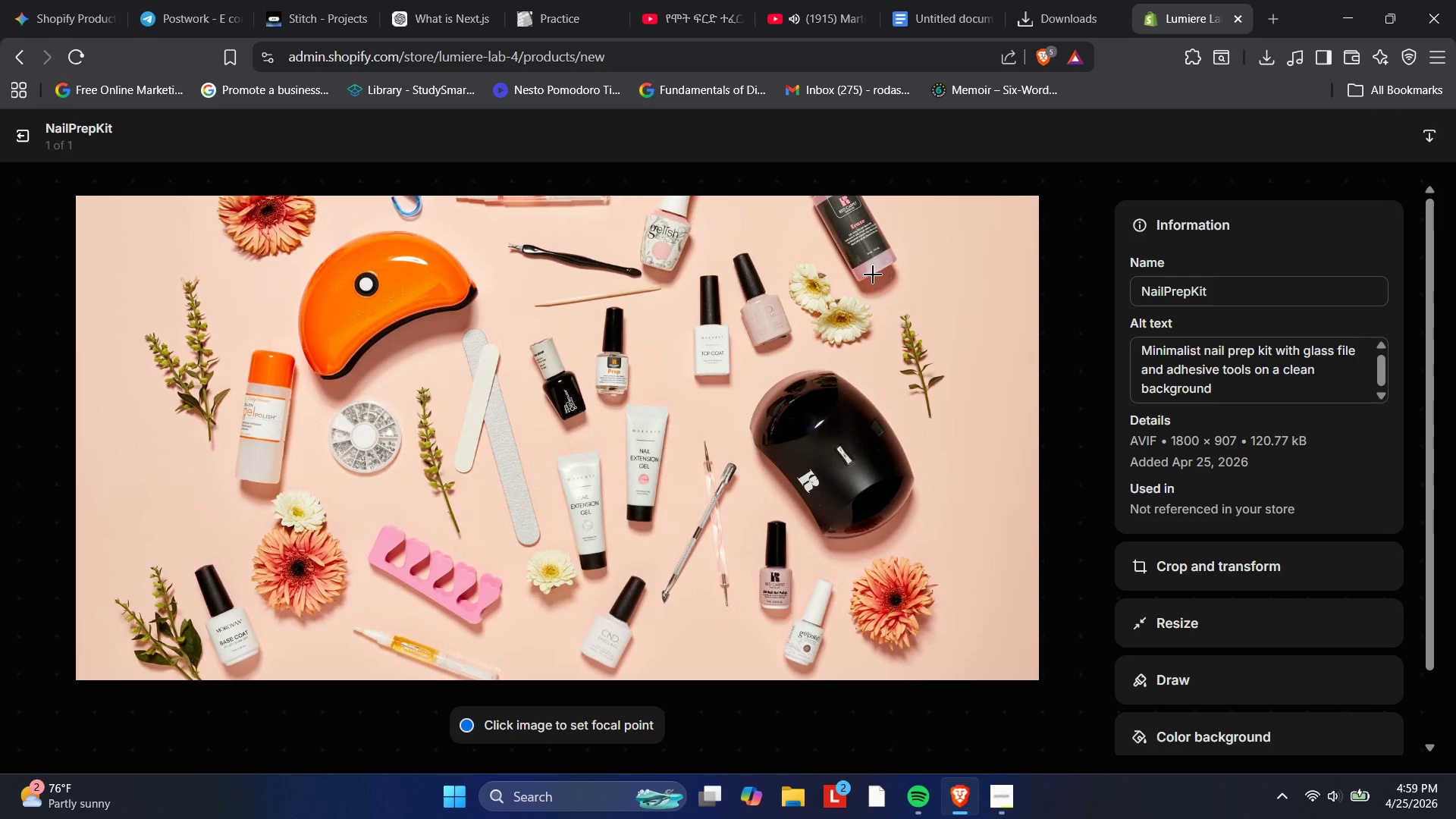 
left_click([20, 128])
 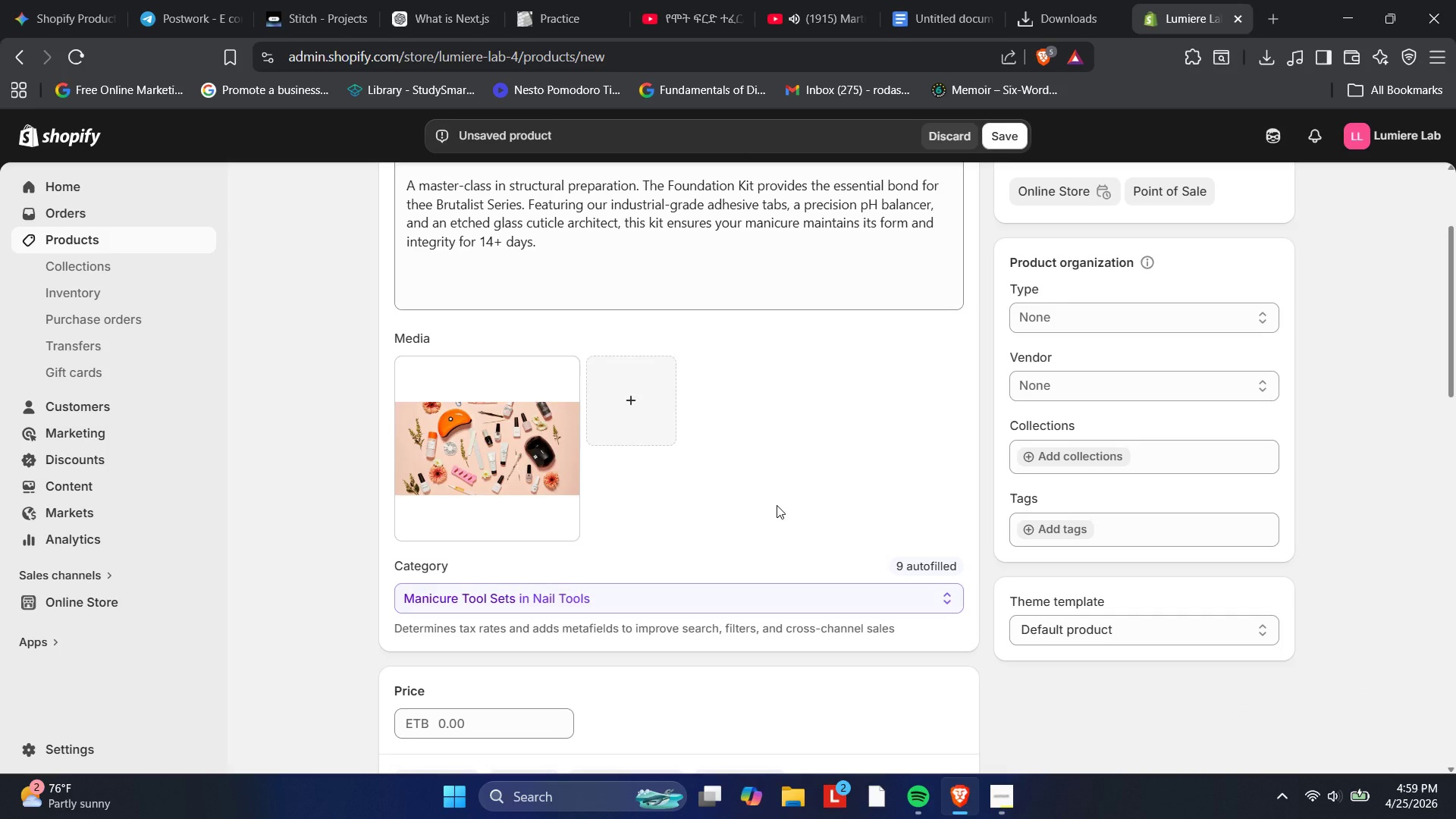 
wait(7.41)
 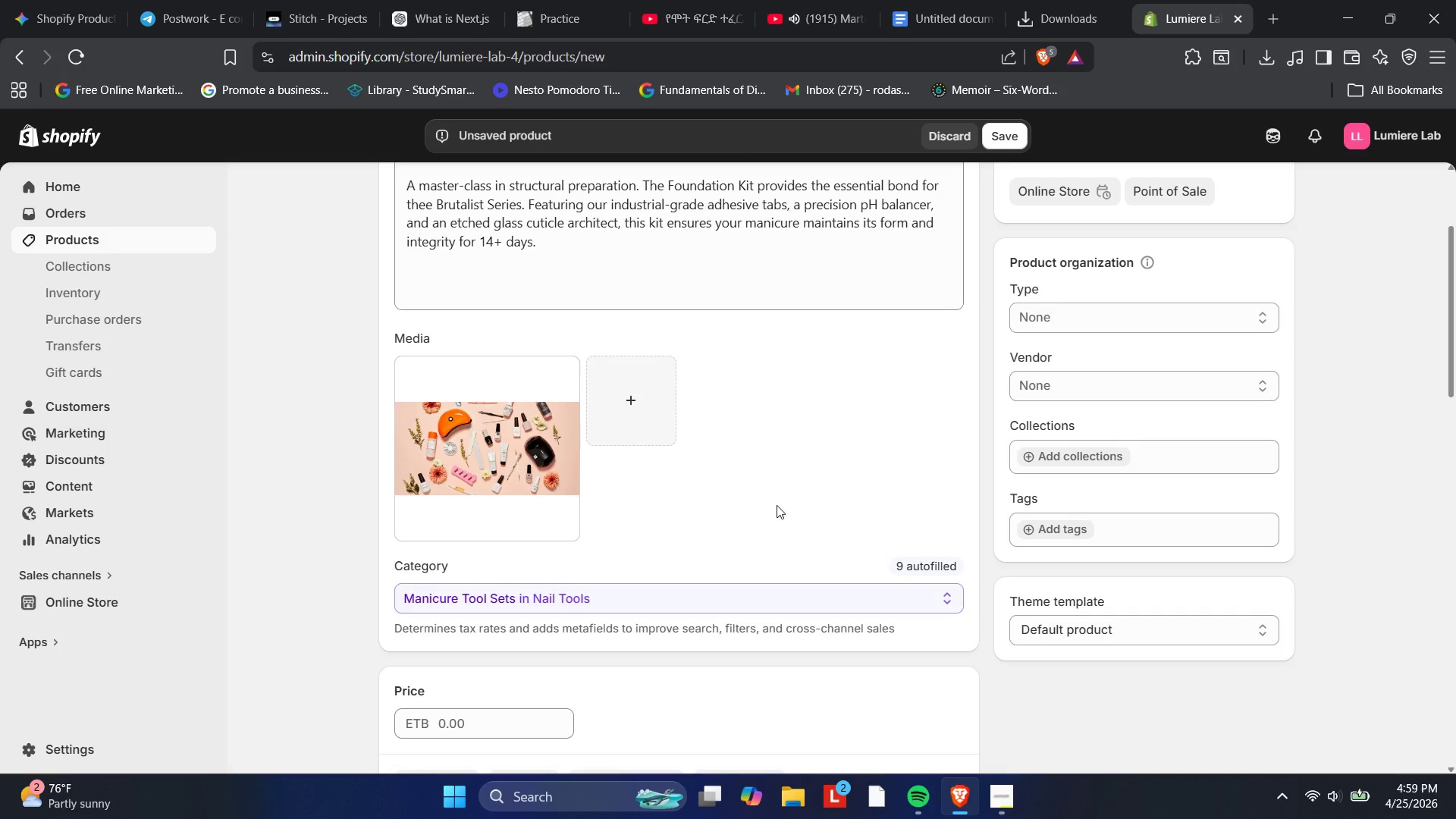 
scroll: coordinate [833, 500], scroll_direction: up, amount: 3.0
 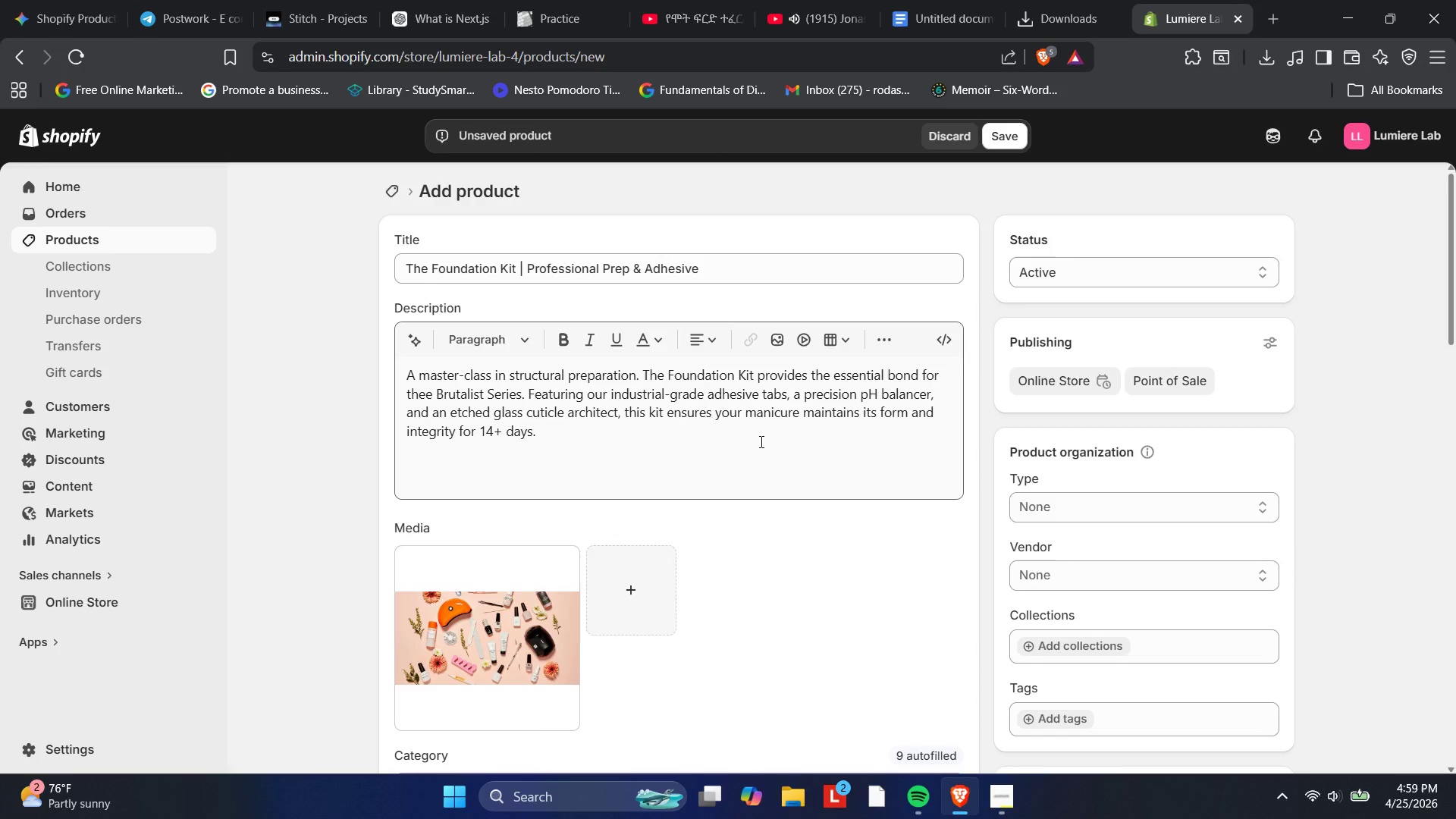 
wait(17.04)
 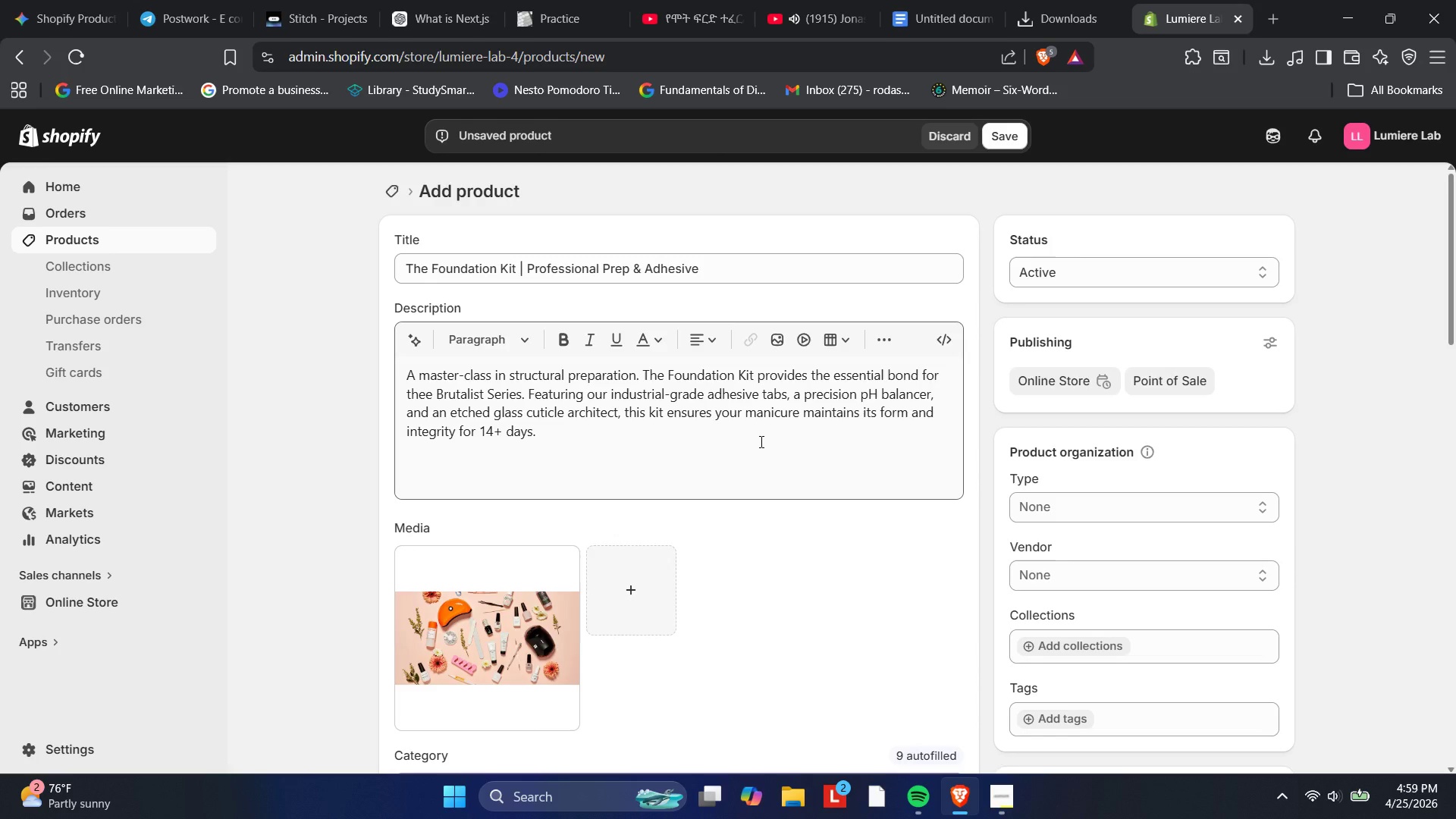 
scroll: coordinate [717, 507], scroll_direction: down, amount: 4.0
 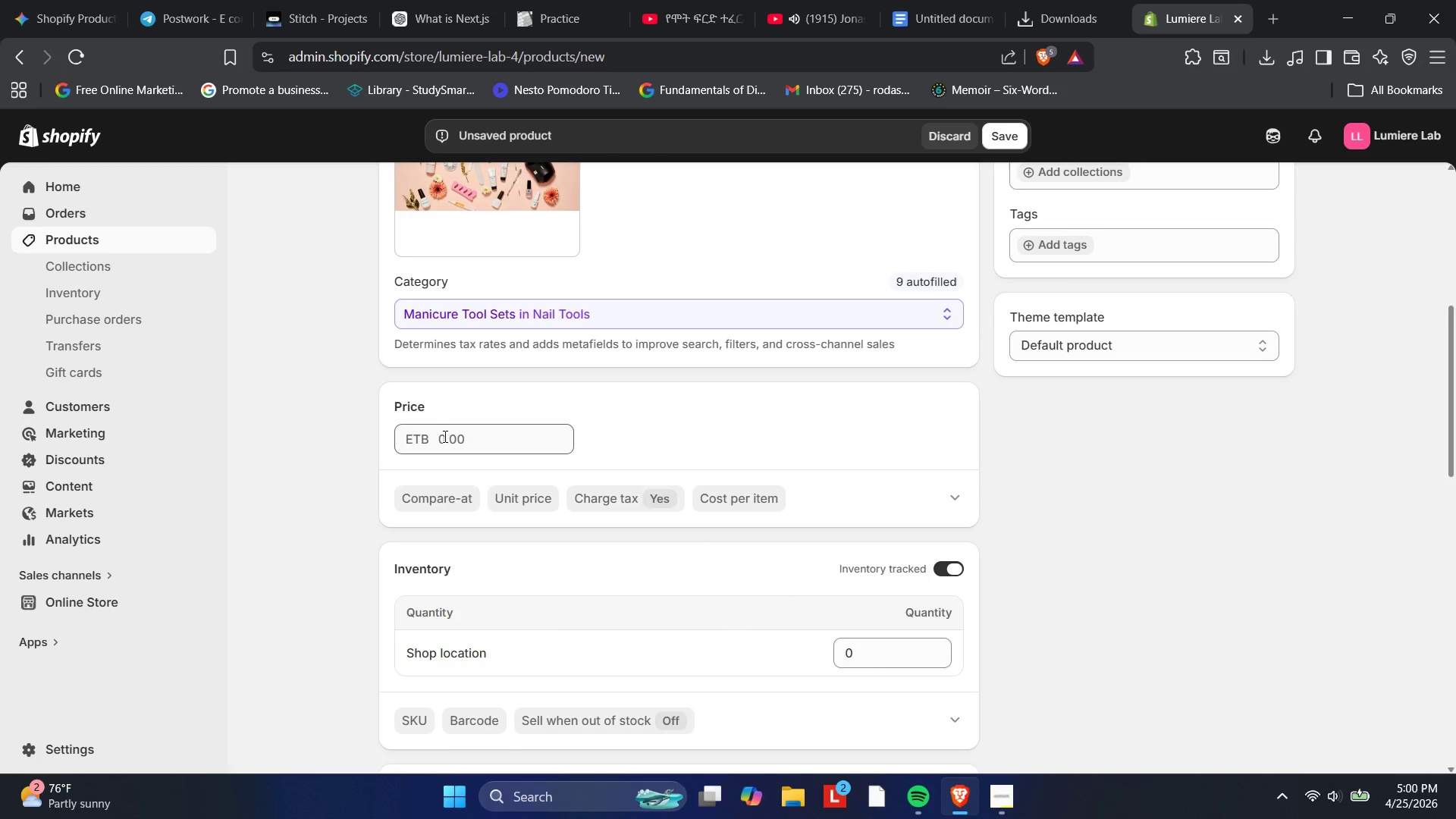 
left_click([441, 435])
 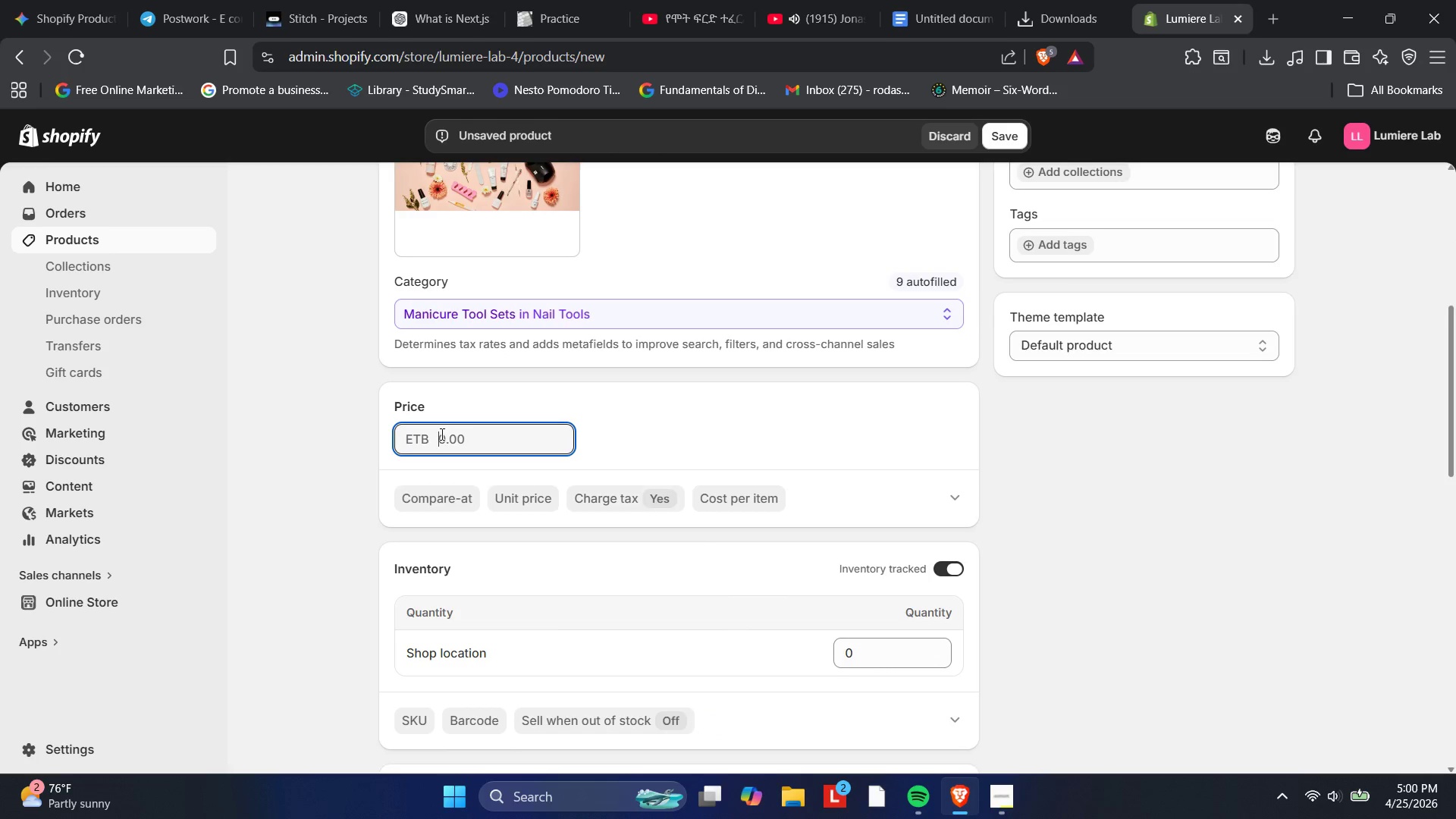 
type(25)
 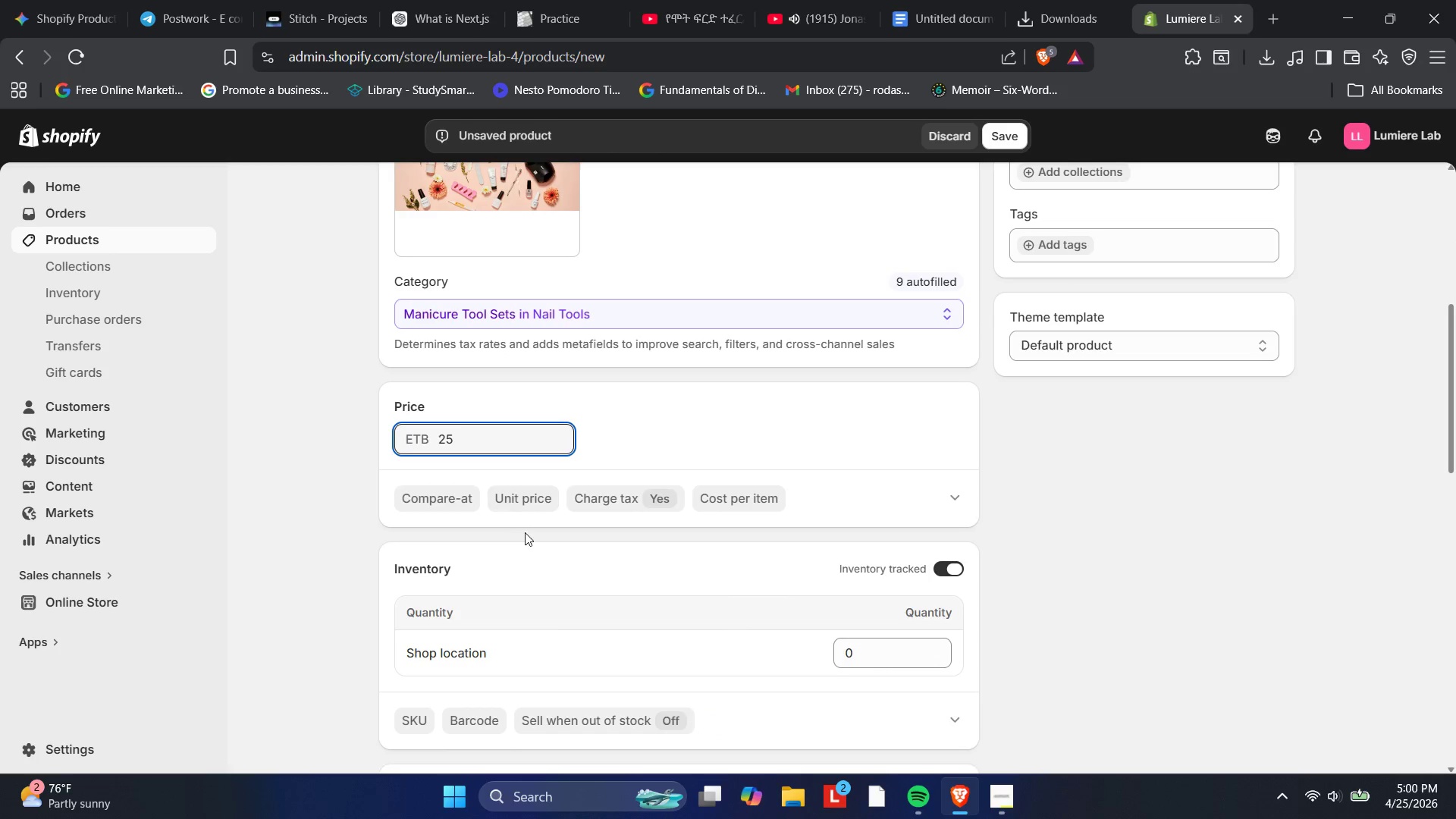 
left_click([530, 535])
 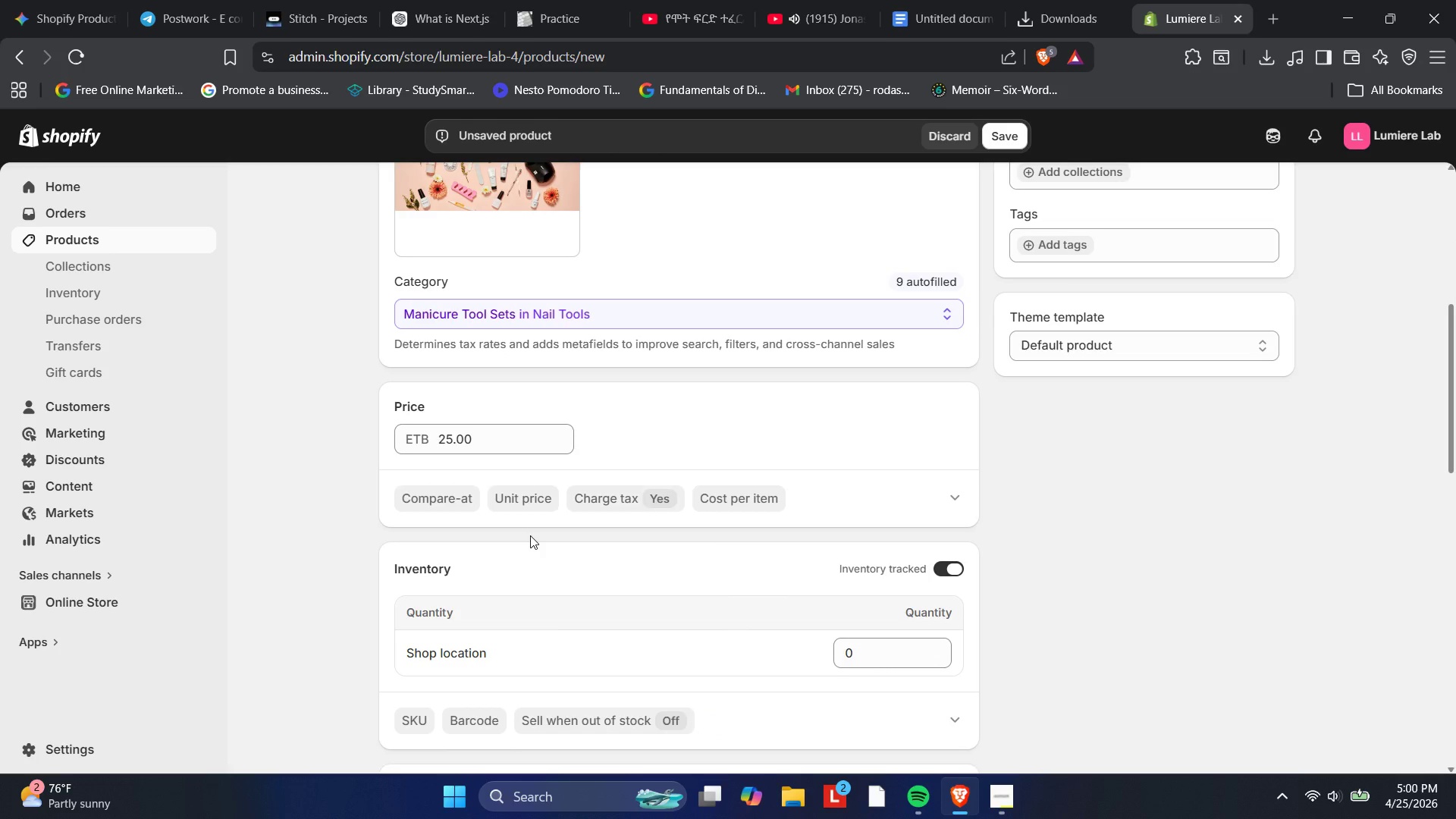 
scroll: coordinate [530, 535], scroll_direction: down, amount: 1.0
 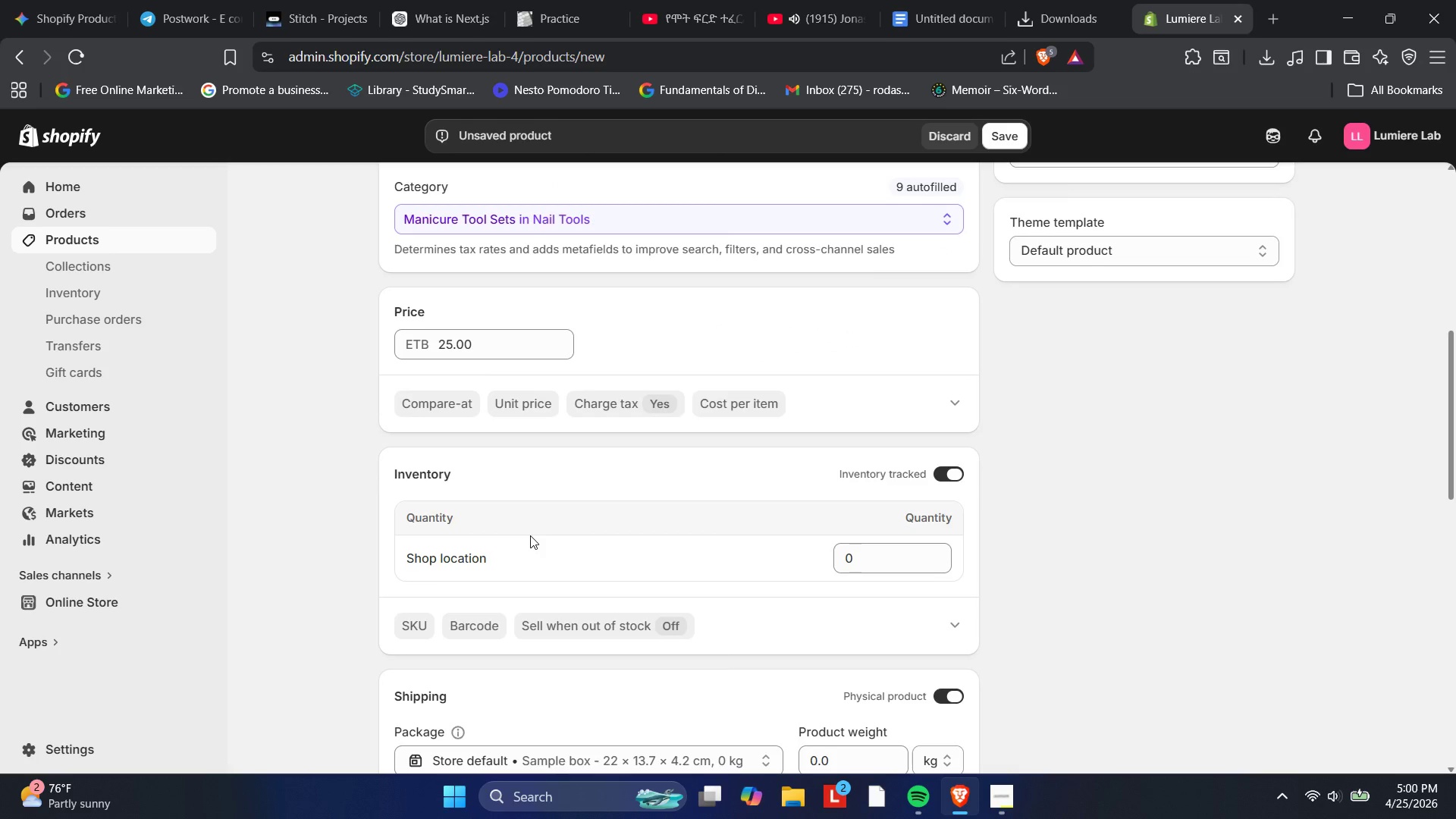 
wait(9.26)
 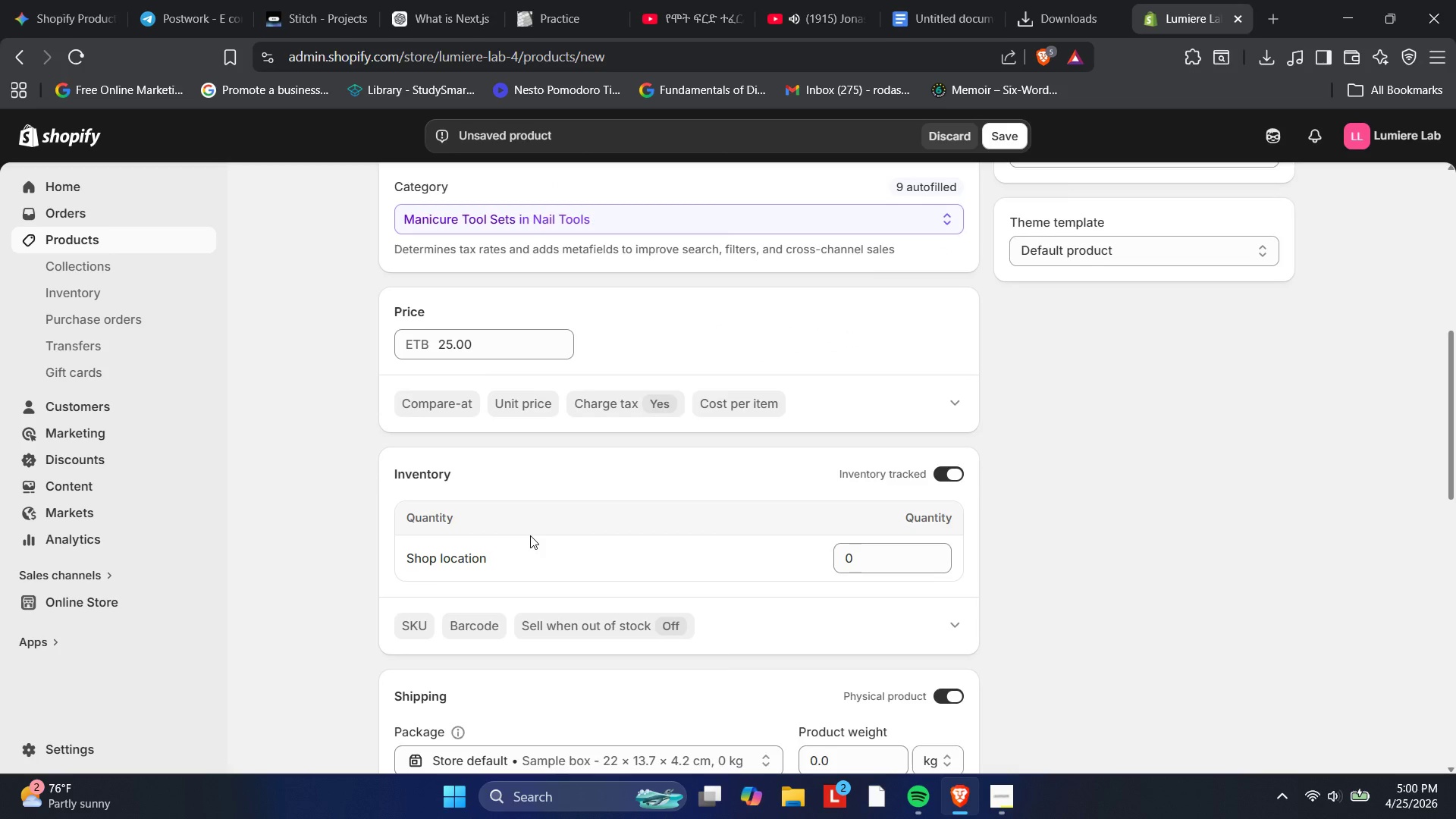 
scroll: coordinate [650, 554], scroll_direction: none, amount: 0.0
 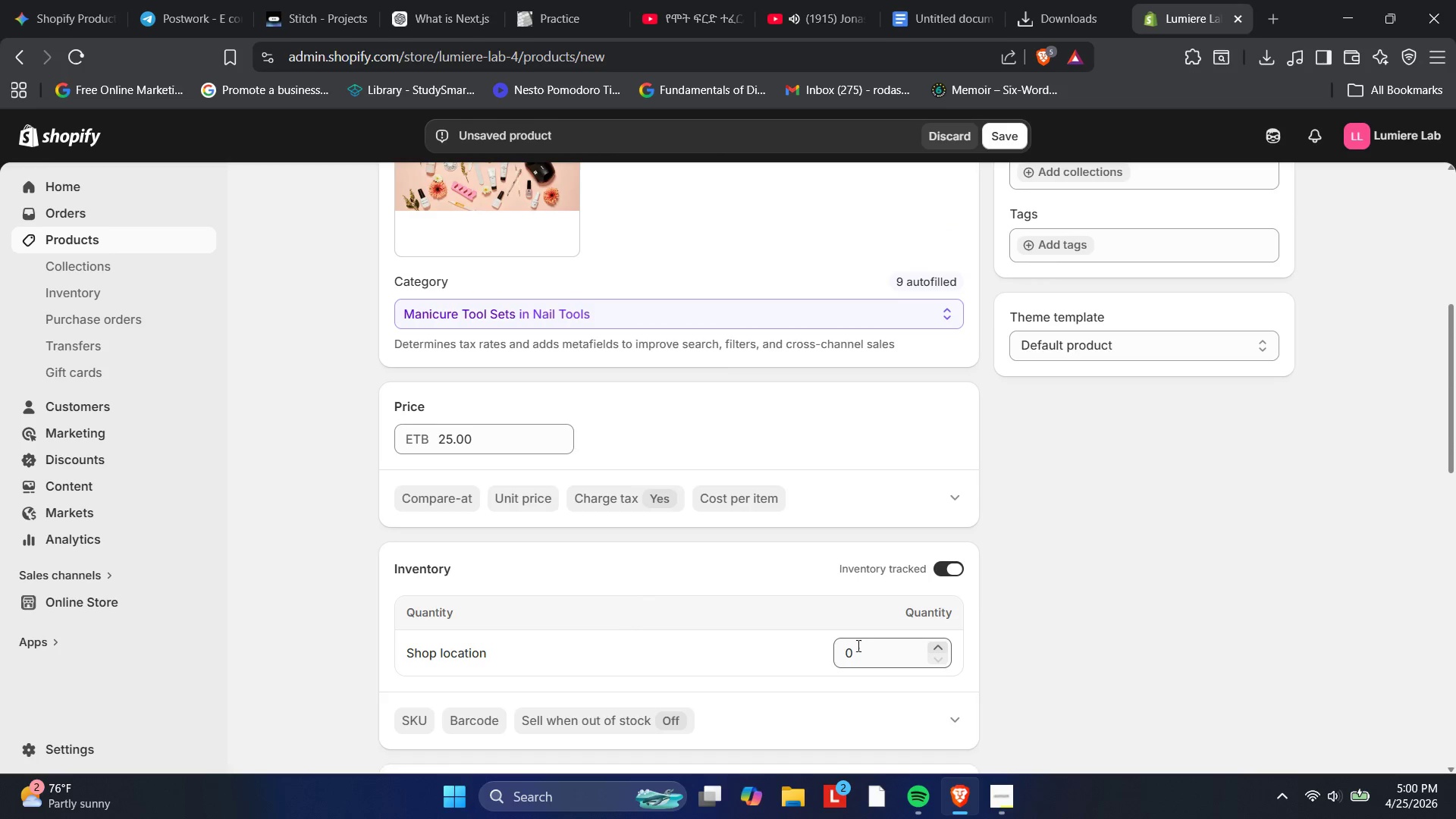 
left_click([852, 654])
 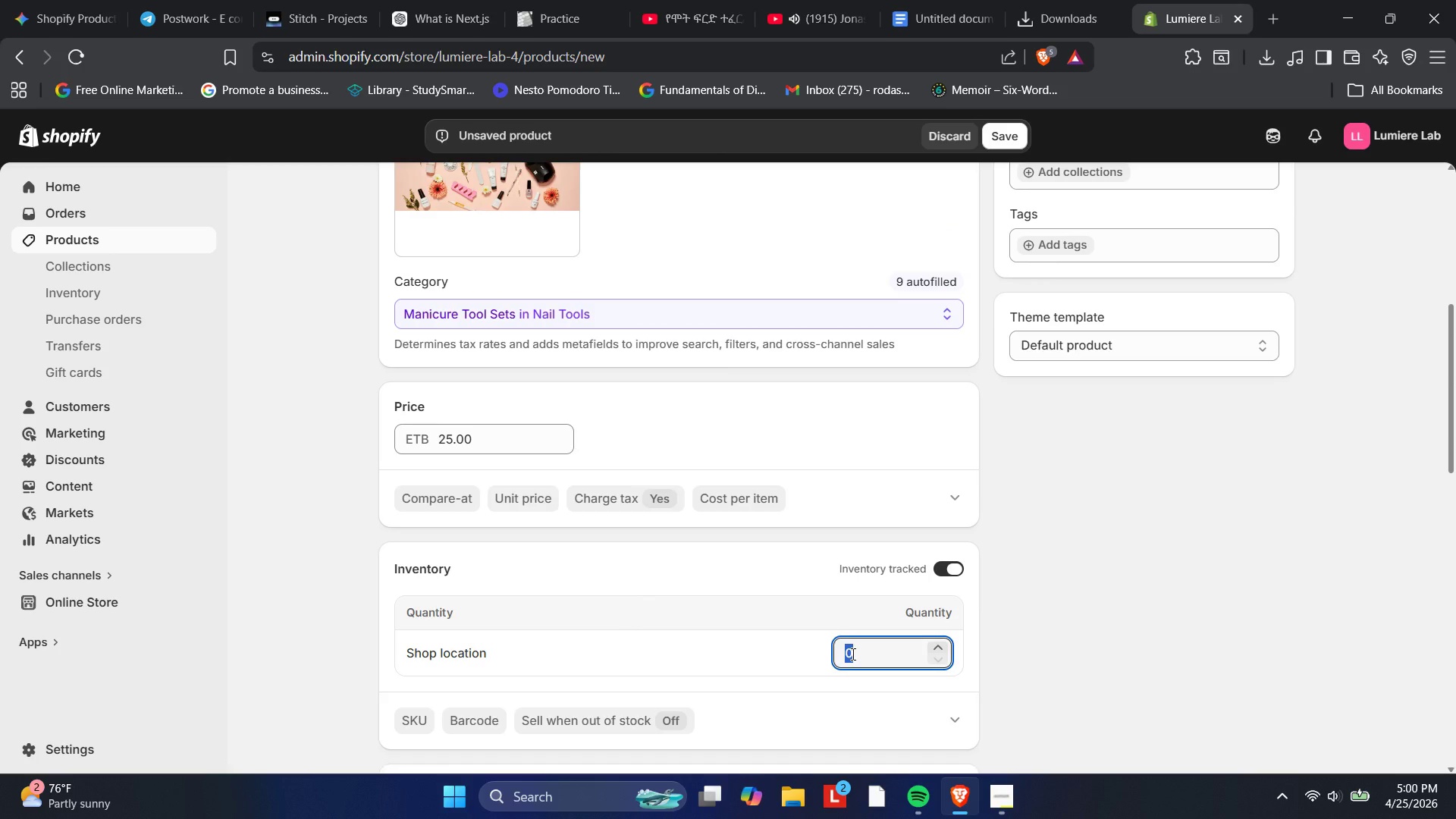 
key(Numpad1)
 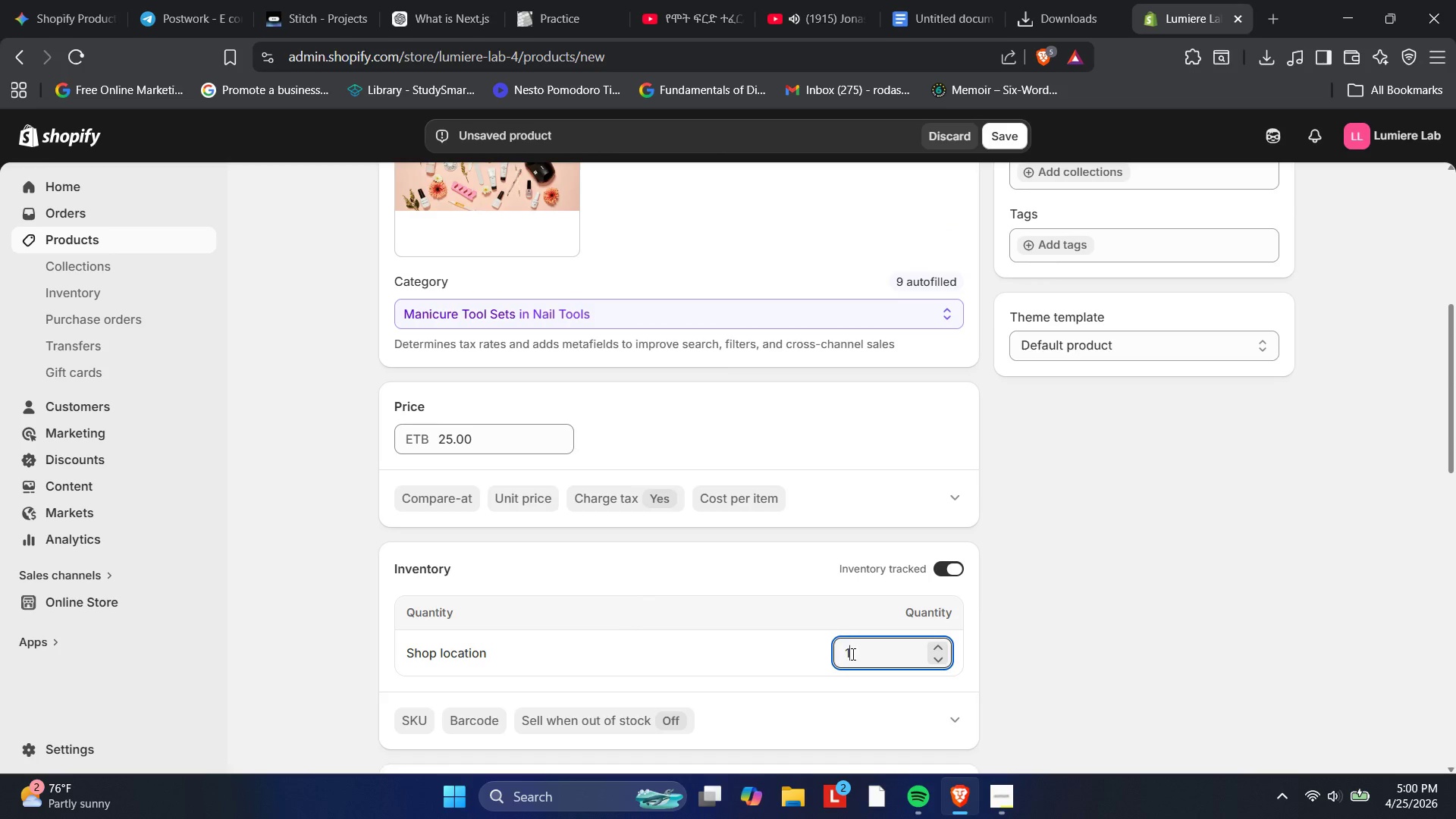 
key(Numpad0)
 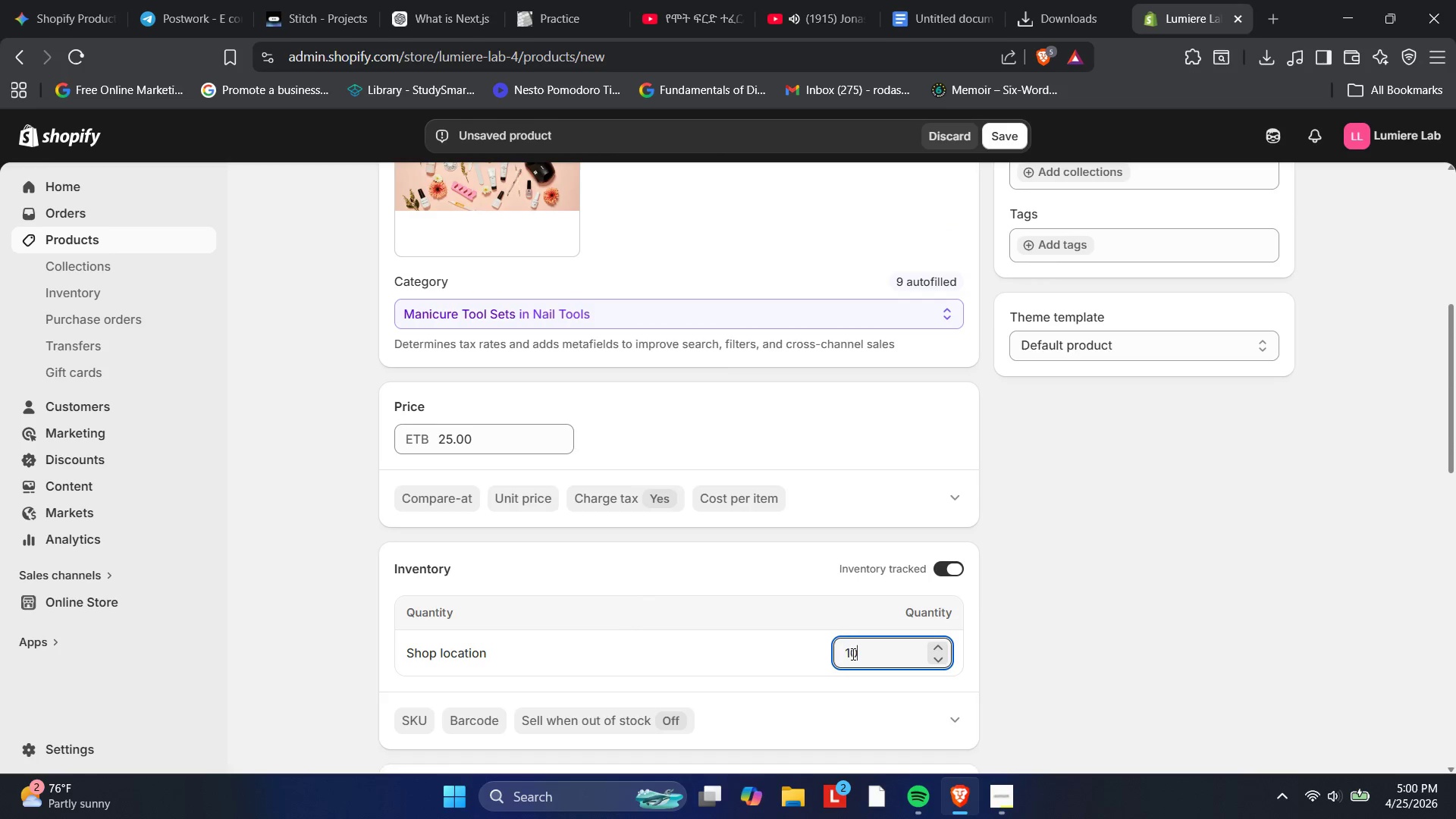 
key(Numpad0)
 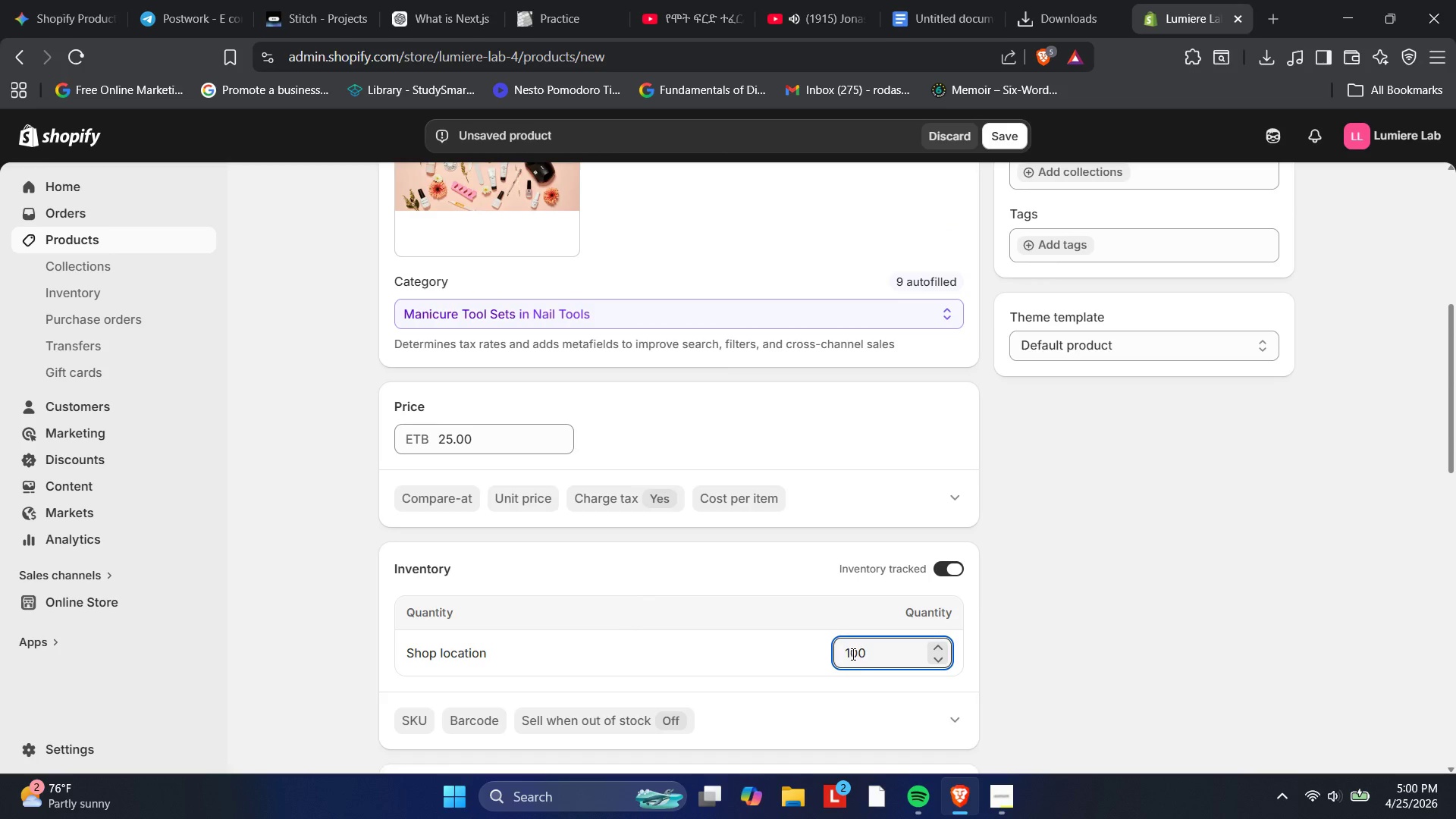 
scroll: coordinate [874, 662], scroll_direction: none, amount: 0.0
 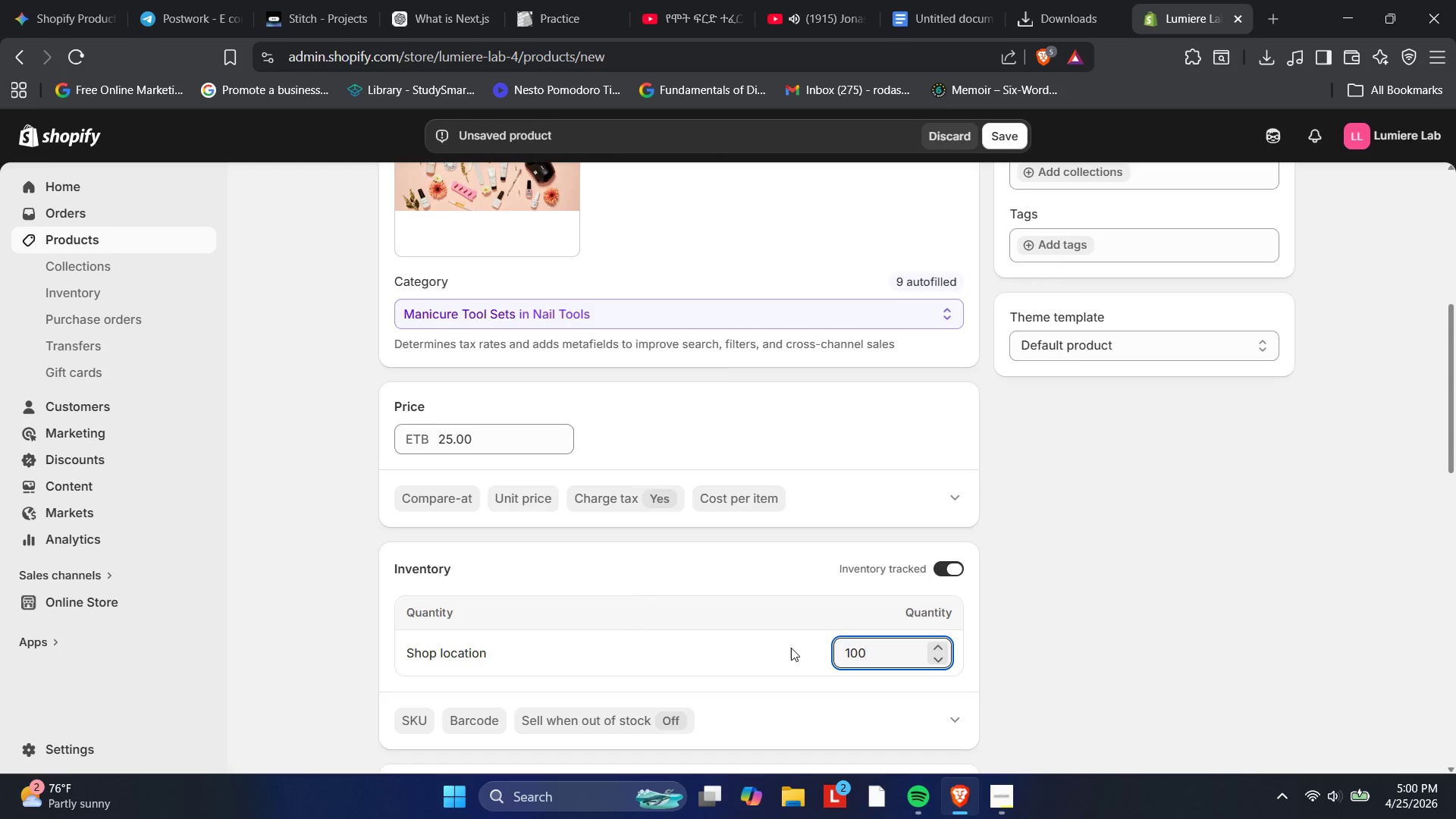 
left_click([790, 648])
 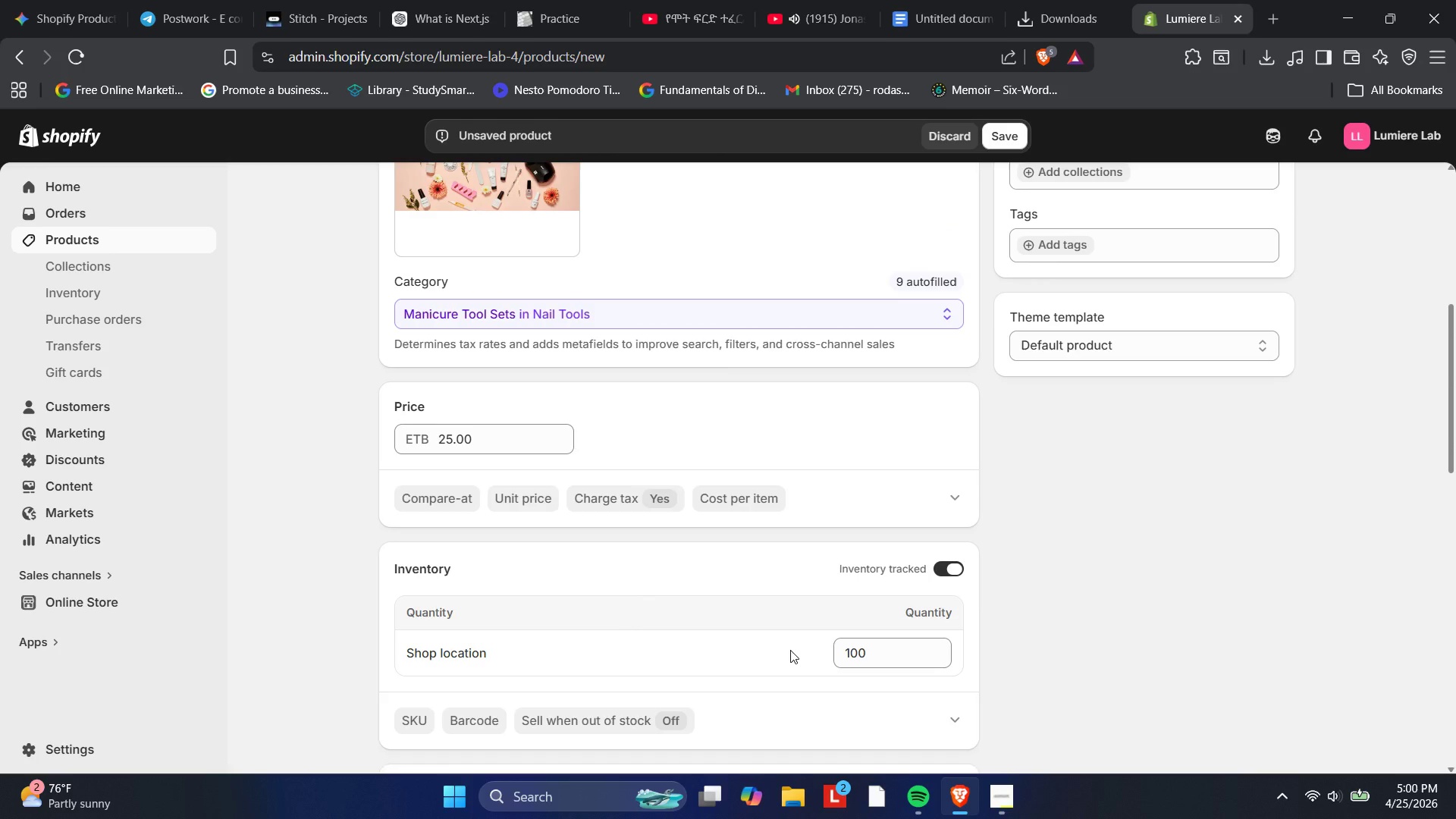 
wait(5.11)
 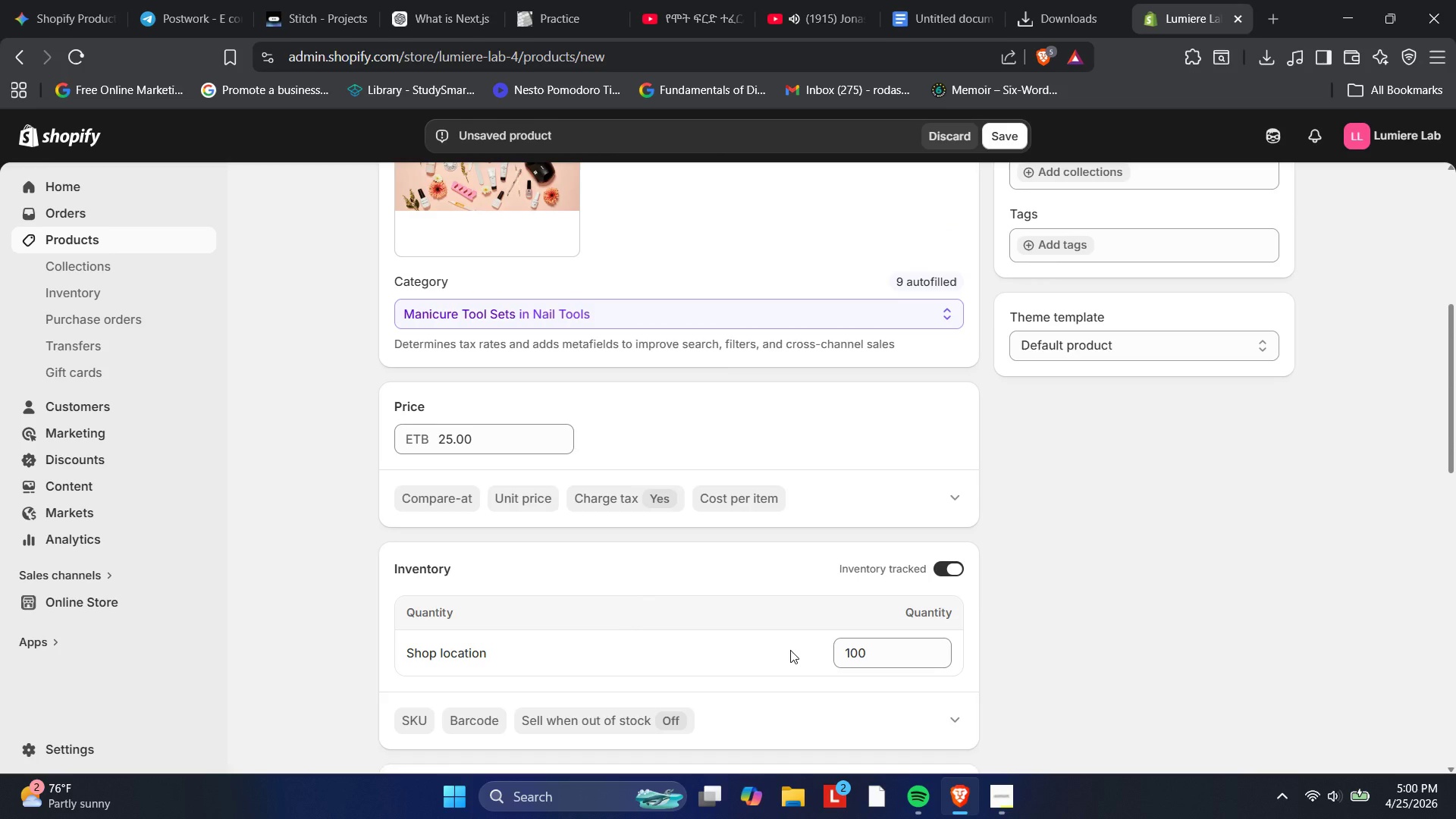 
scroll: coordinate [786, 659], scroll_direction: down, amount: 2.0
 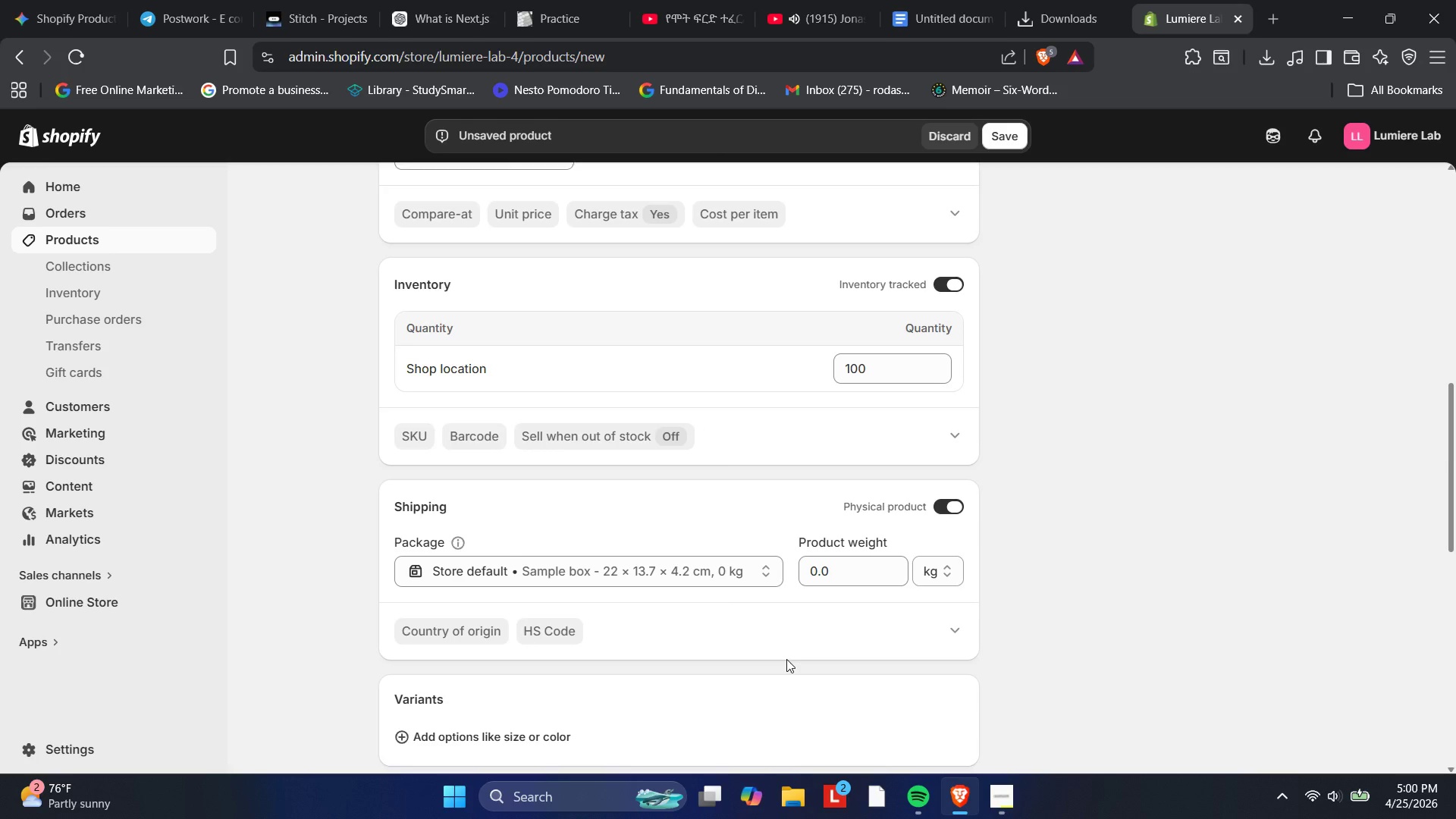 
scroll: coordinate [786, 659], scroll_direction: none, amount: 0.0
 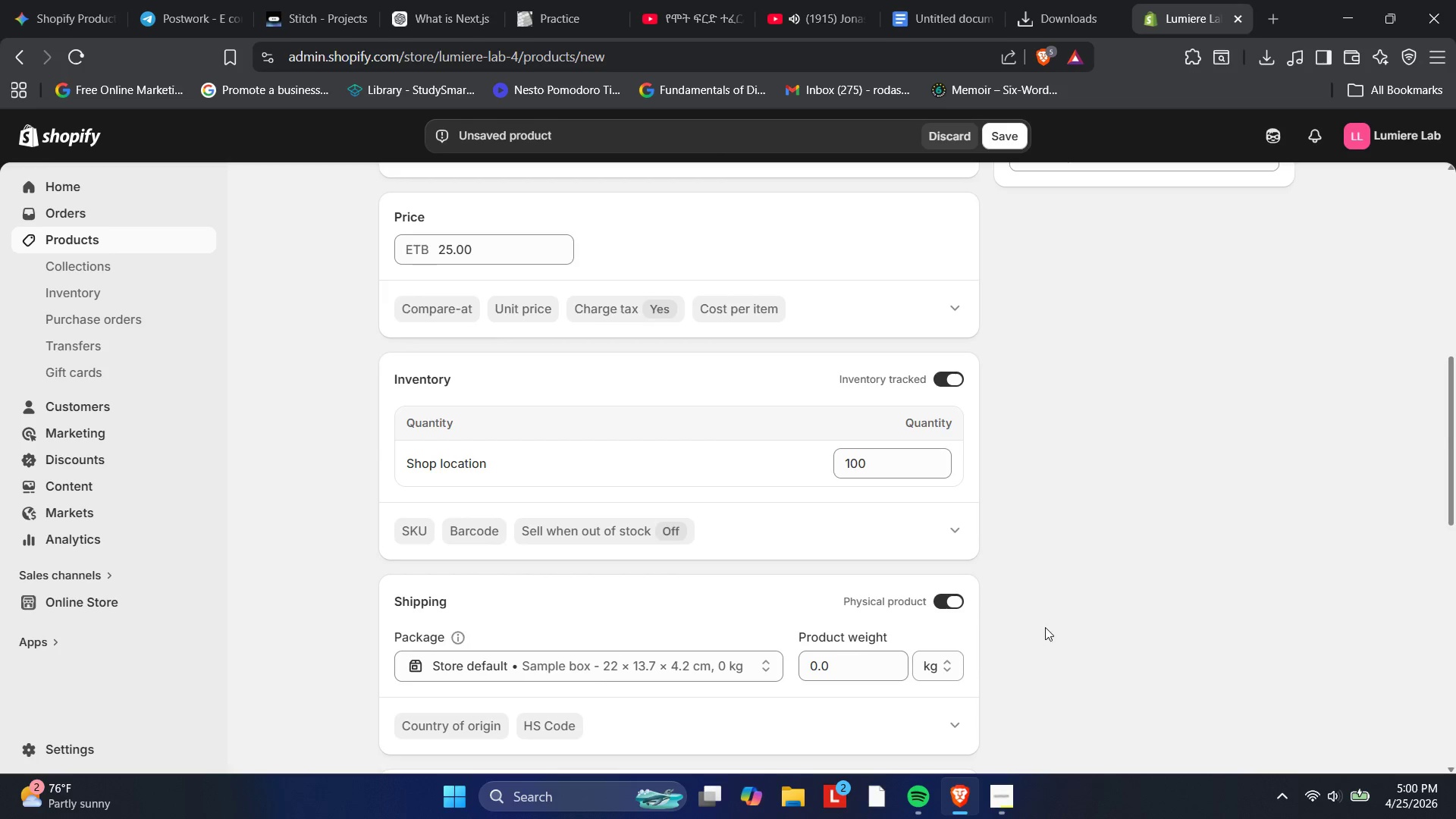 
scroll: coordinate [1030, 617], scroll_direction: up, amount: 7.0
 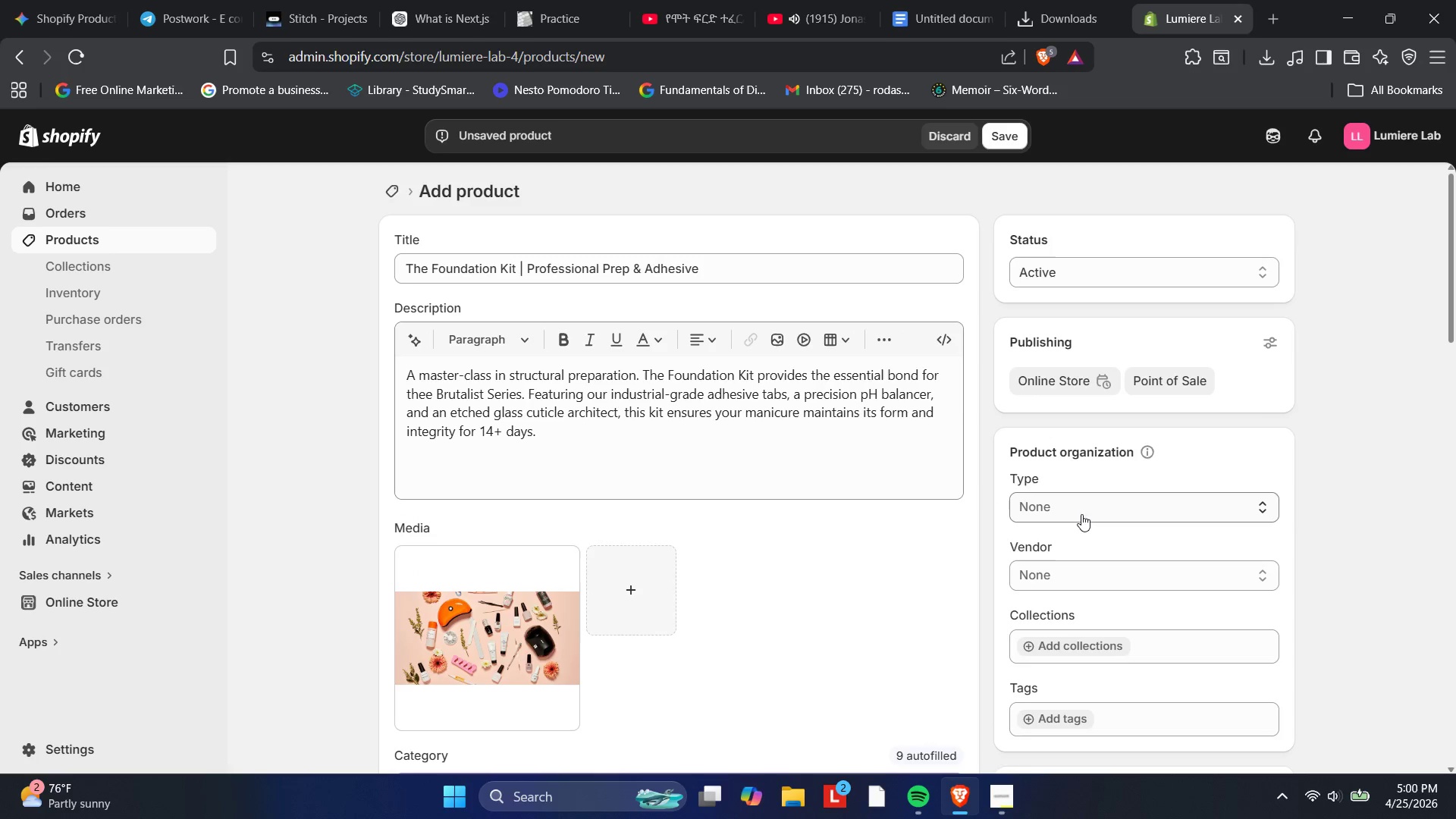 
left_click([1085, 504])
 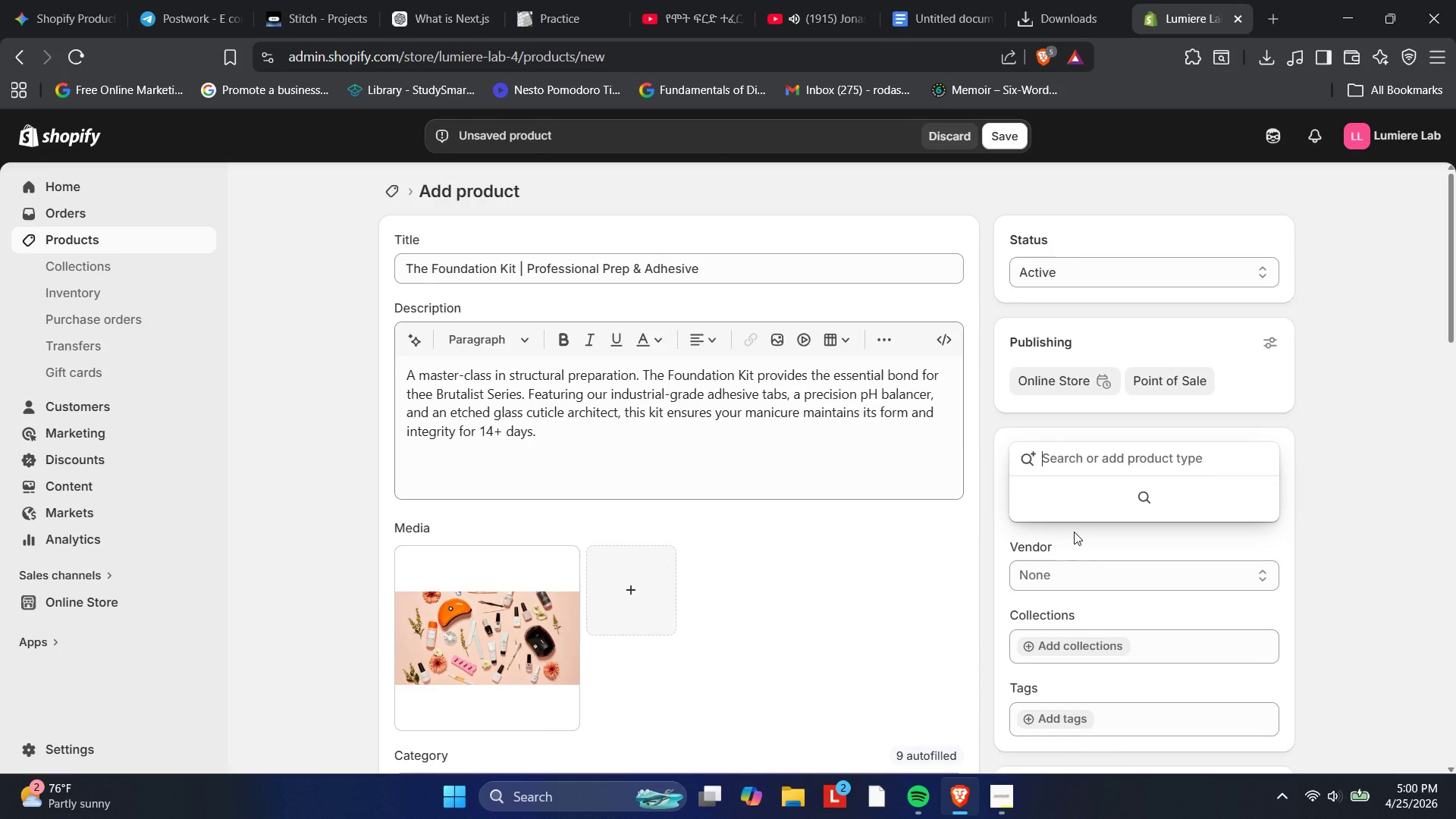 
wait(10.73)
 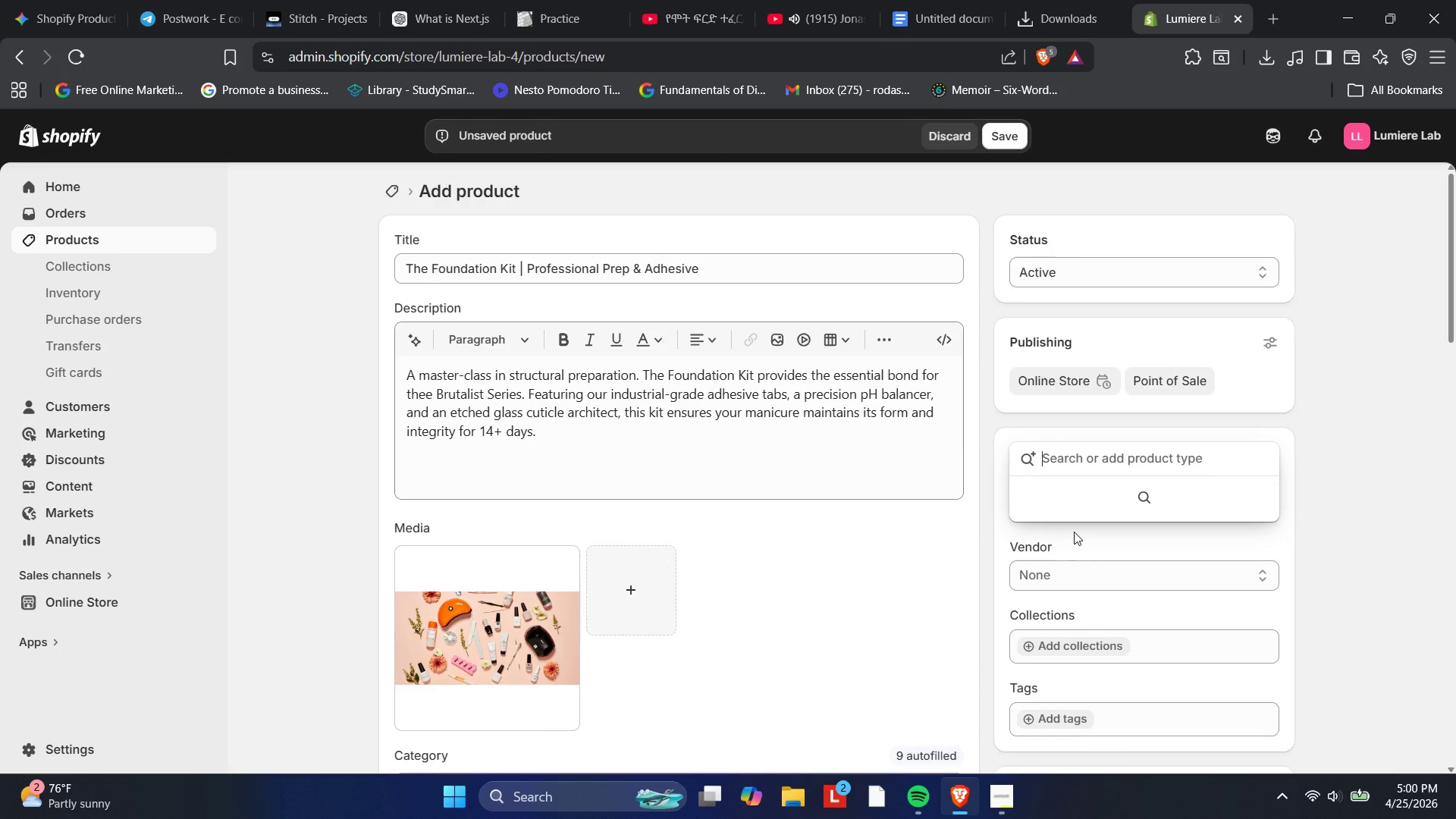 
key(CapsLock)
 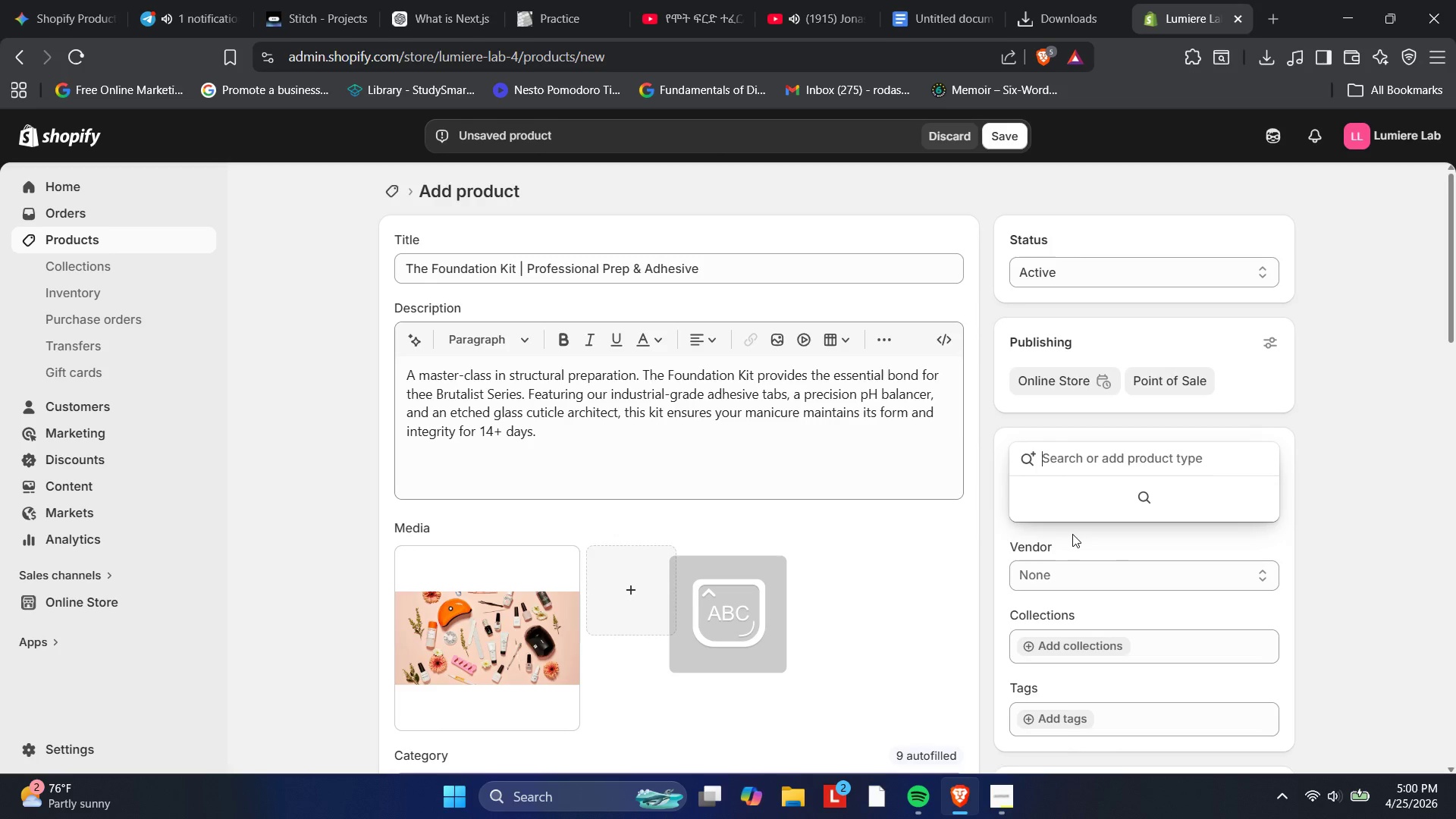 
key(A)
 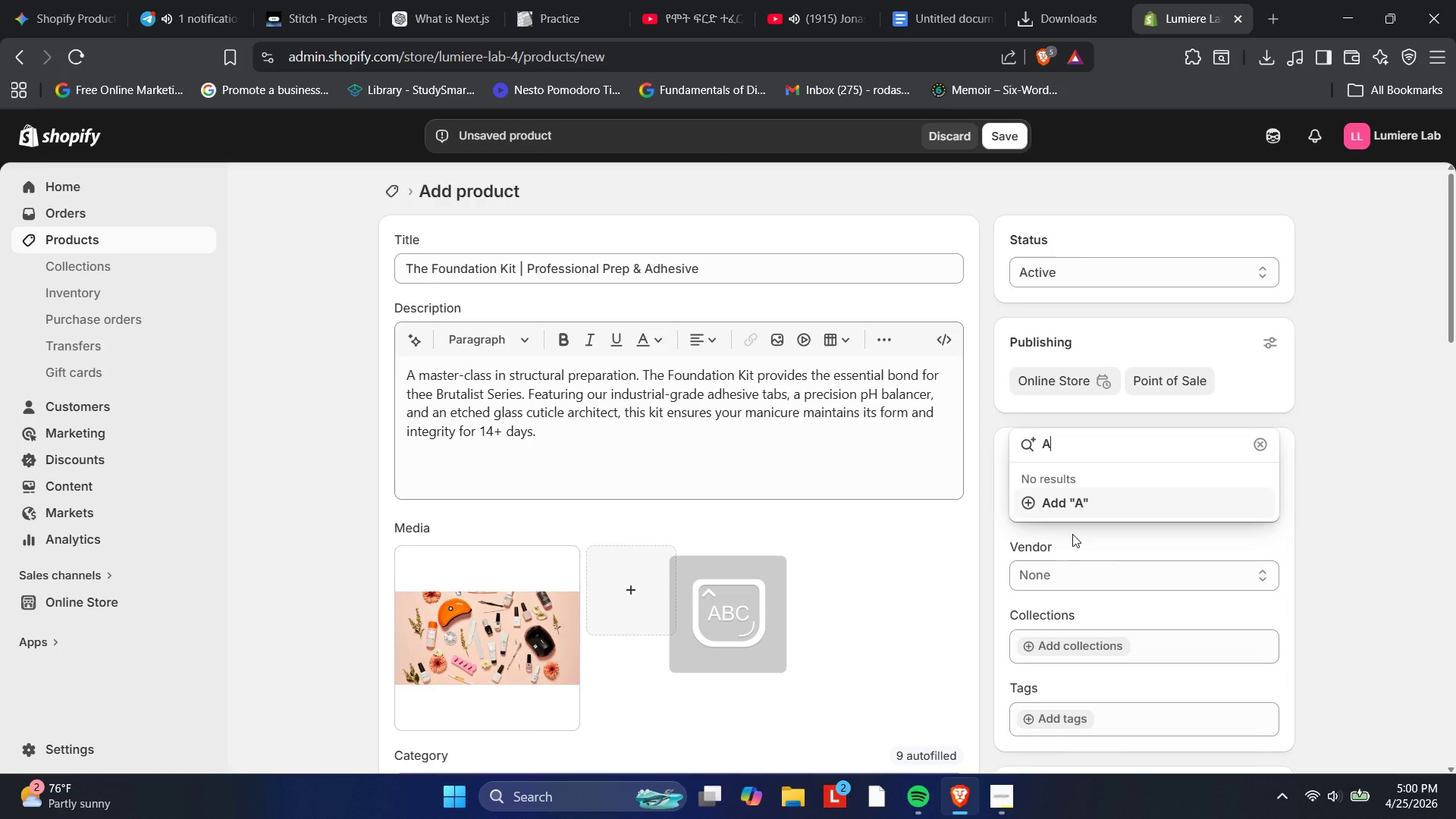 
key(CapsLock)
 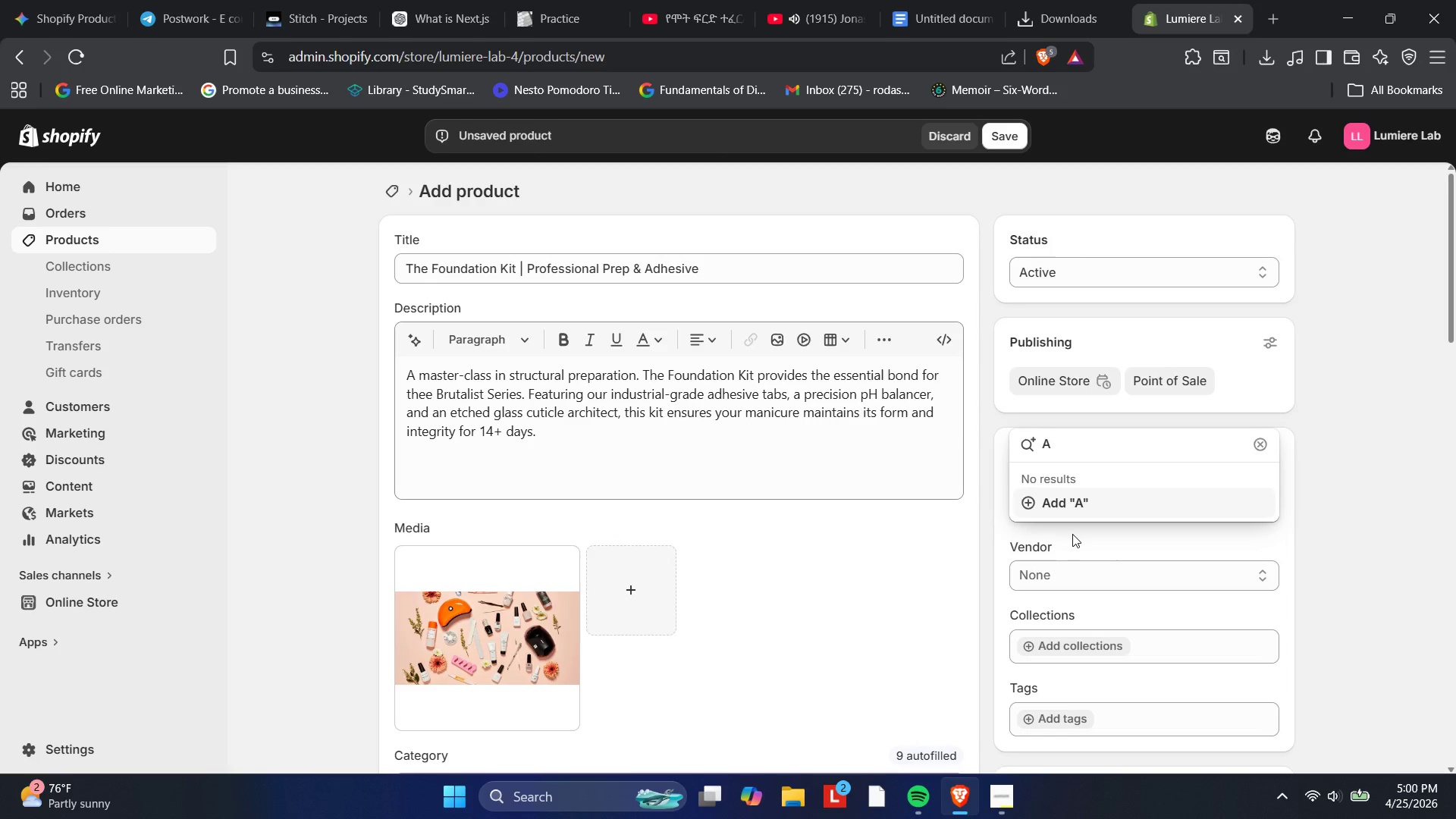 
wait(6.23)
 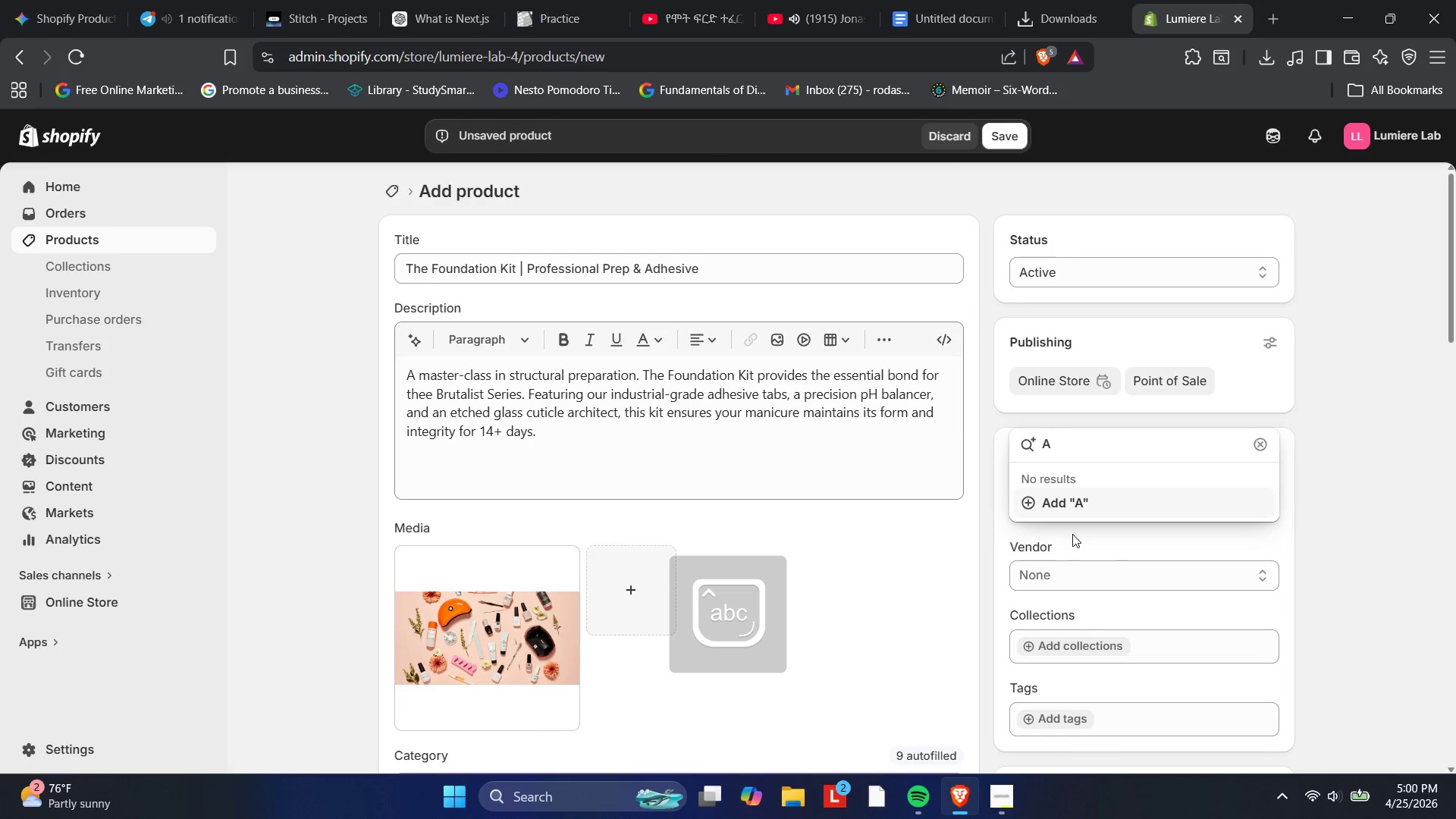 
type(ccessories)
 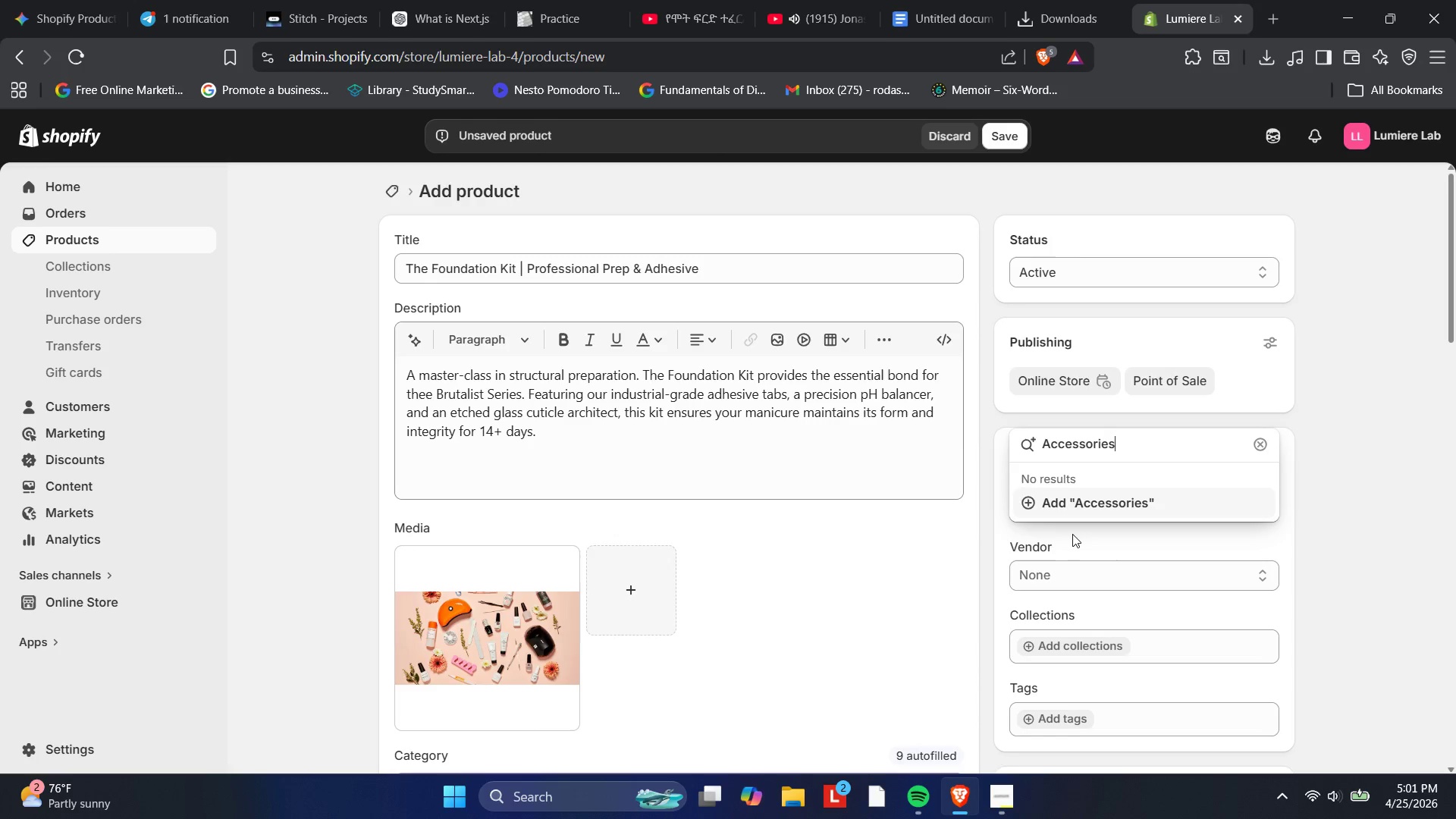 
key(Enter)
 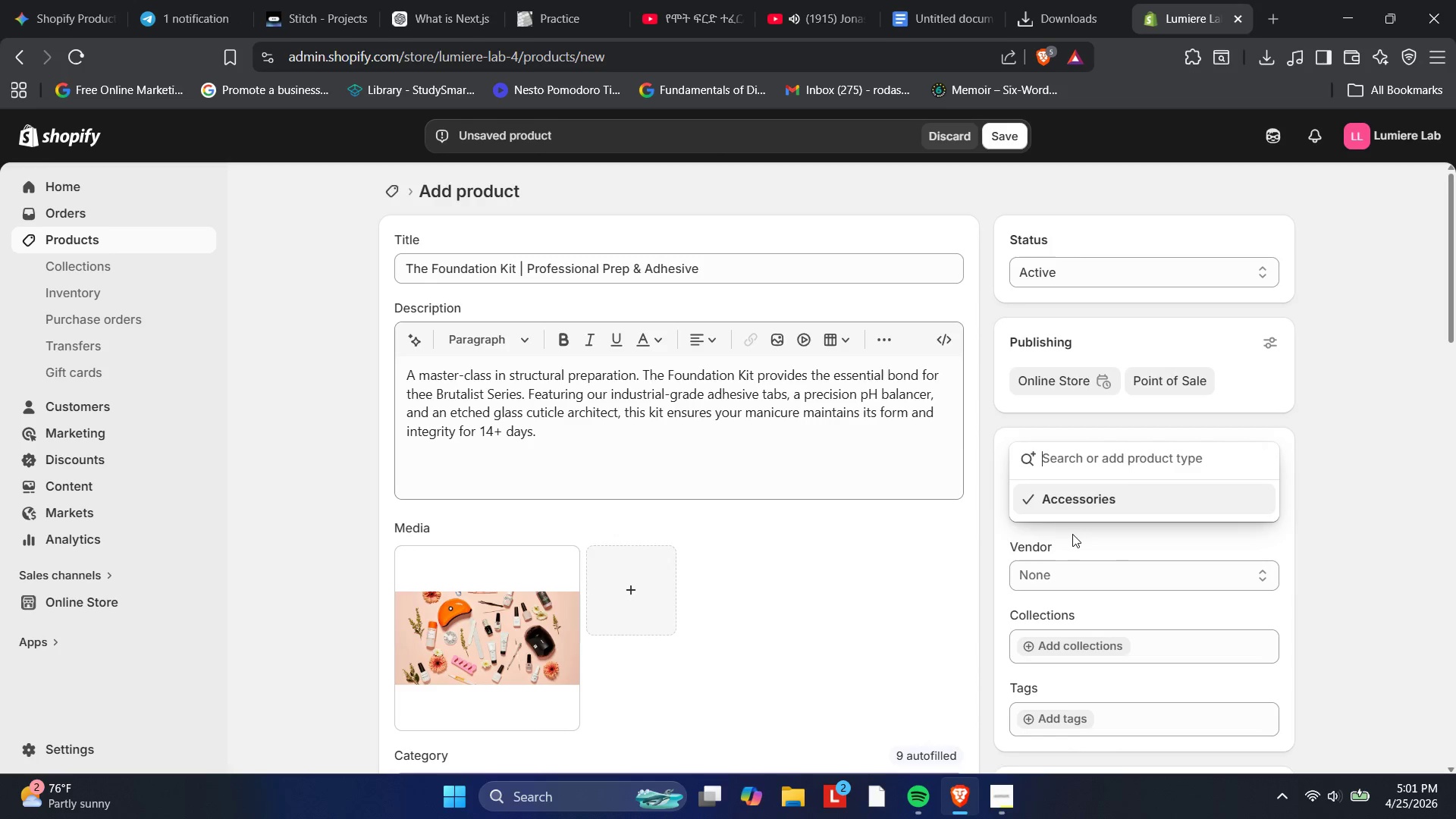 
left_click([1072, 534])
 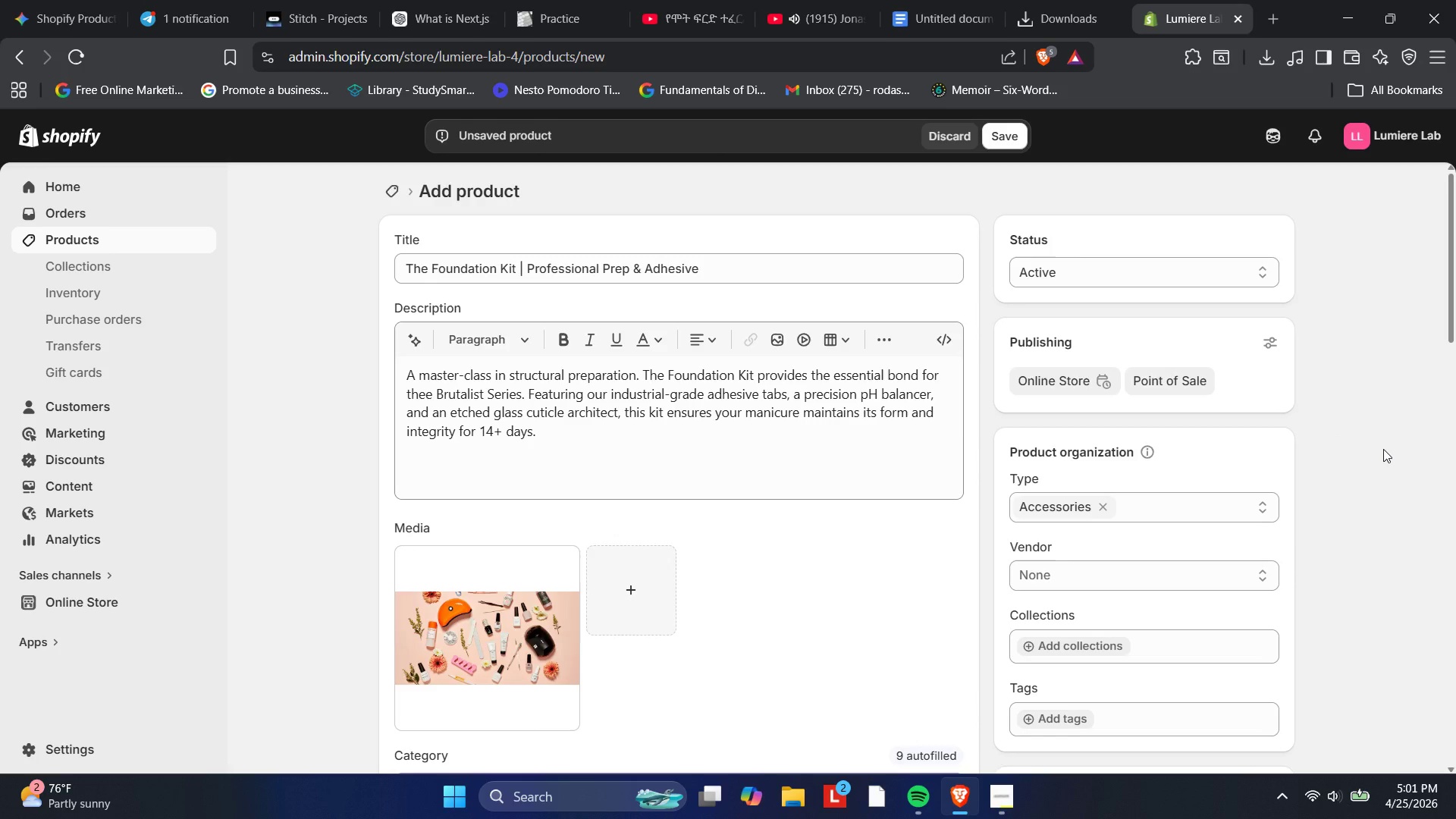 
wait(17.56)
 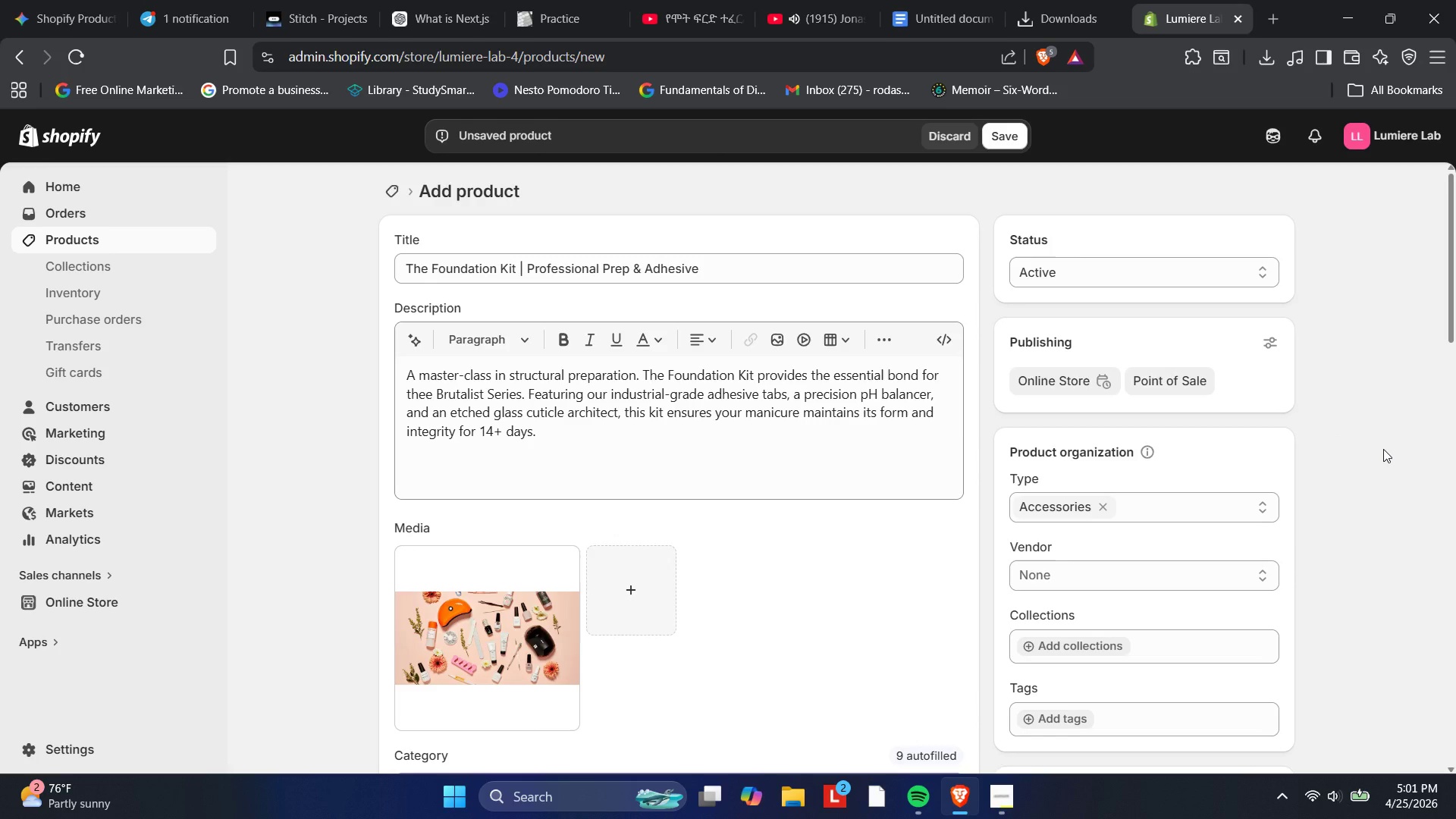 
left_click([1134, 570])
 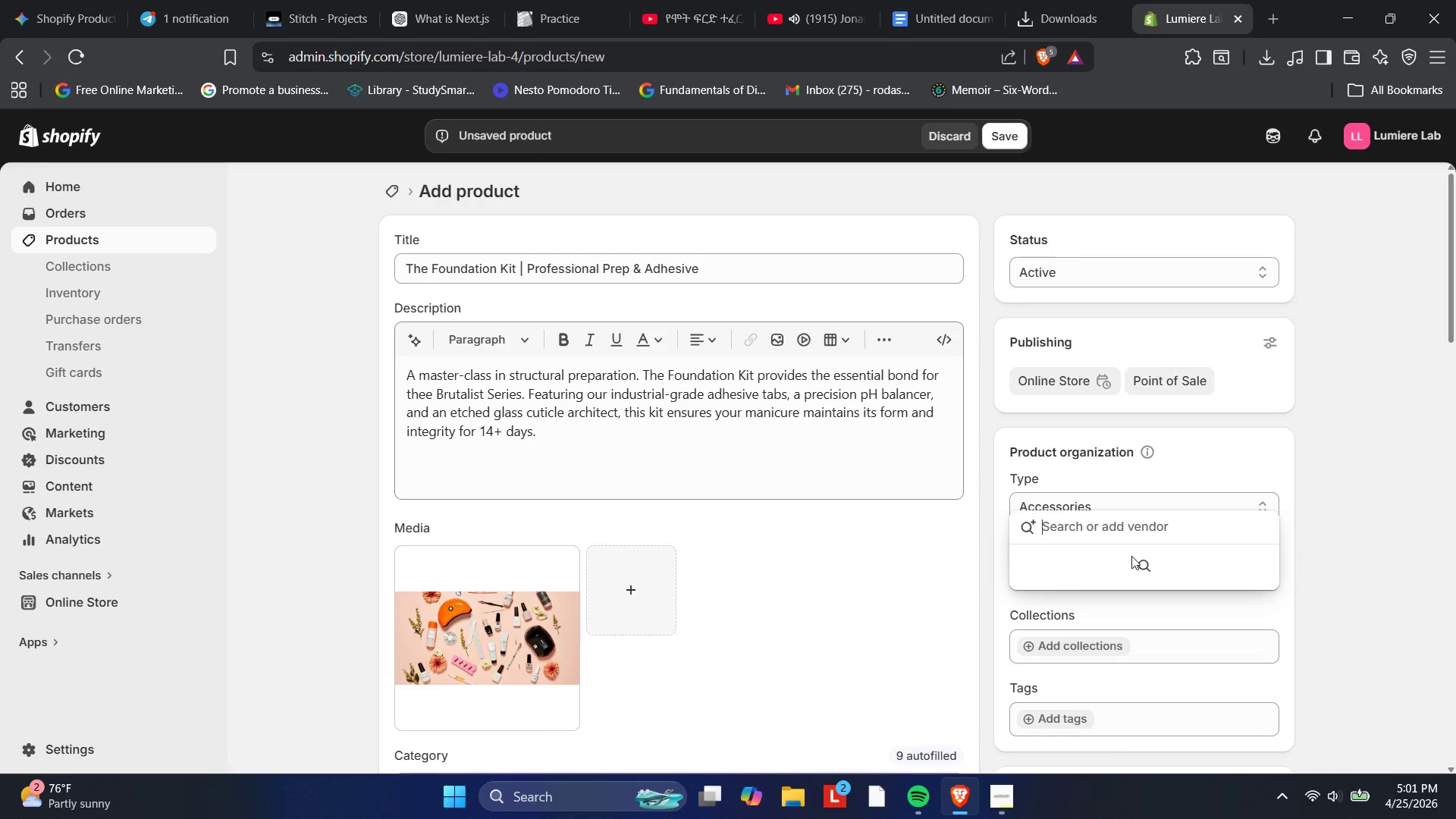 
type(Lumiere Lab)
 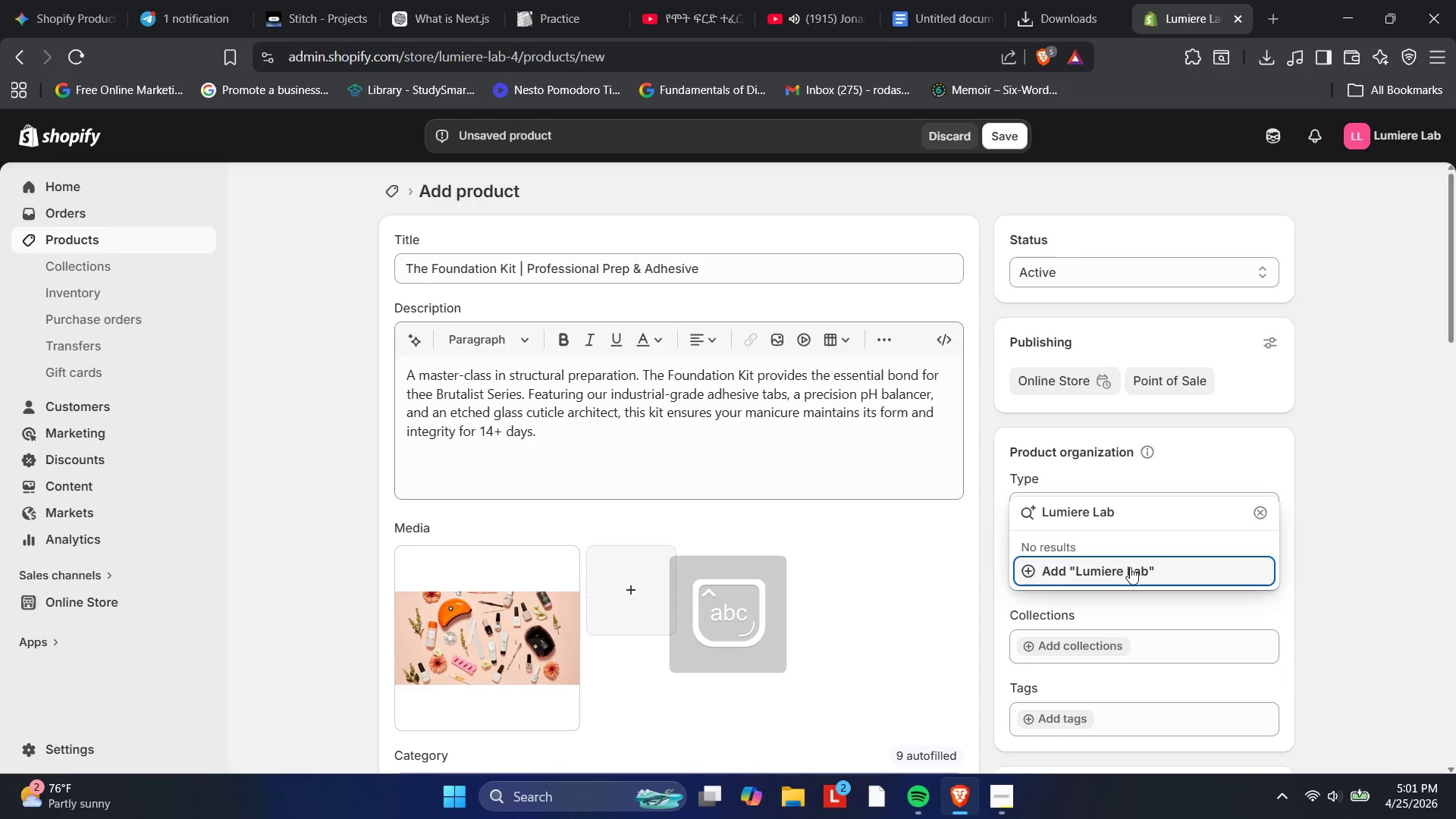 
left_click([1130, 569])
 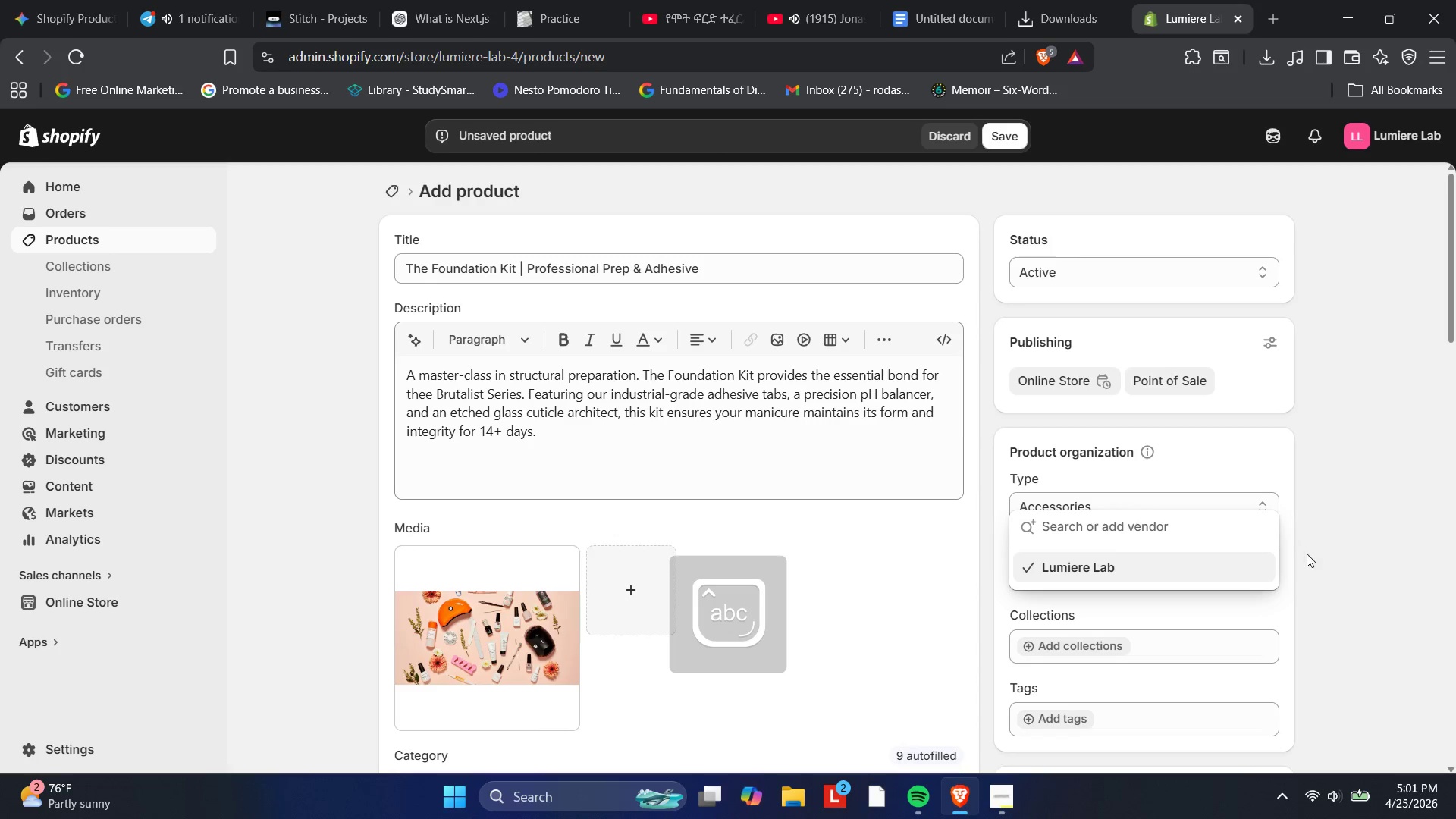 
left_click([1310, 555])
 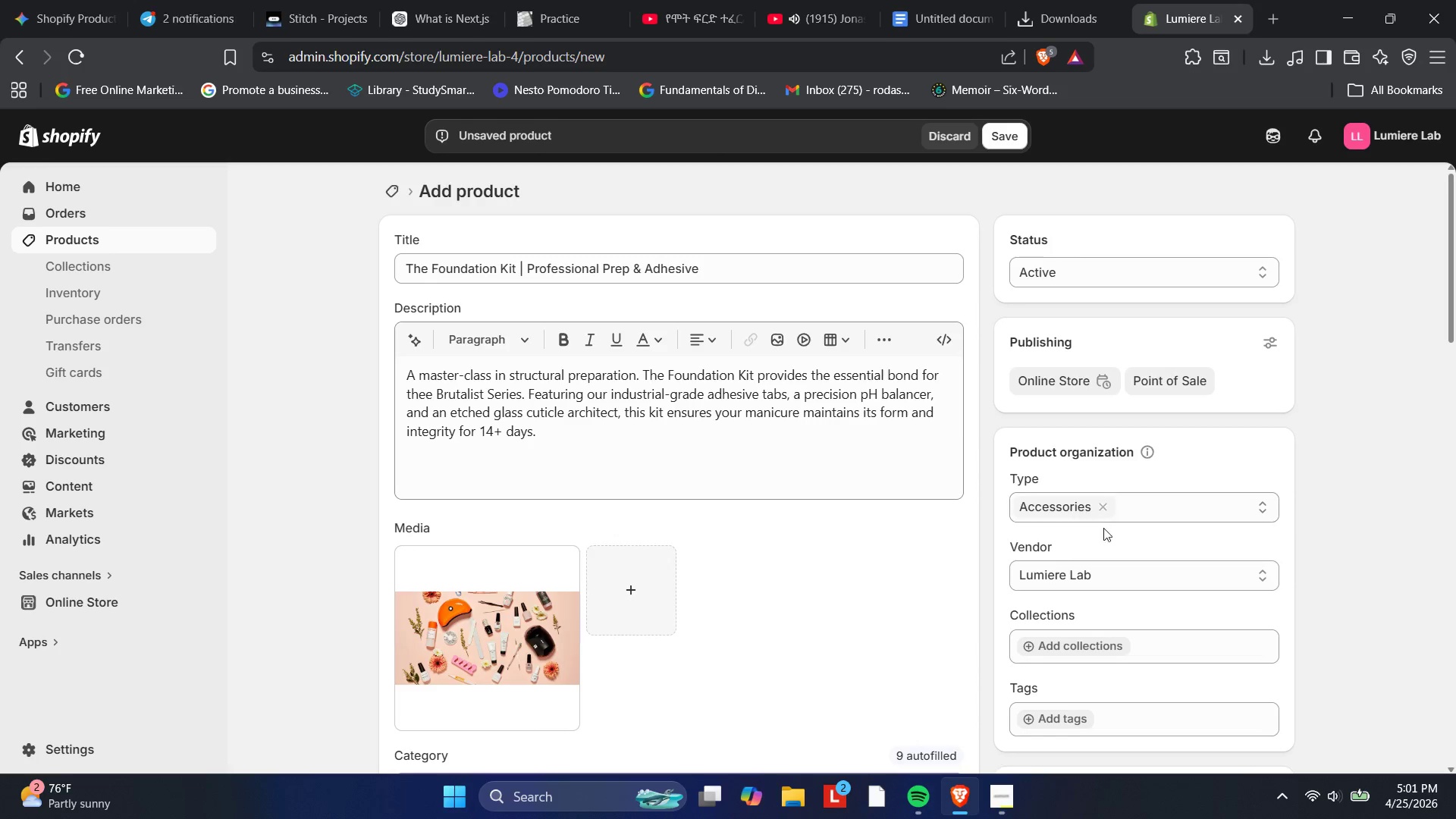 
wait(14.51)
 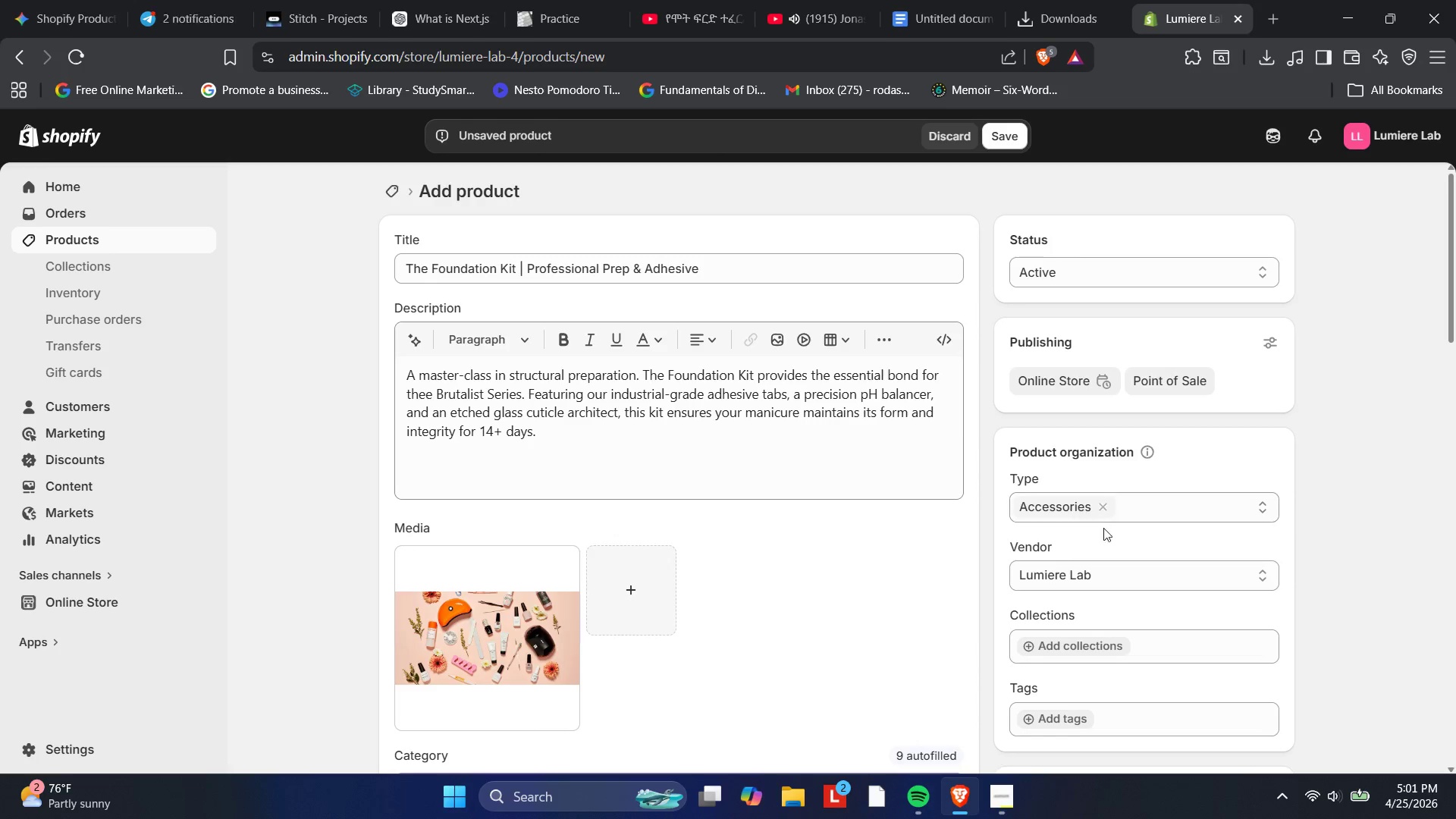 
scroll: coordinate [1065, 588], scroll_direction: none, amount: 0.0
 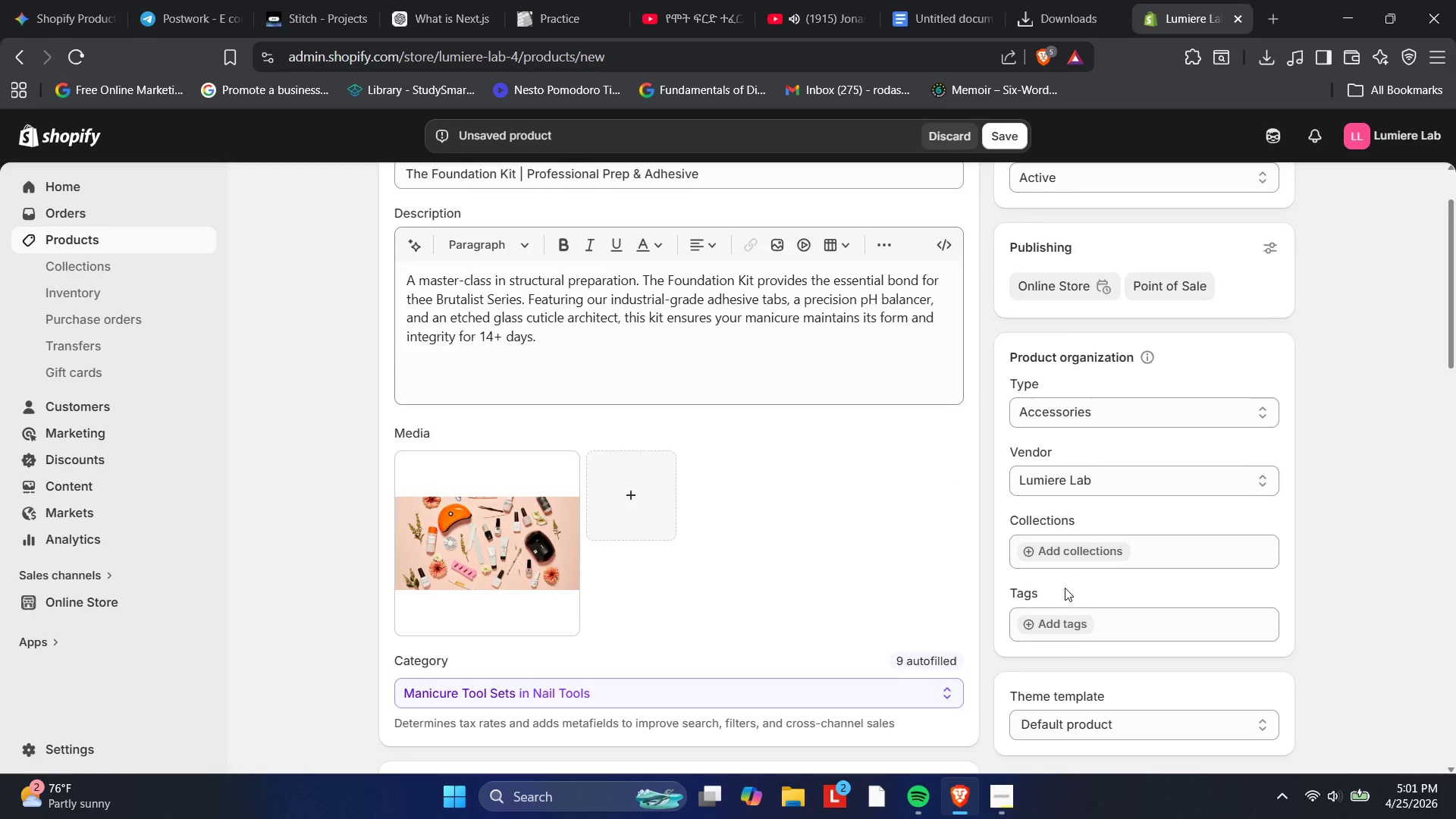 
scroll: coordinate [1065, 588], scroll_direction: down, amount: 1.0
 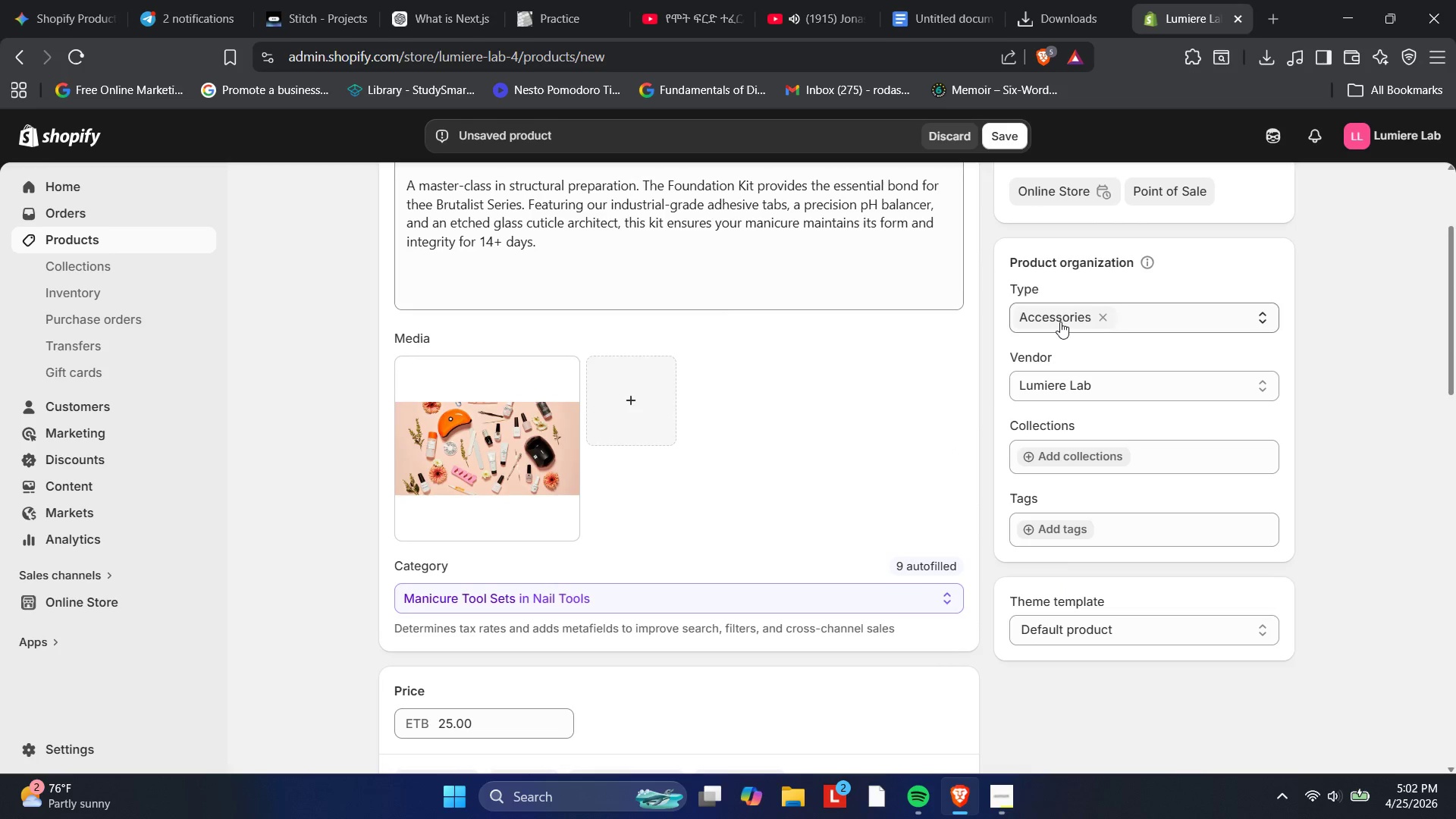 
wait(12.85)
 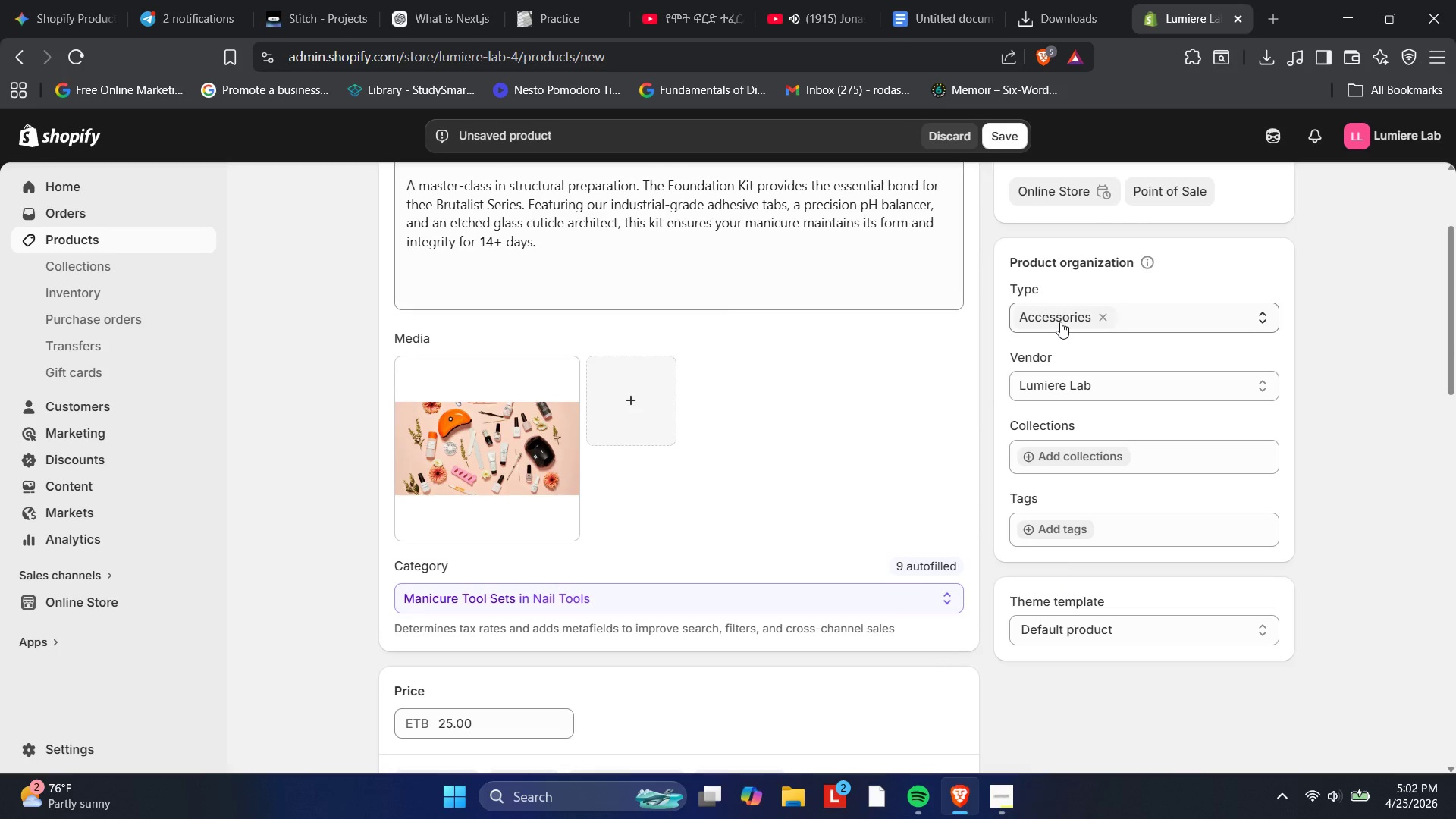 
scroll: coordinate [1097, 466], scroll_direction: down, amount: 1.0
 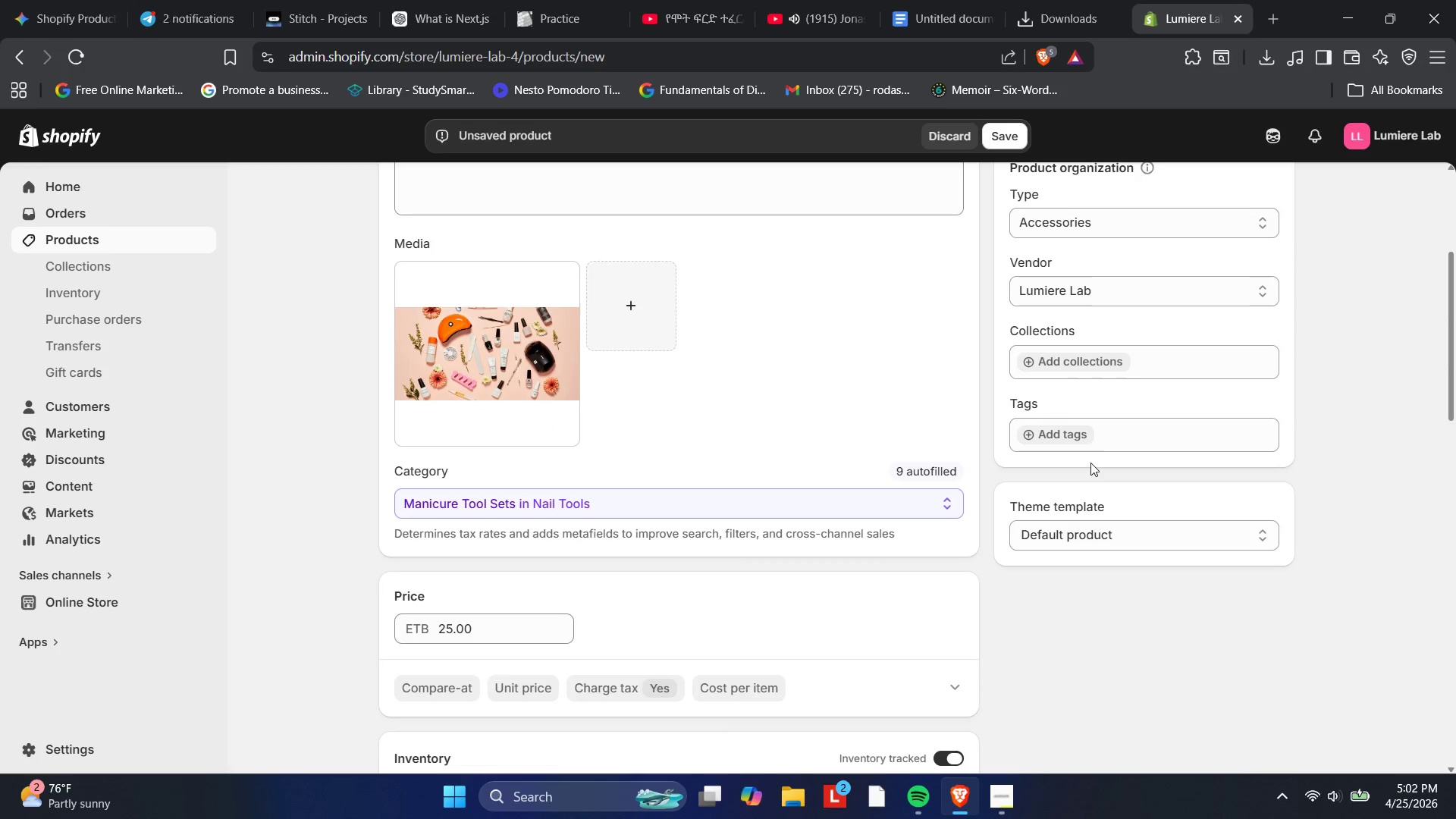 
scroll: coordinate [1090, 463], scroll_direction: up, amount: 2.0
 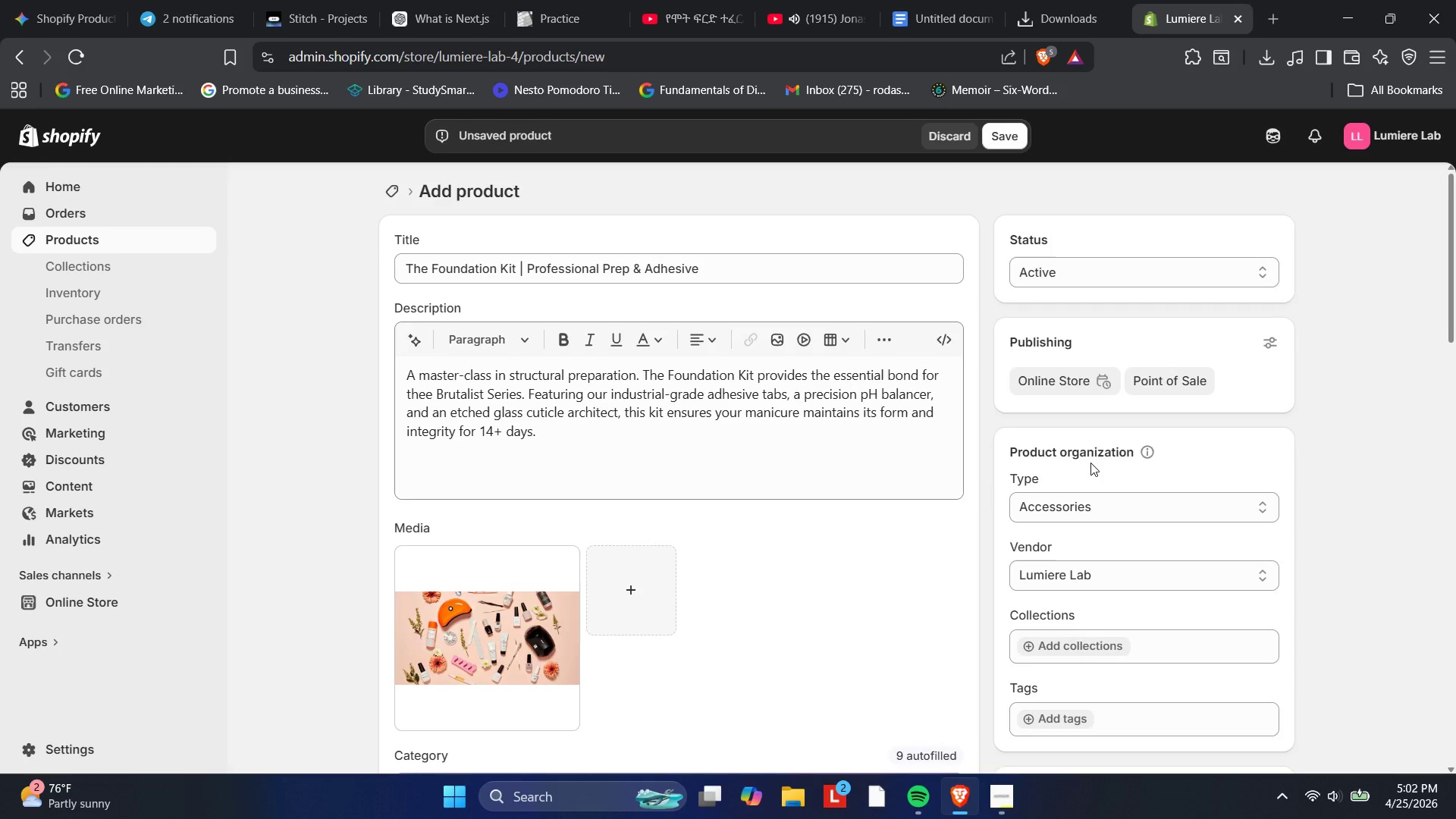 
scroll: coordinate [825, 453], scroll_direction: down, amount: 6.0
 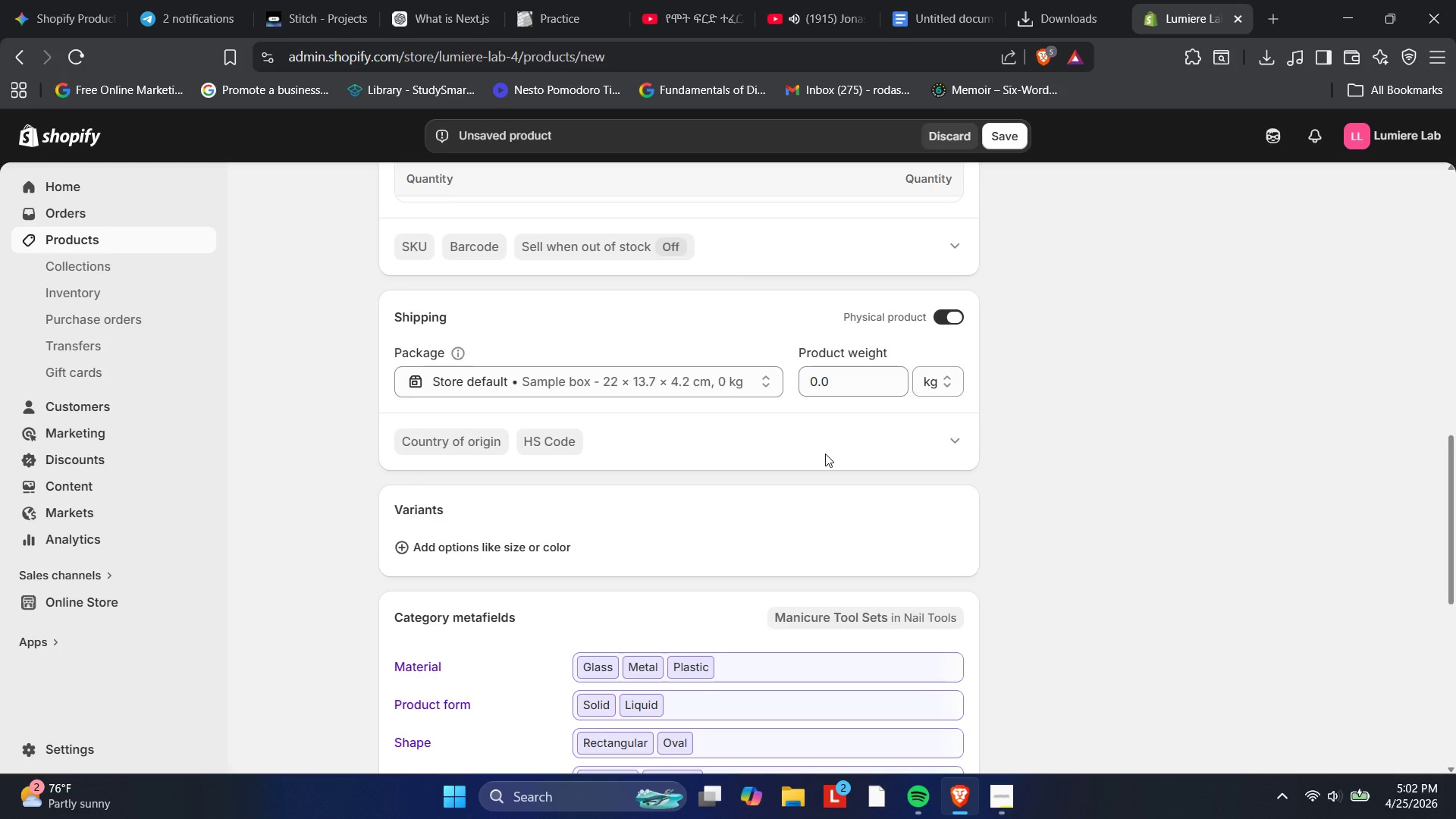 
wait(11.34)
 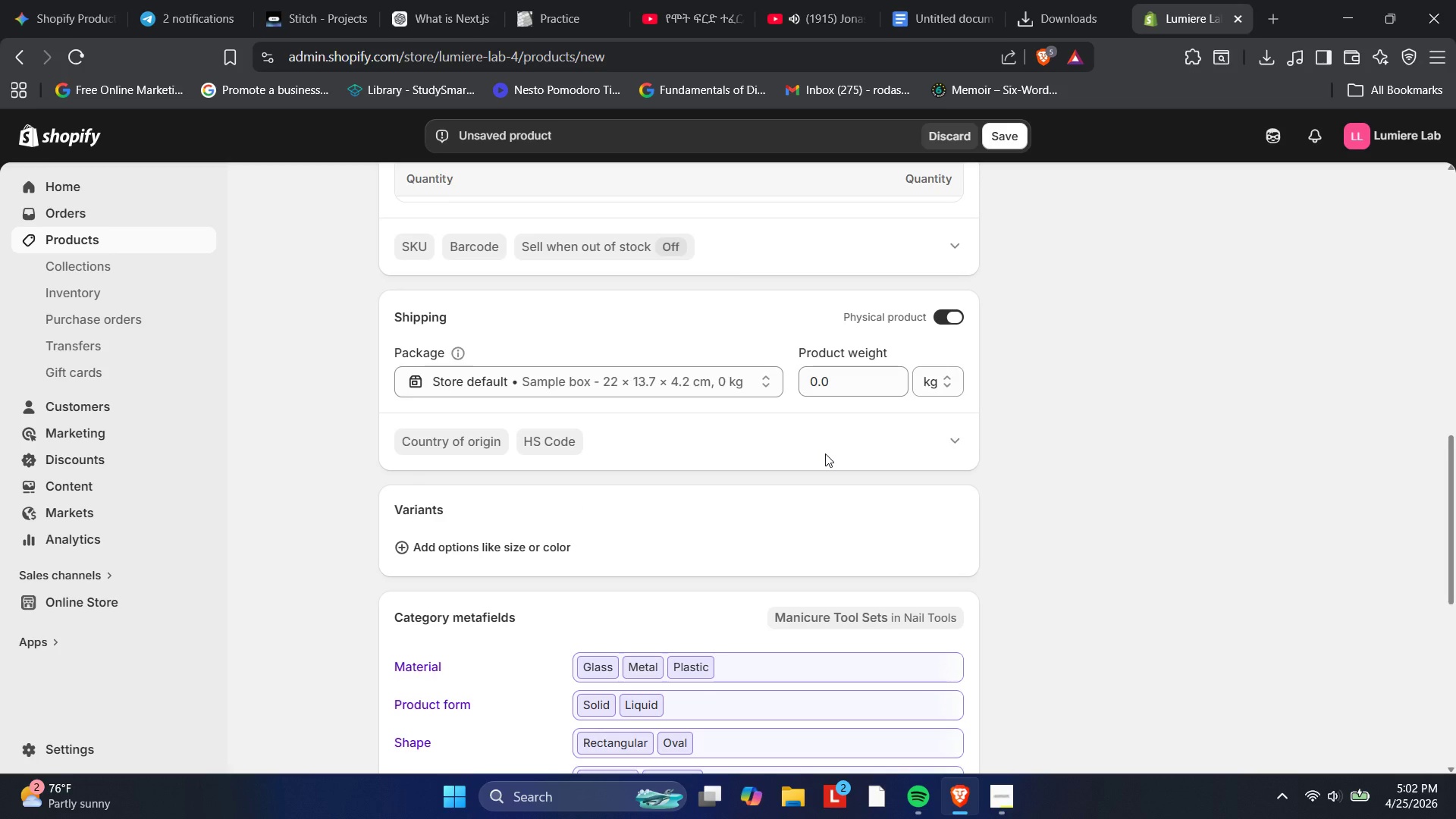 
scroll: coordinate [825, 453], scroll_direction: up, amount: 8.0
 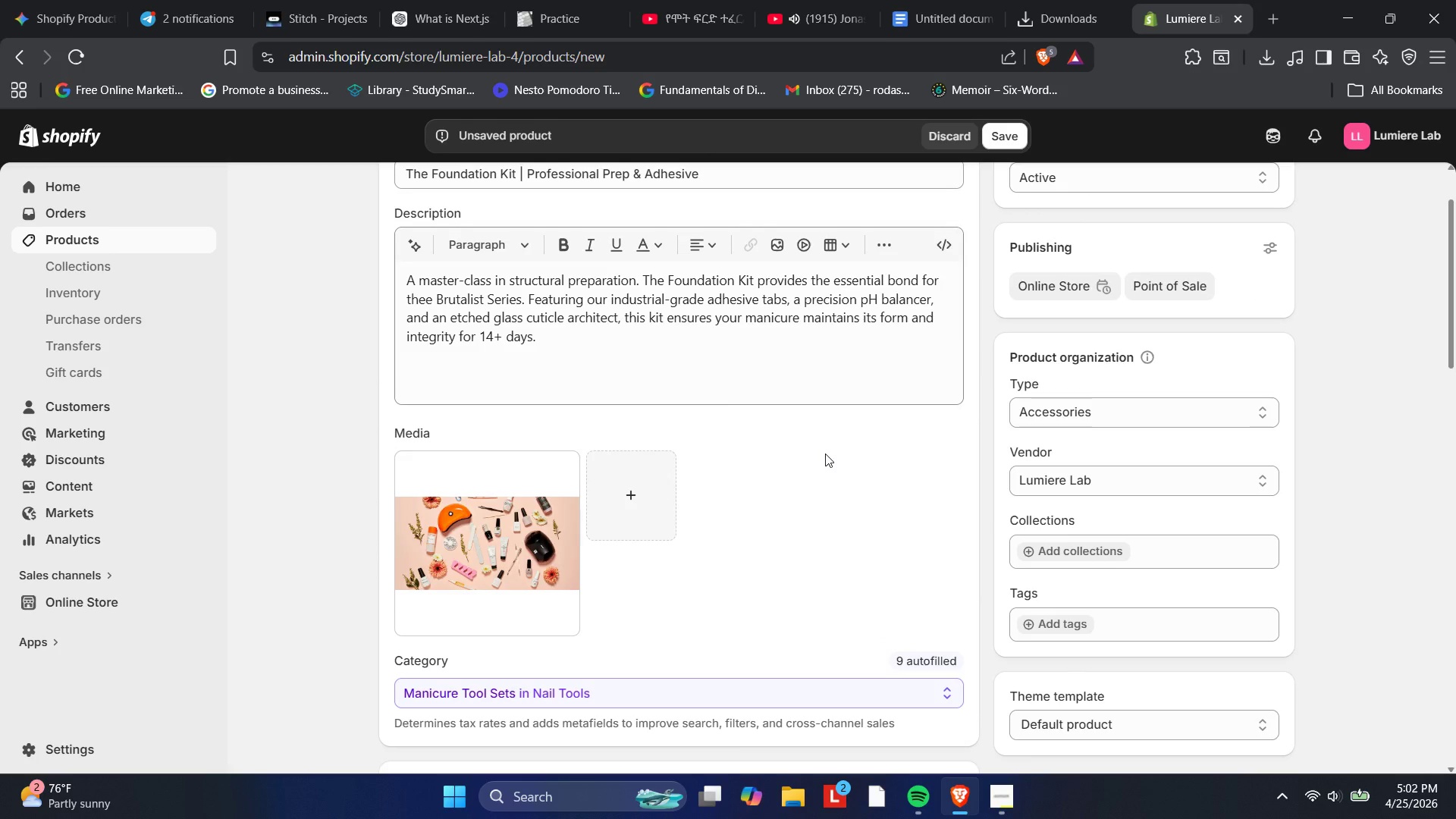 
scroll: coordinate [825, 453], scroll_direction: down, amount: 14.0
 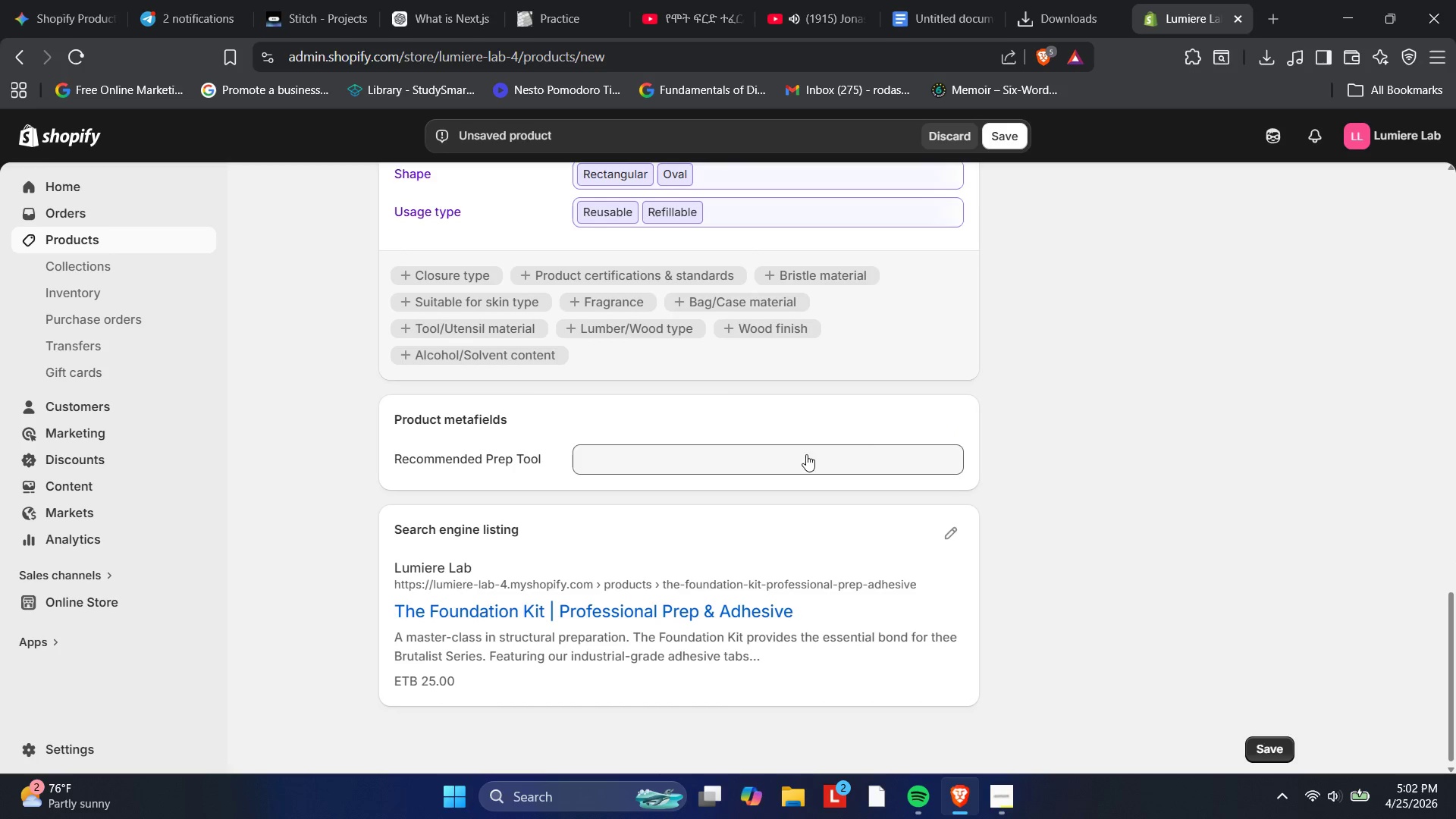 
scroll: coordinate [1298, 408], scroll_direction: up, amount: 3.0
 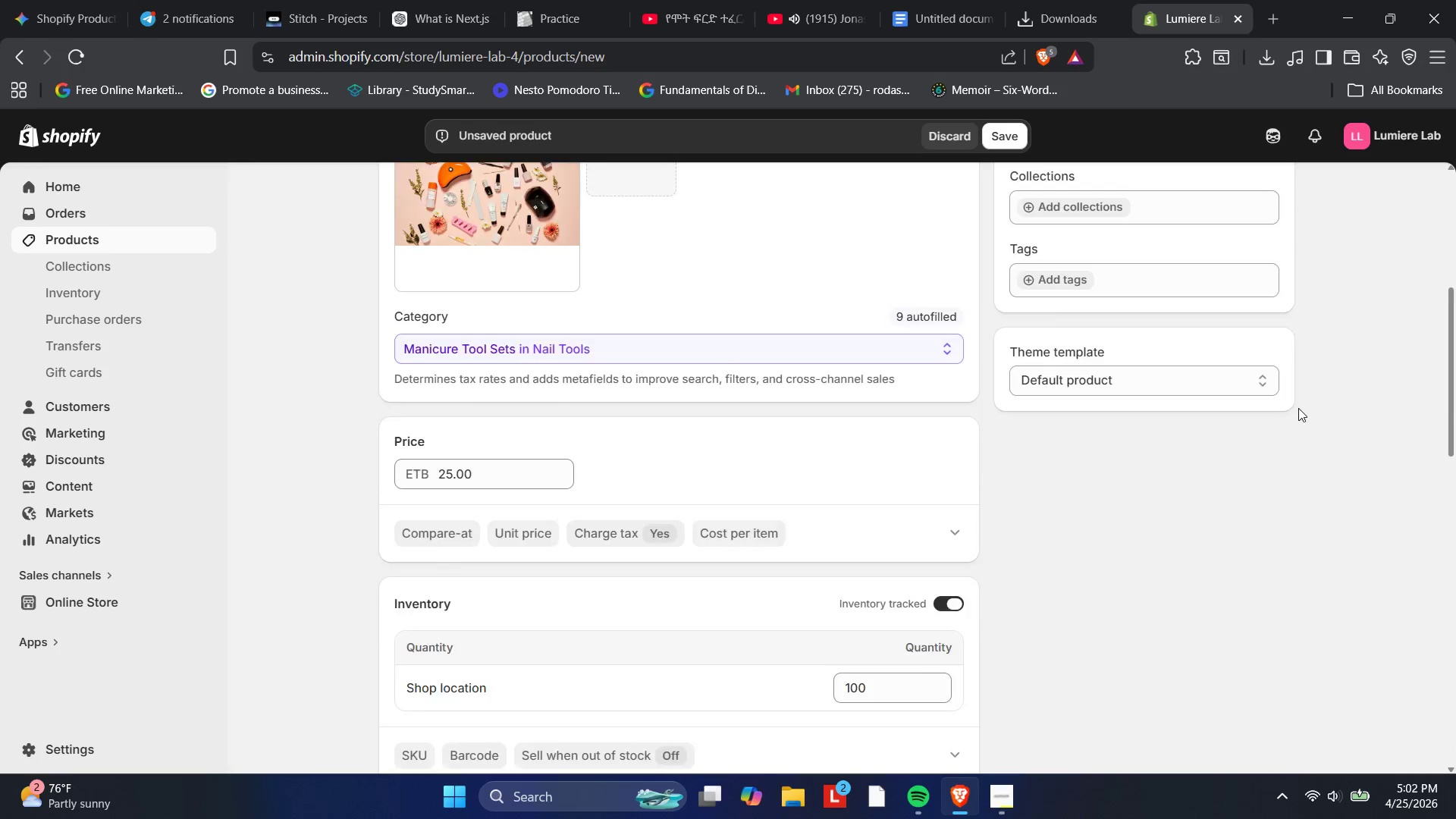 
scroll: coordinate [1298, 408], scroll_direction: down, amount: 2.0
 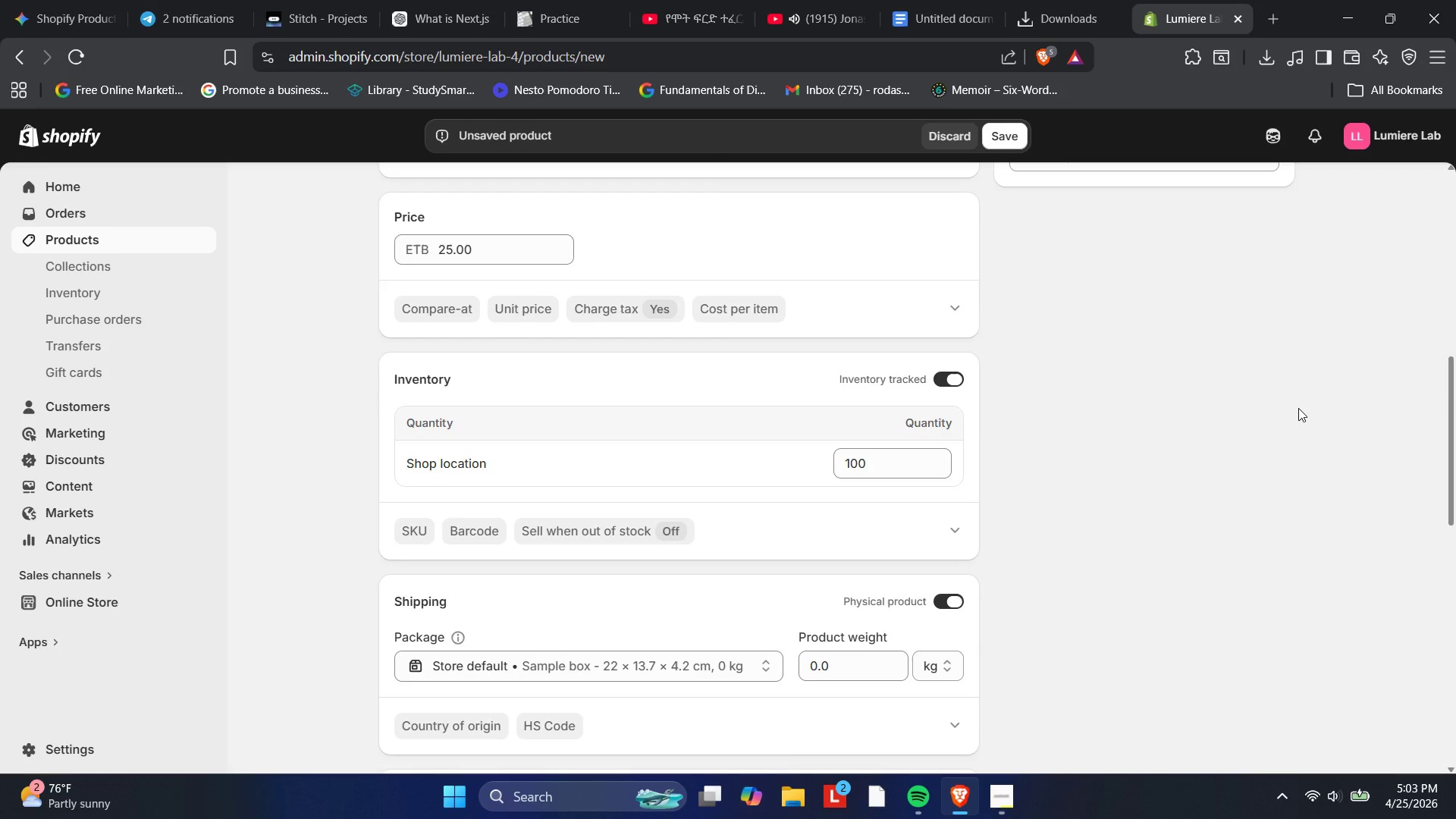 
wait(28.42)
 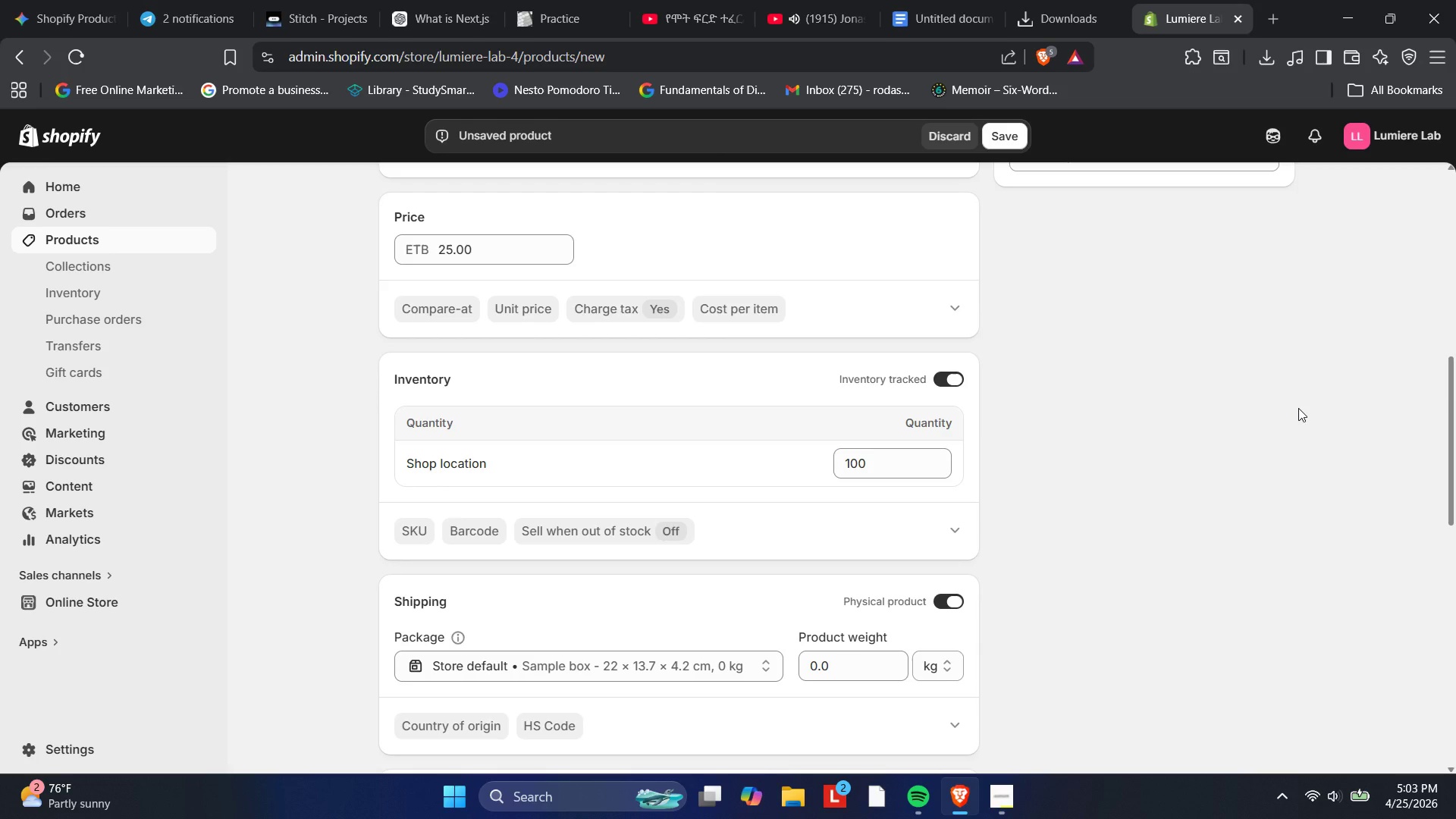 
scroll: coordinate [949, 436], scroll_direction: down, amount: 8.0
 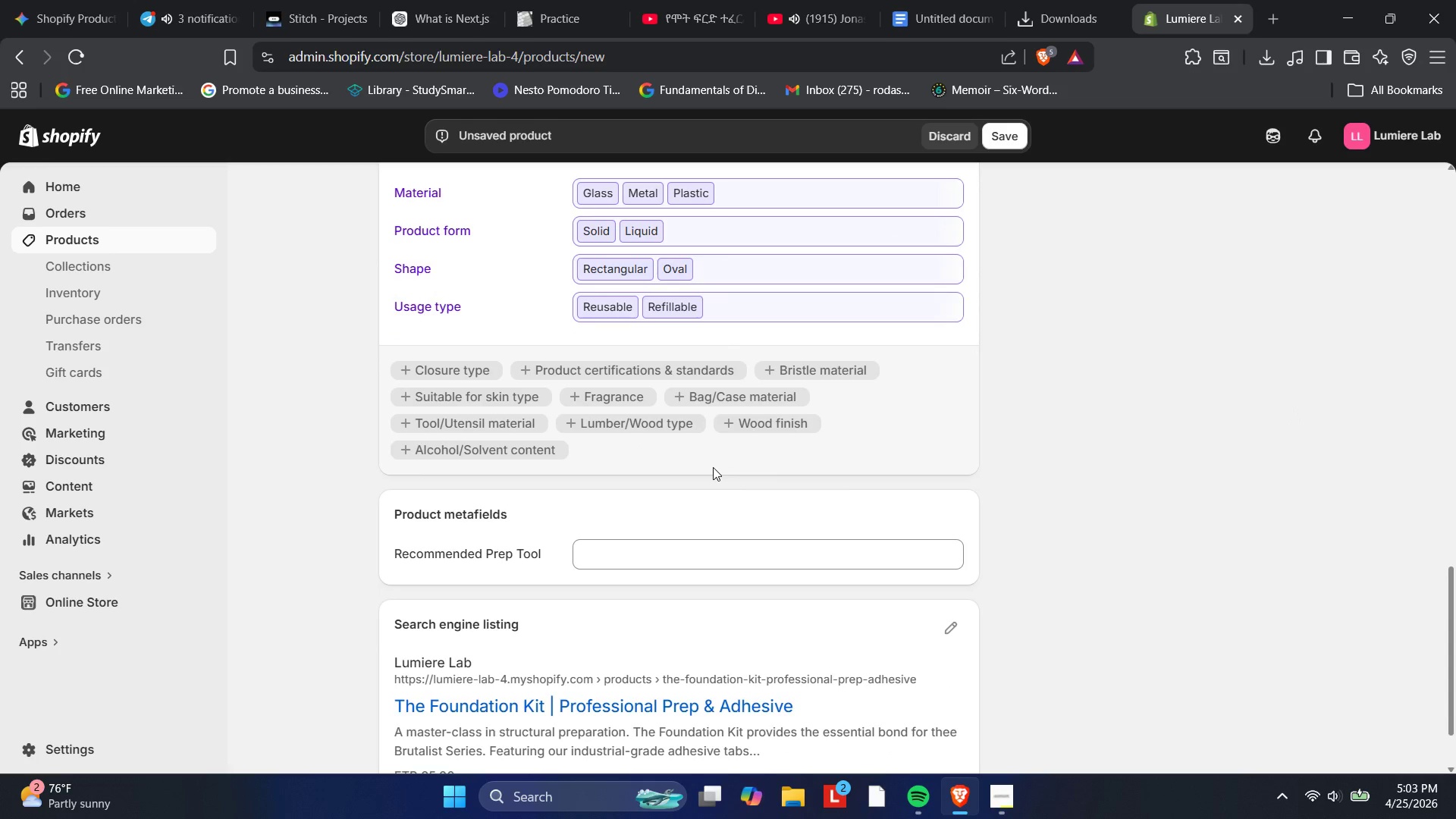 
wait(7.62)
 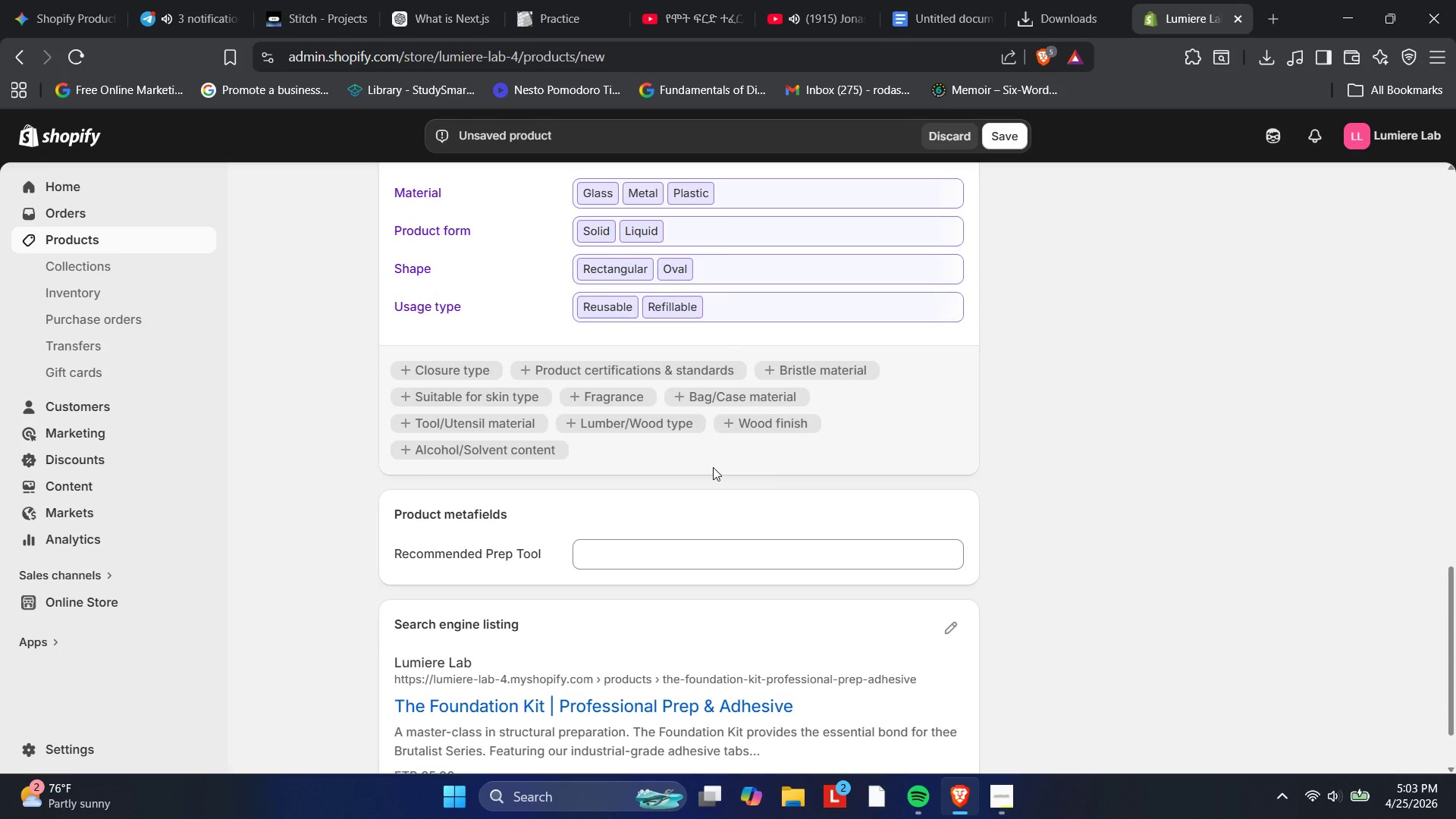 
left_click([724, 548])
 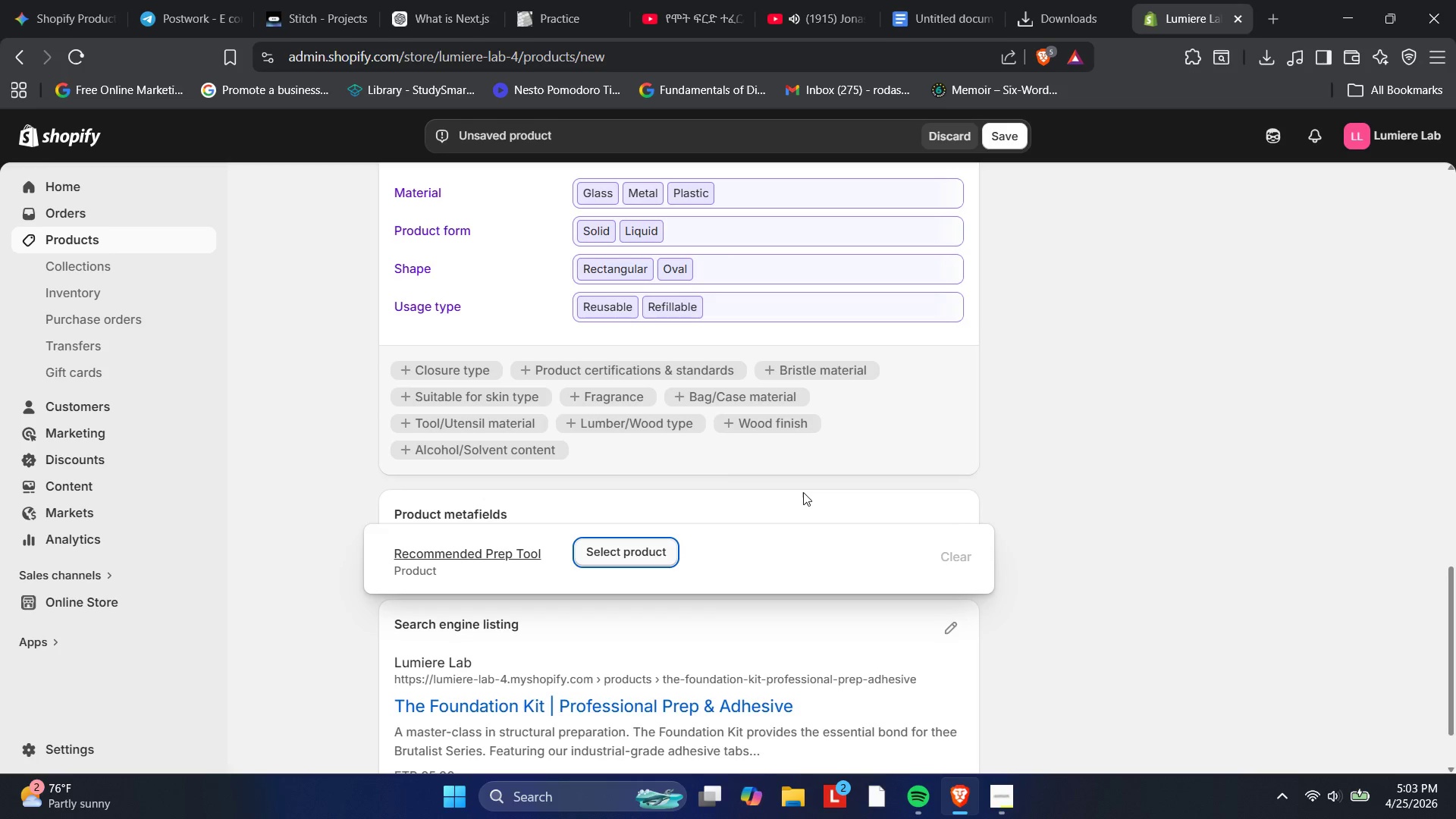 
left_click_drag(start_coordinate=[810, 490], to_coordinate=[810, 484])
 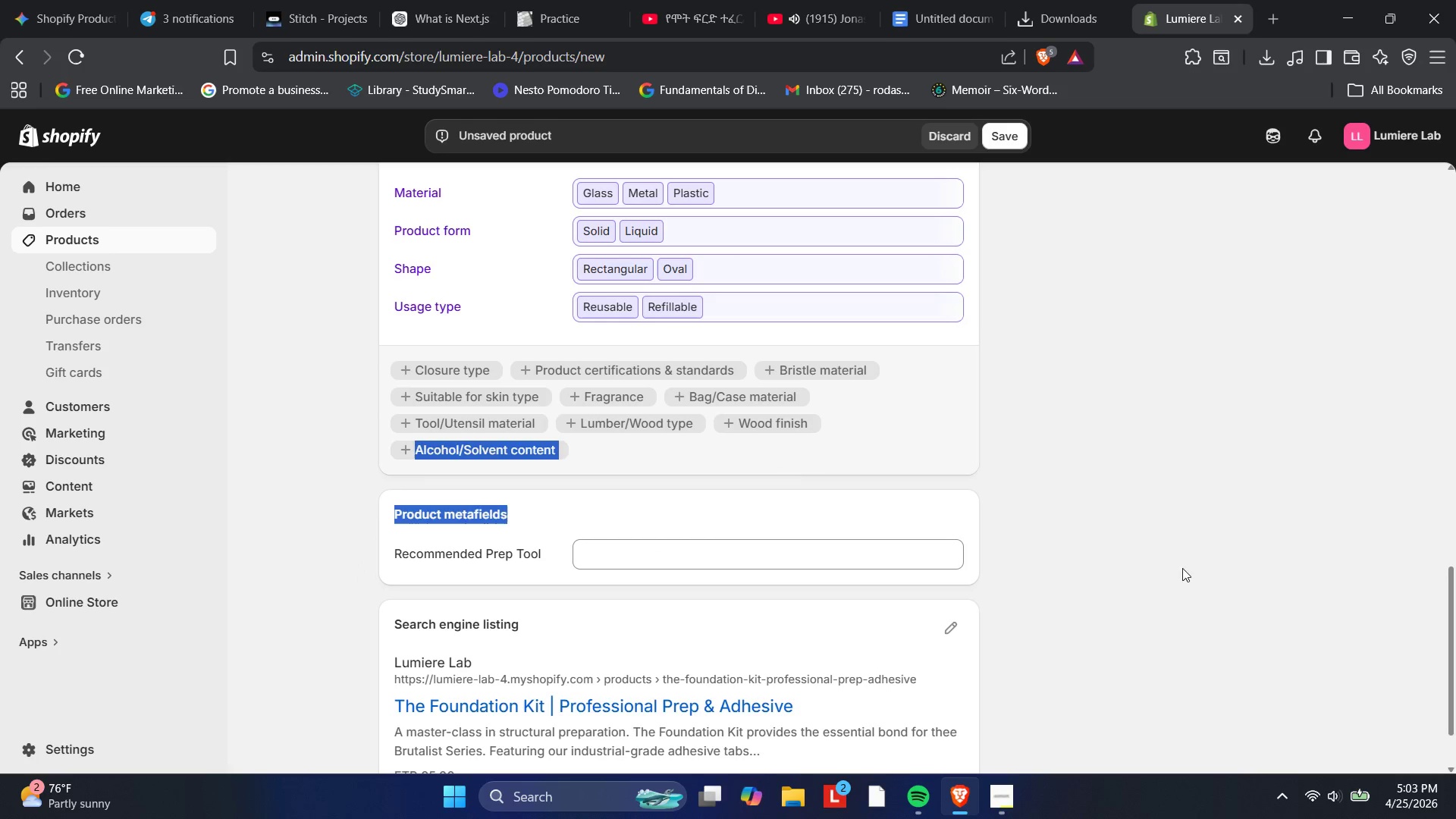 
left_click_drag(start_coordinate=[1207, 582], to_coordinate=[1184, 585])
 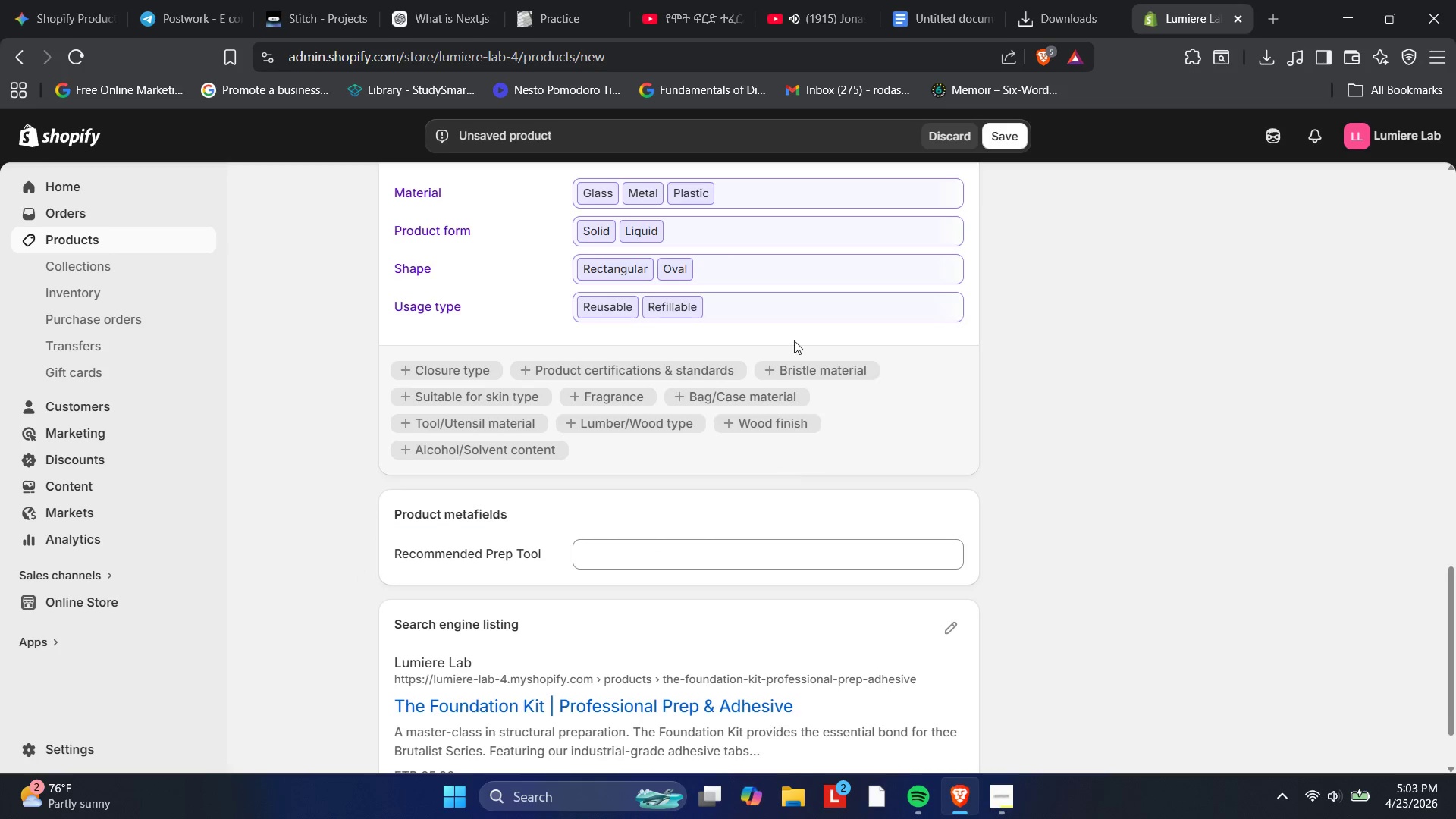 
scroll: coordinate [775, 358], scroll_direction: down, amount: 3.0
 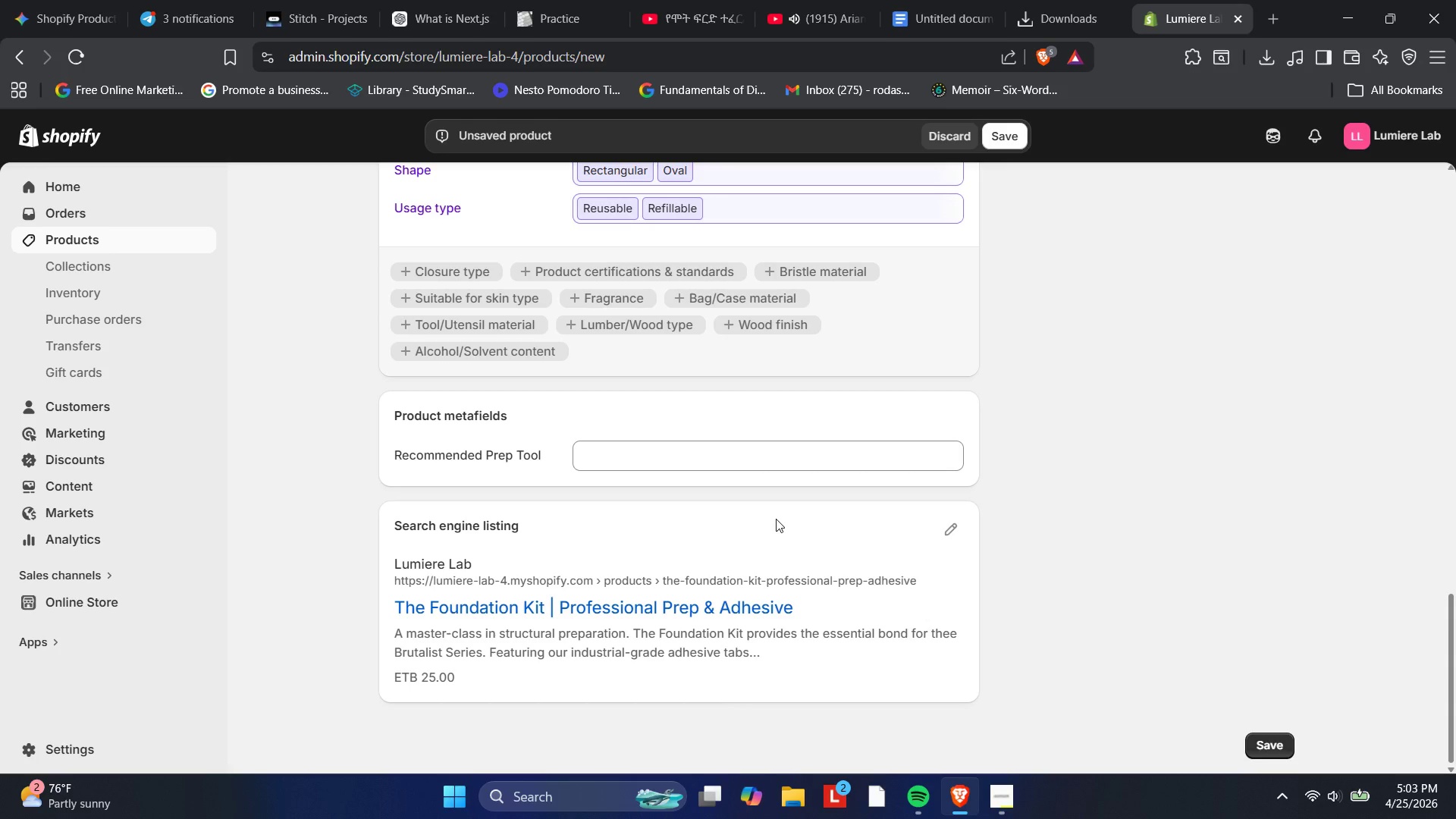 
wait(35.77)
 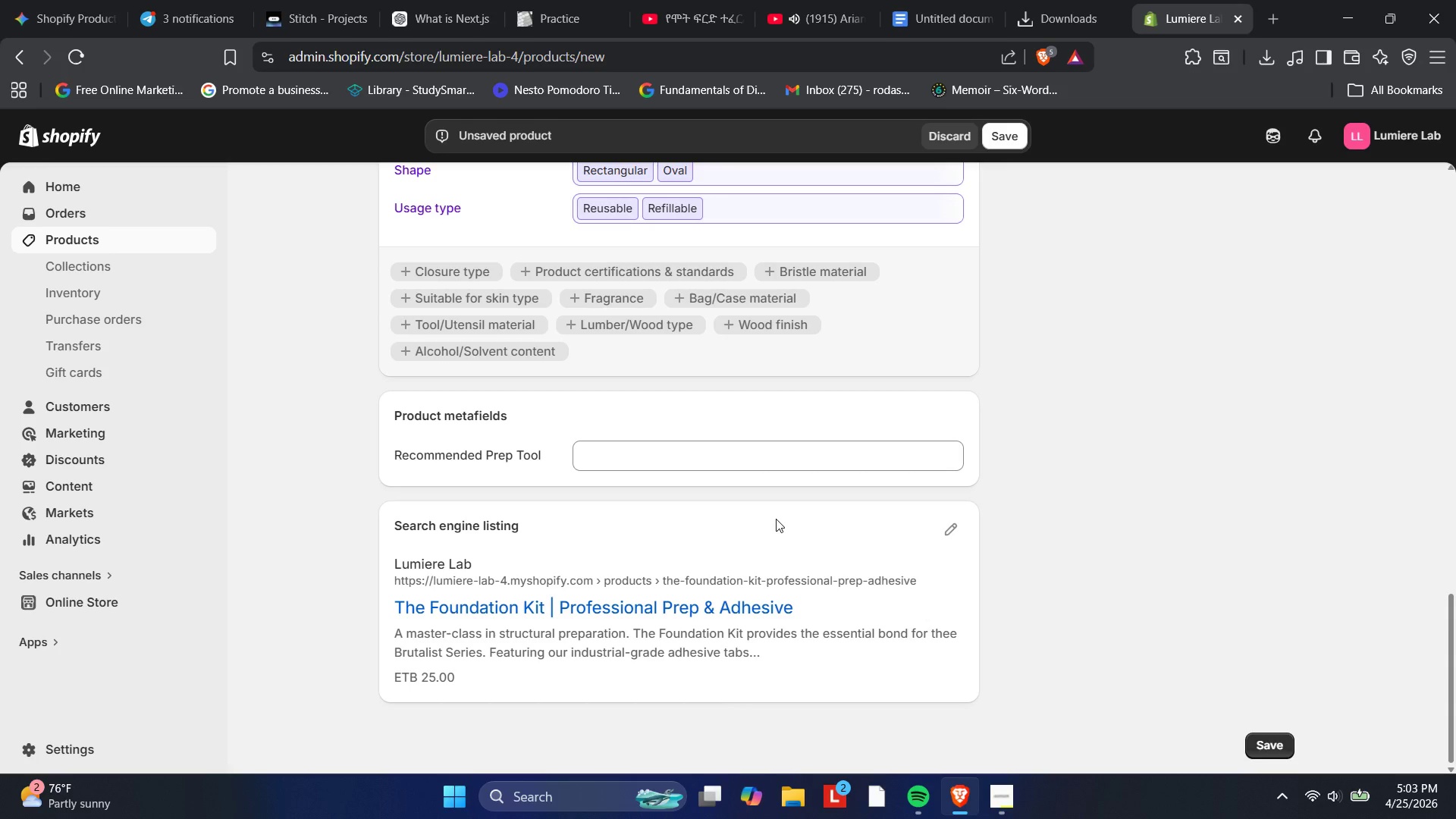 
scroll: coordinate [1109, 426], scroll_direction: up, amount: 13.0
 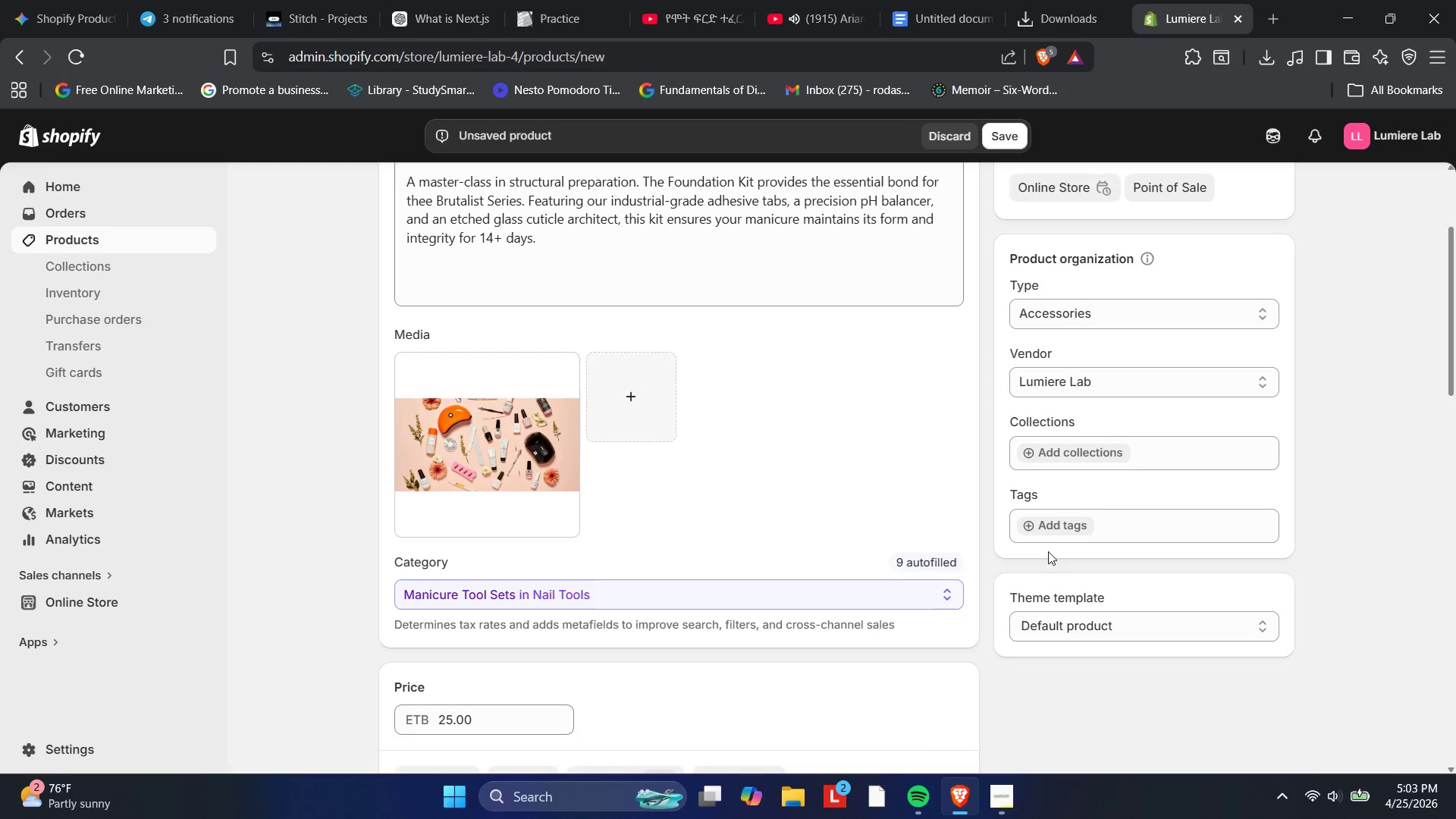 
left_click([1049, 532])
 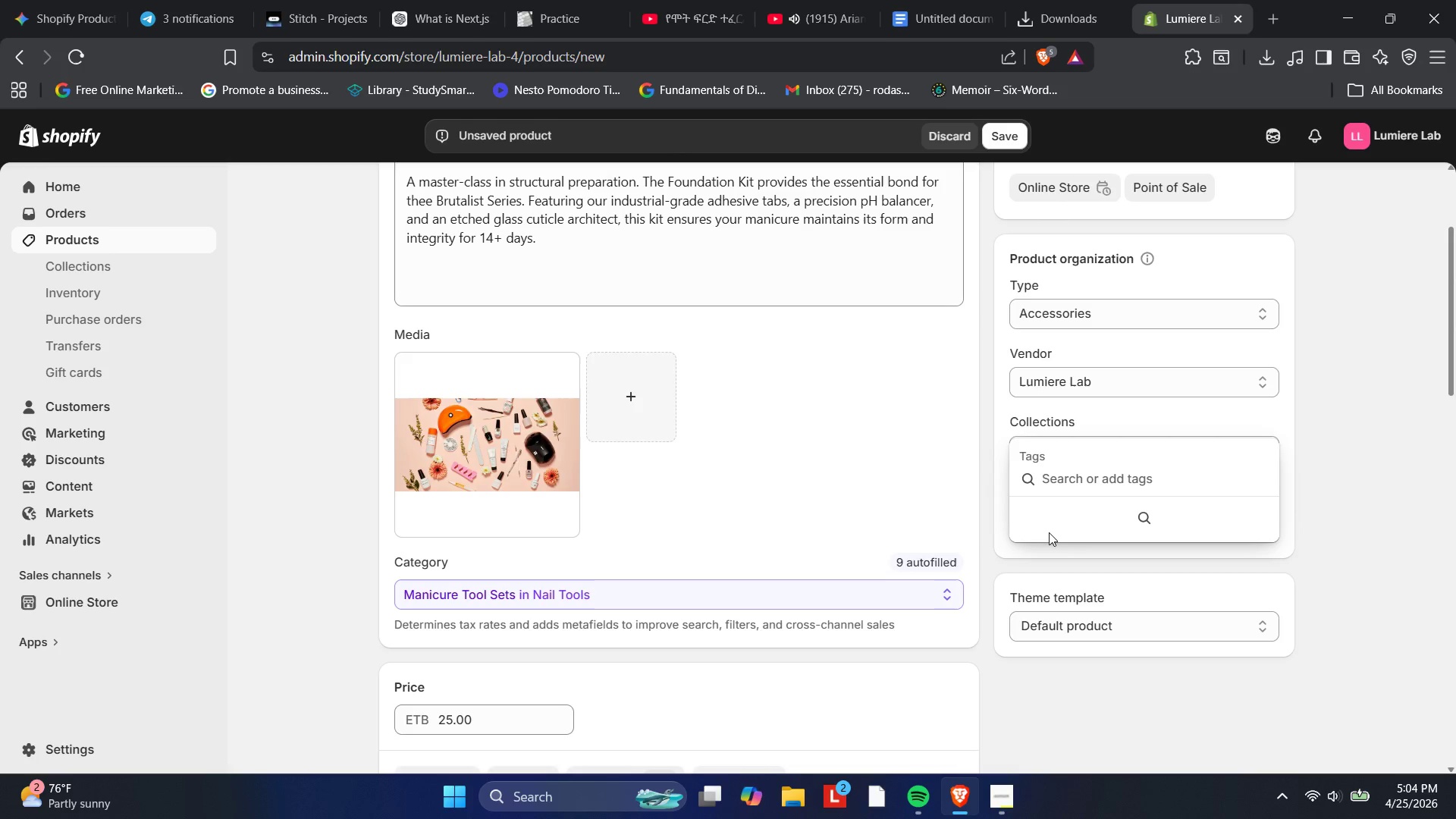 
type(Hardware)
 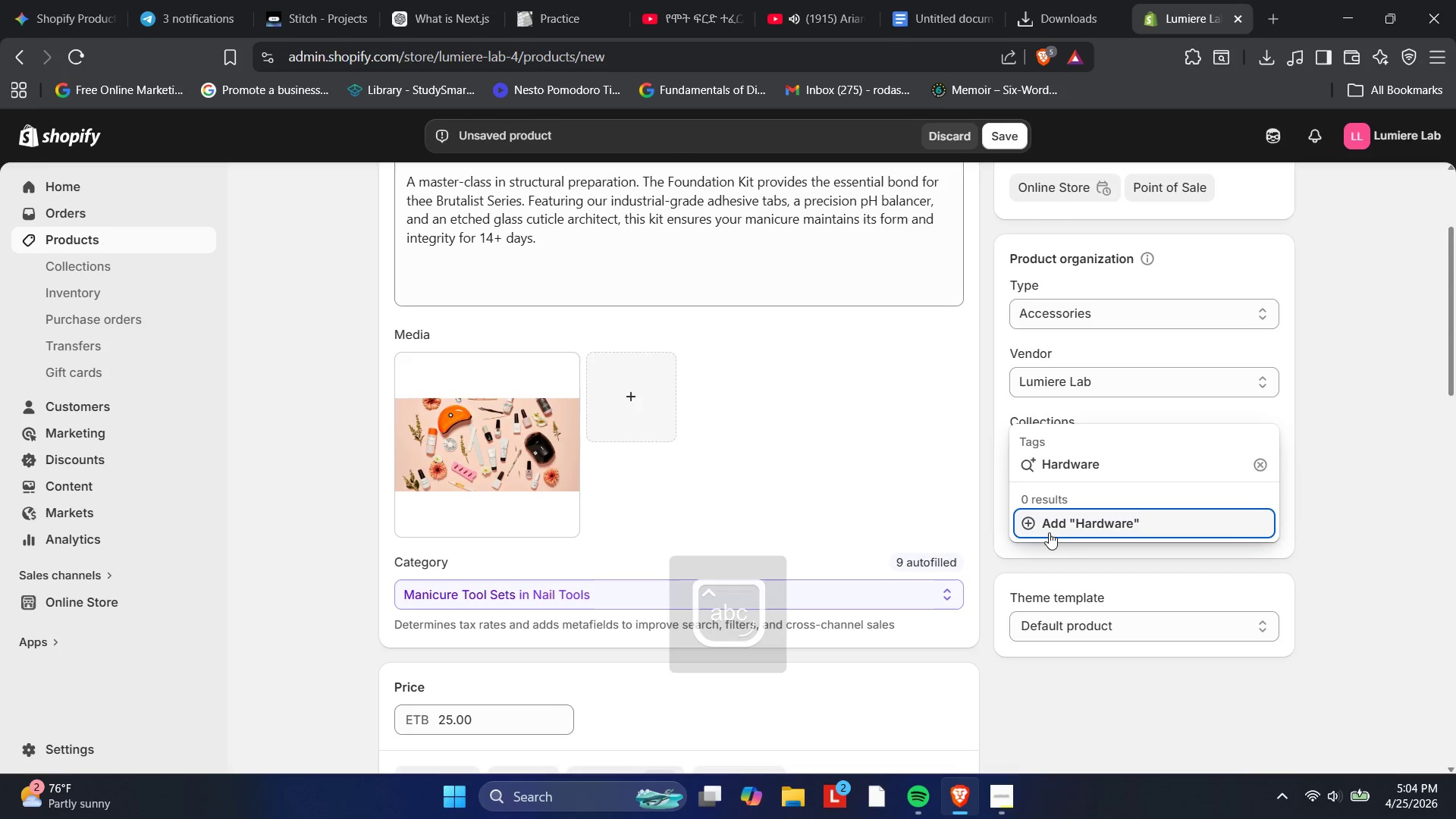 
key(Enter)
 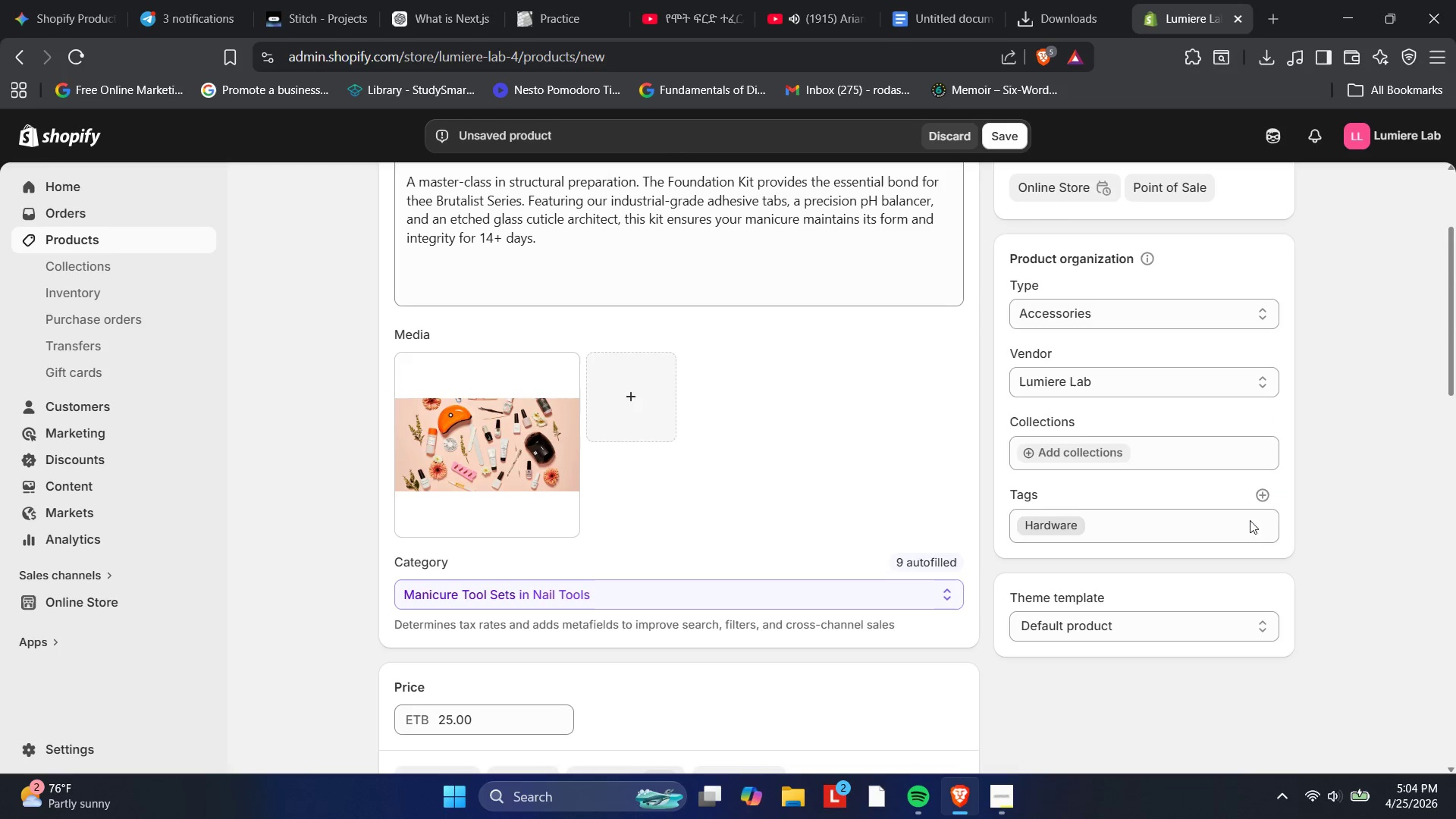 
left_click([1264, 499])
 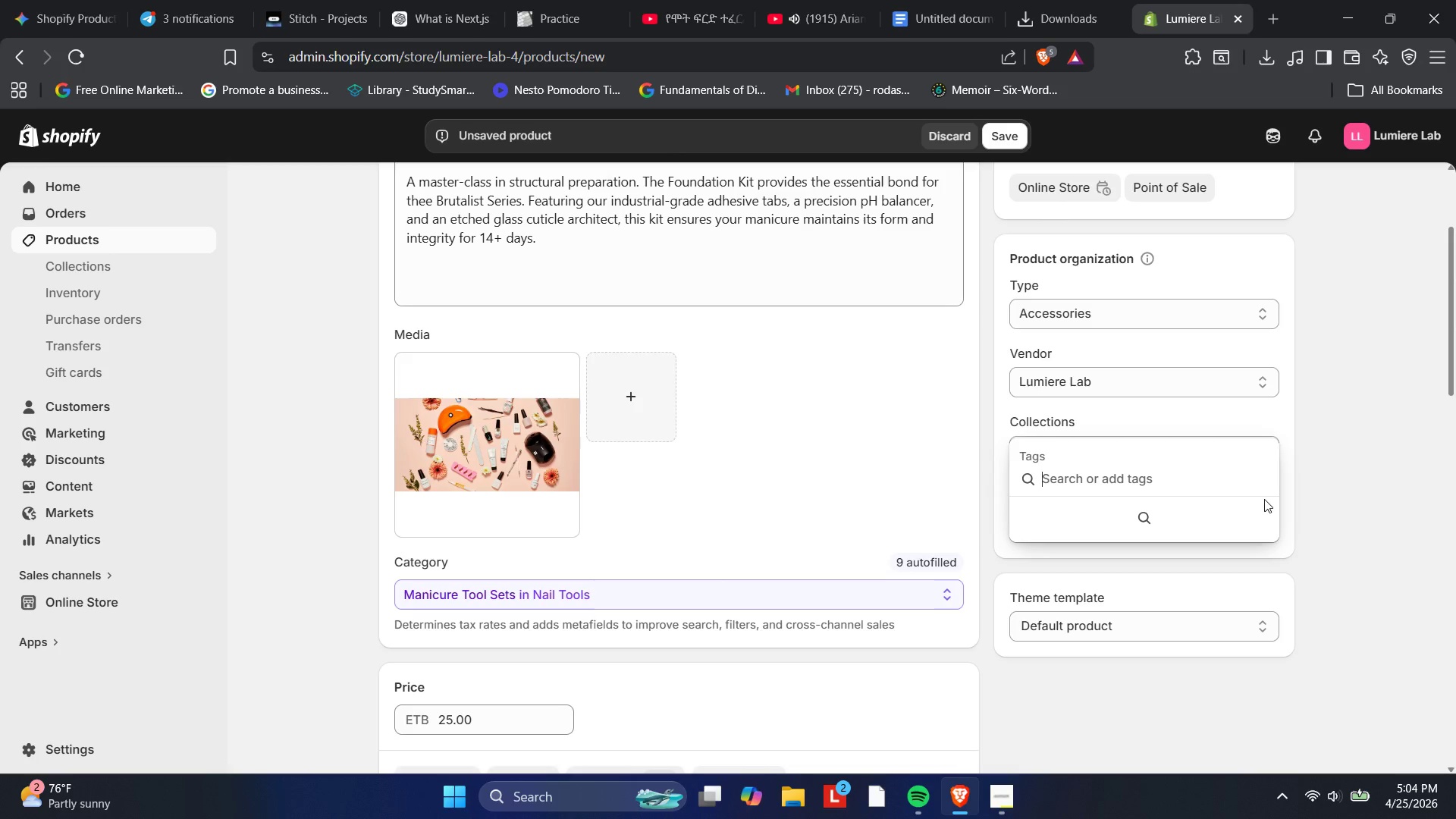 
type(Esset)
key(Backspace)
type(ntials)
 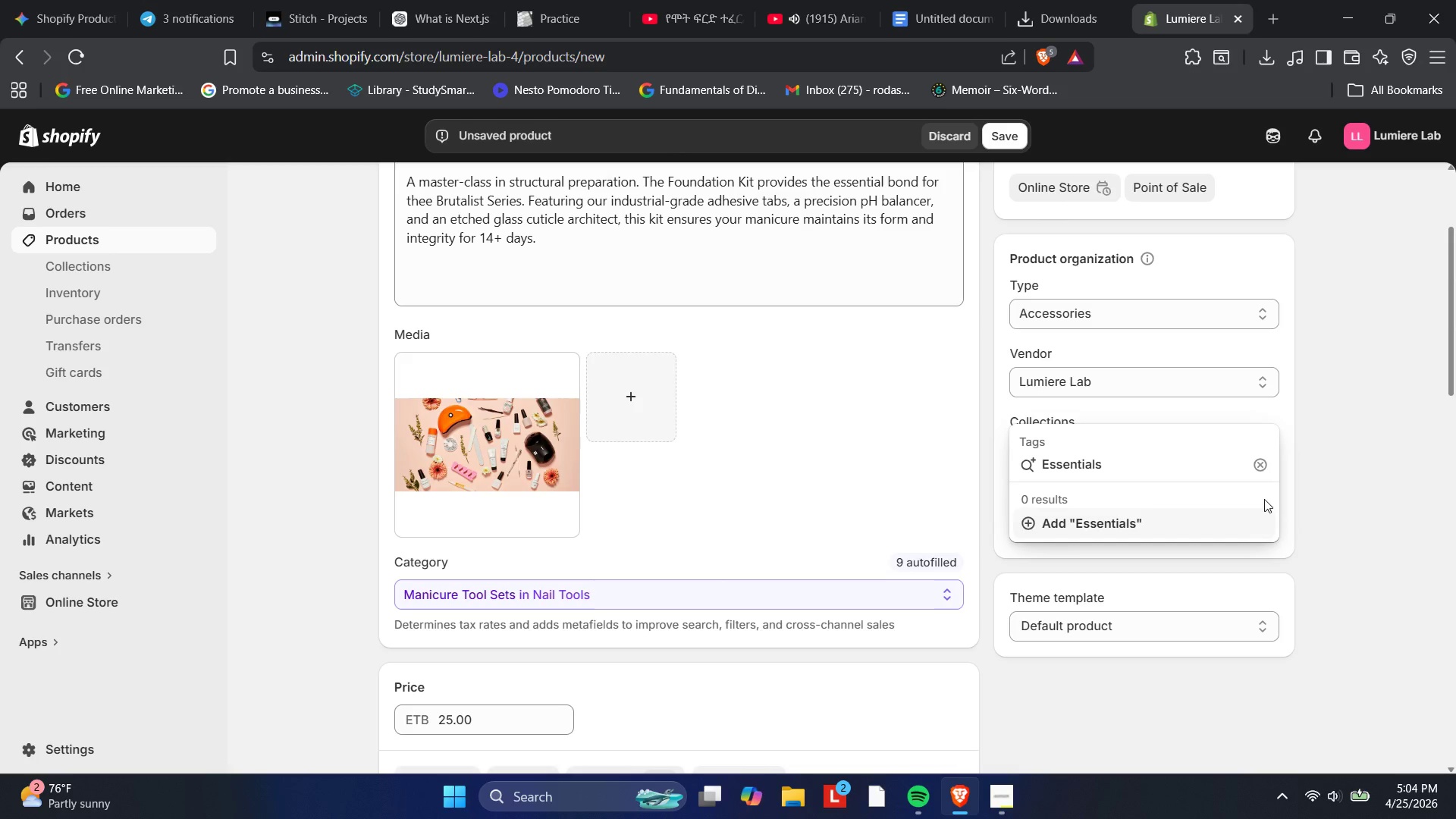 
key(Enter)
 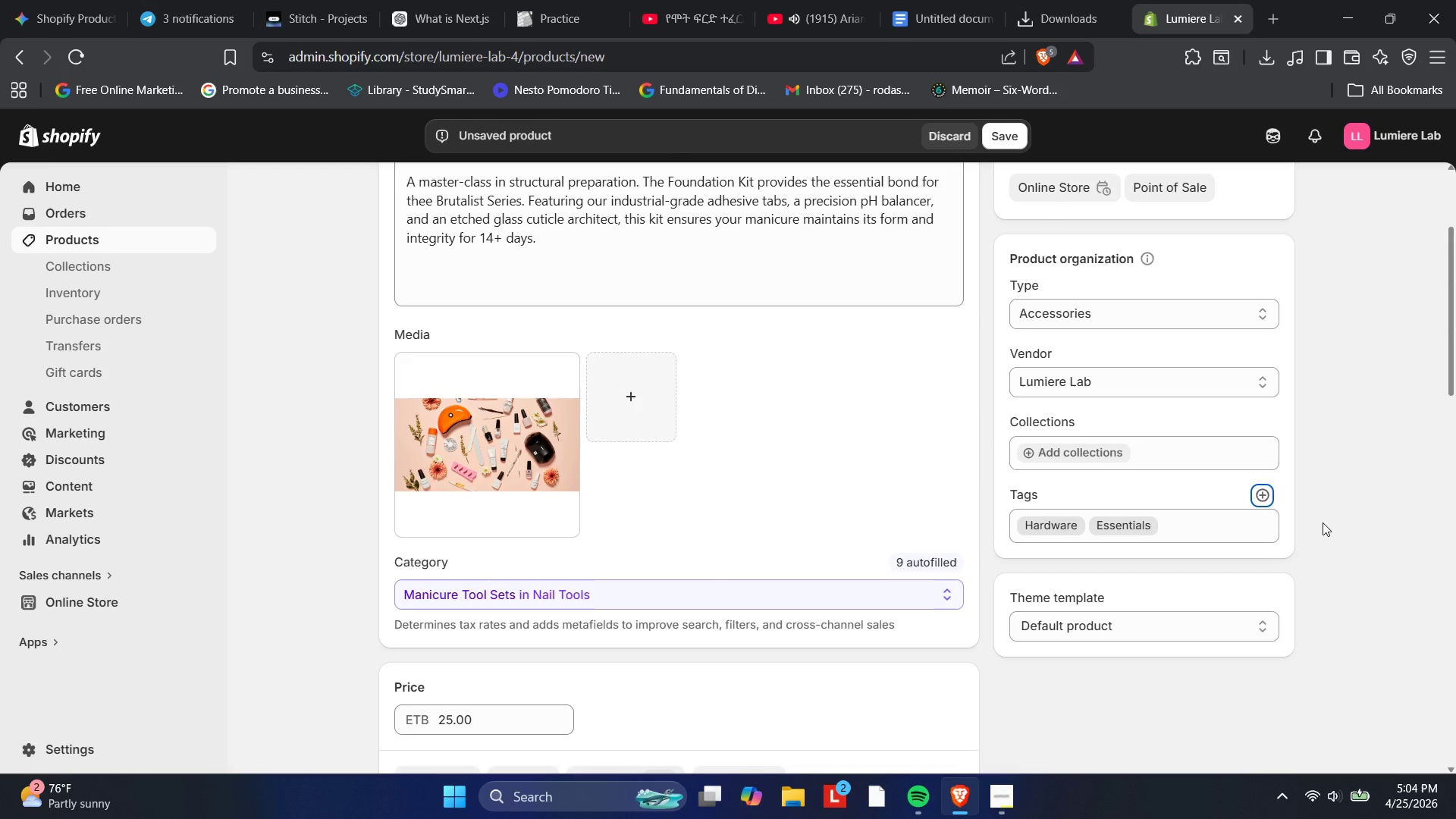 
left_click([1319, 543])
 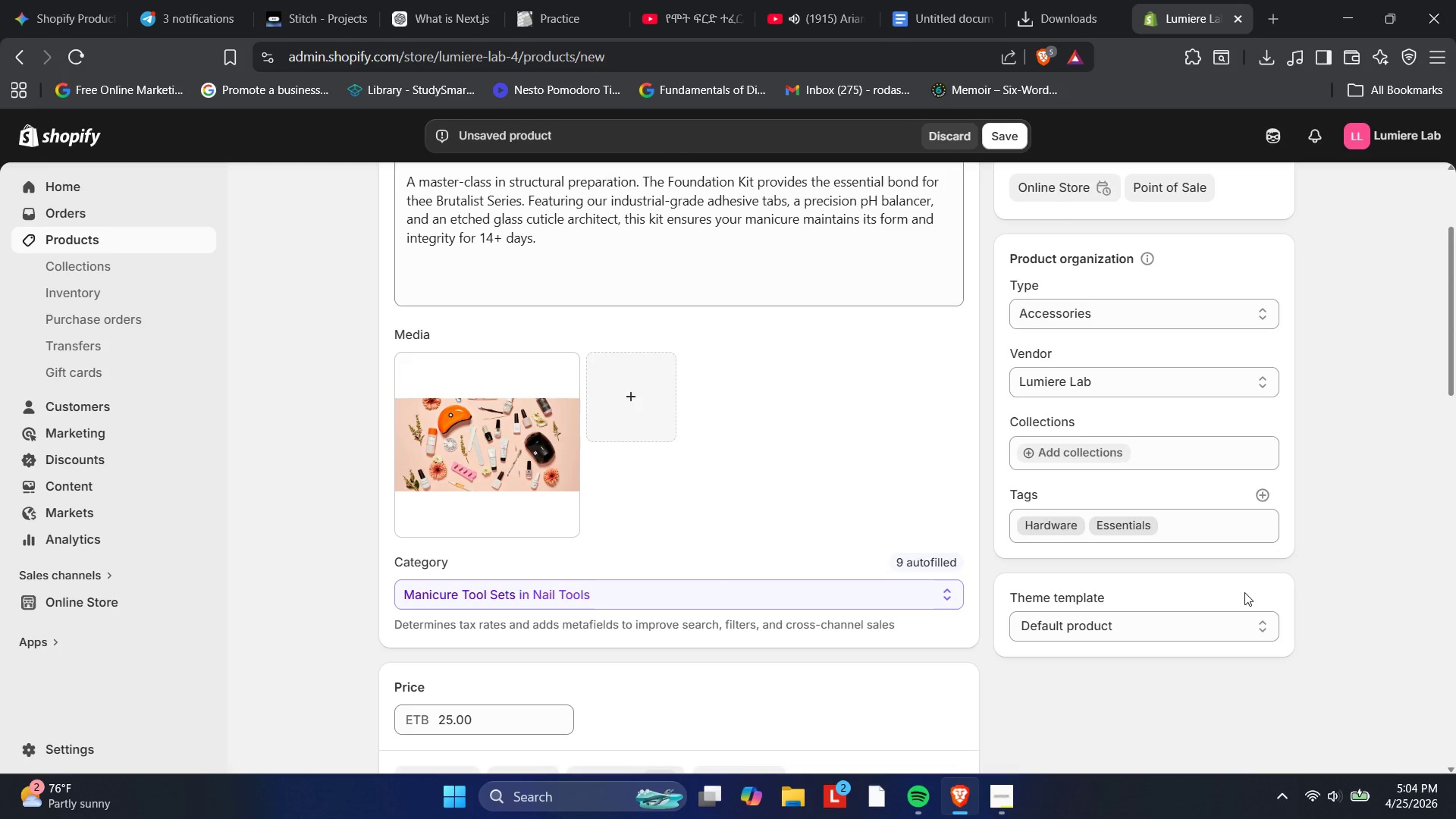 
wait(9.51)
 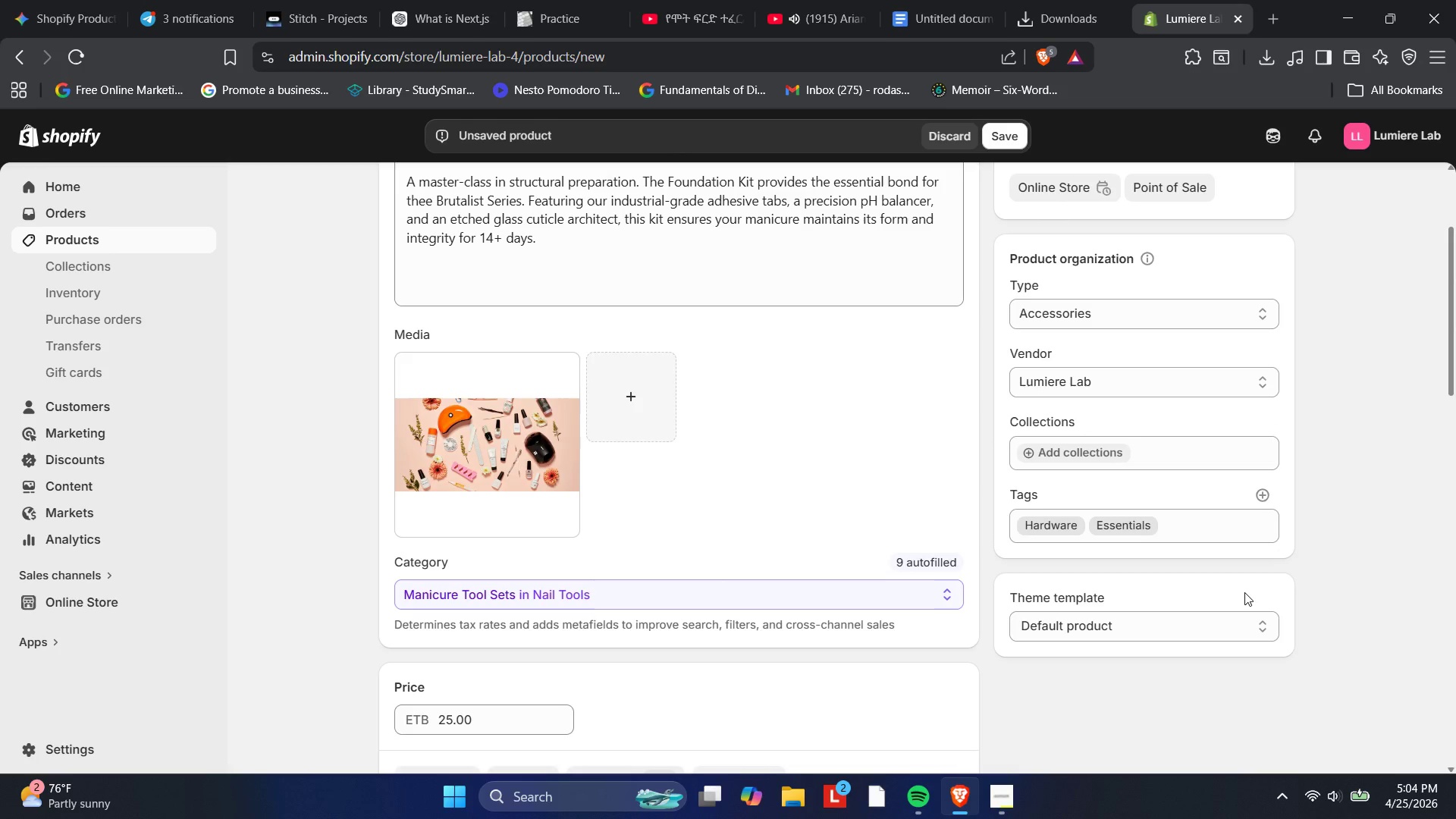 
scroll: coordinate [918, 629], scroll_direction: down, amount: 16.0
 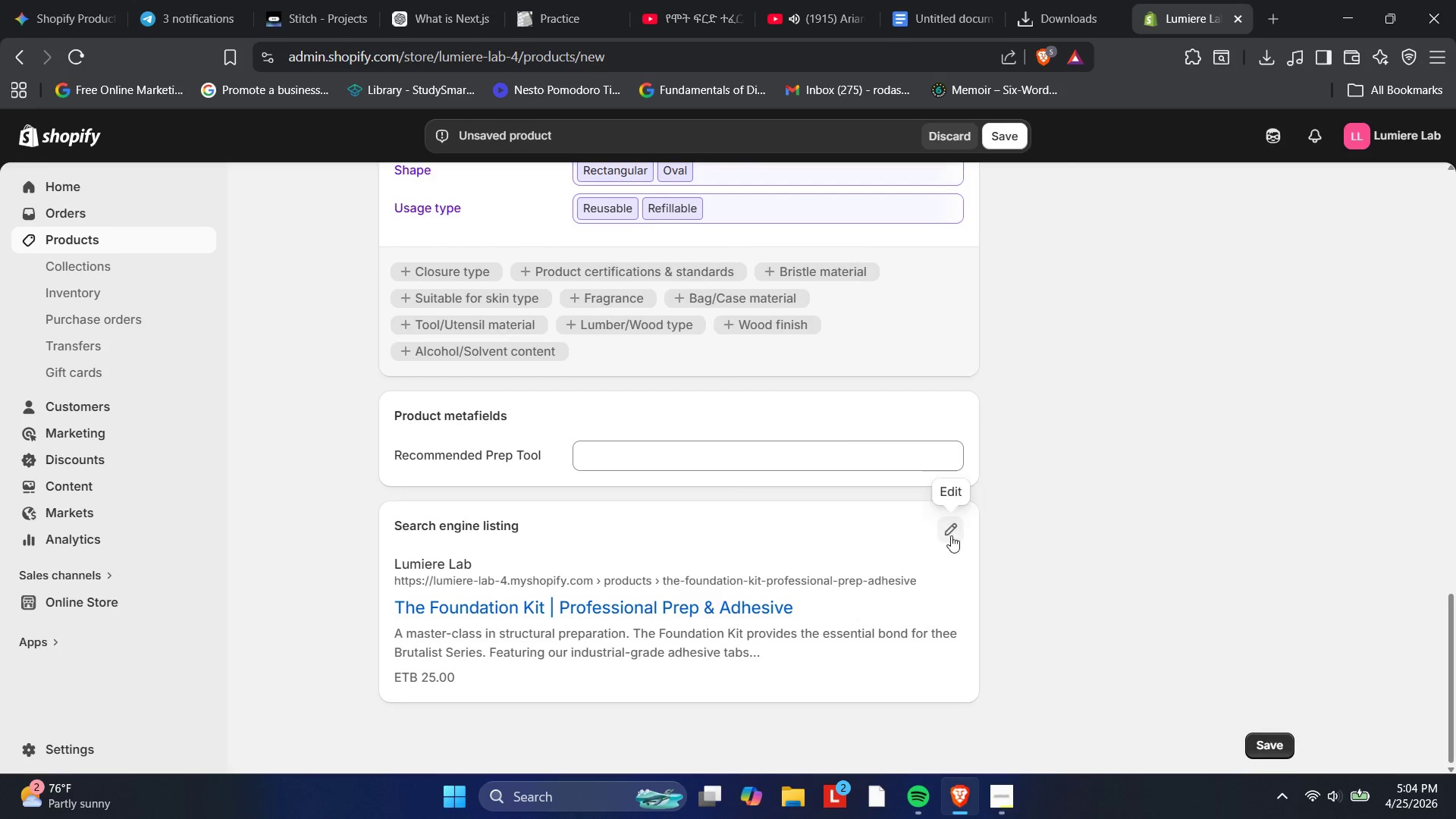 
left_click([959, 530])
 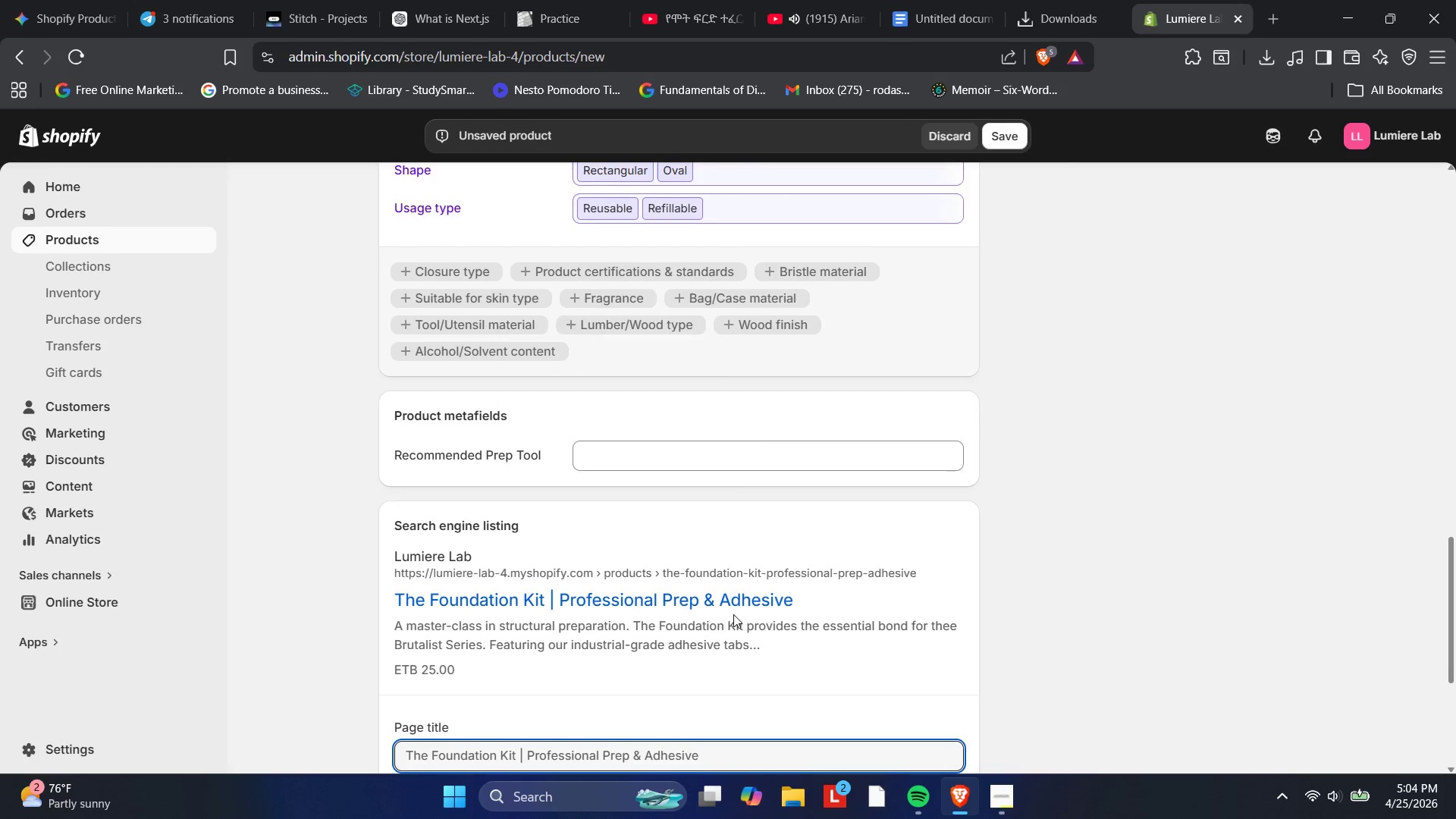 
scroll: coordinate [743, 621], scroll_direction: down, amount: 2.0
 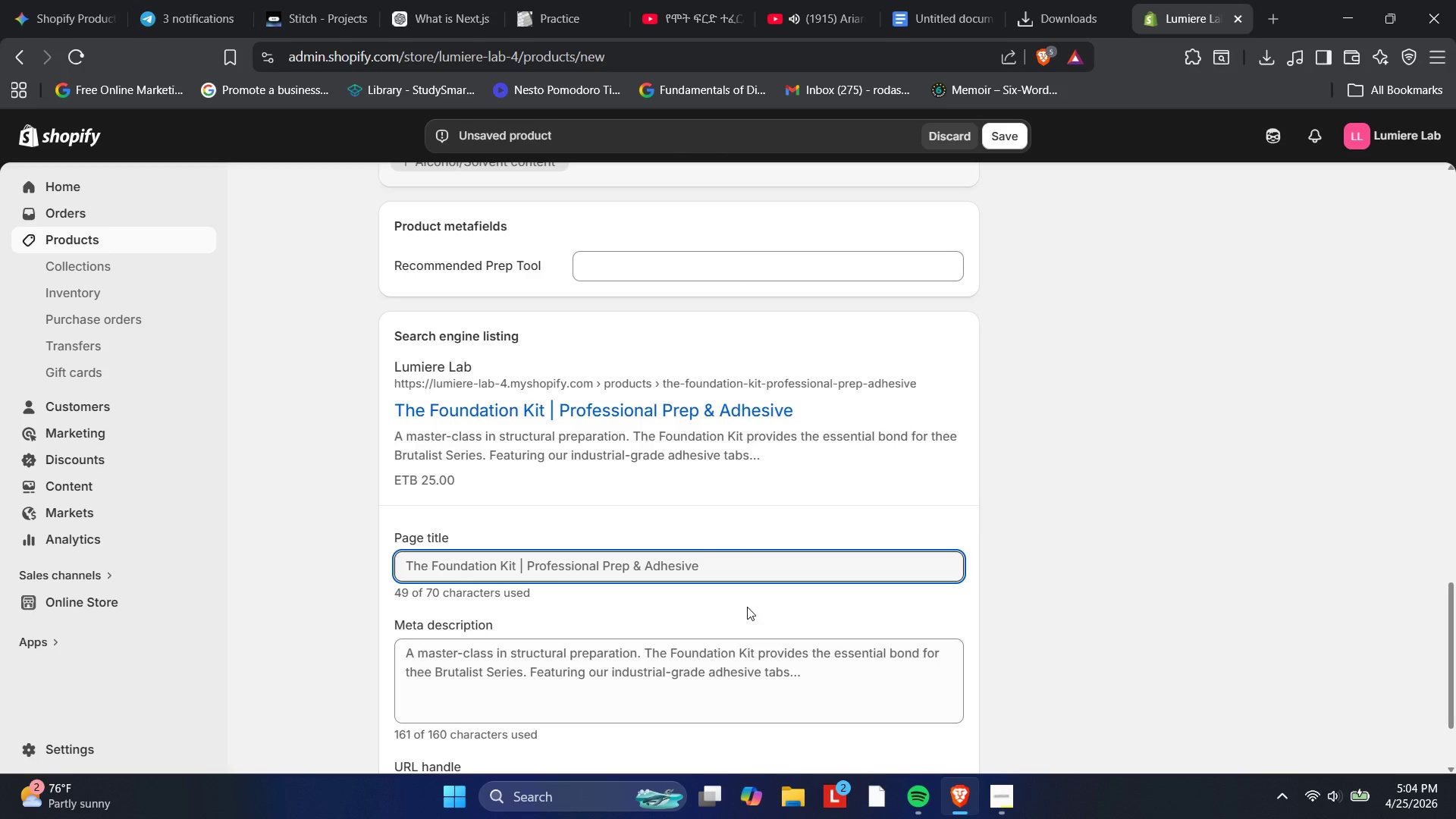 
wait(7.34)
 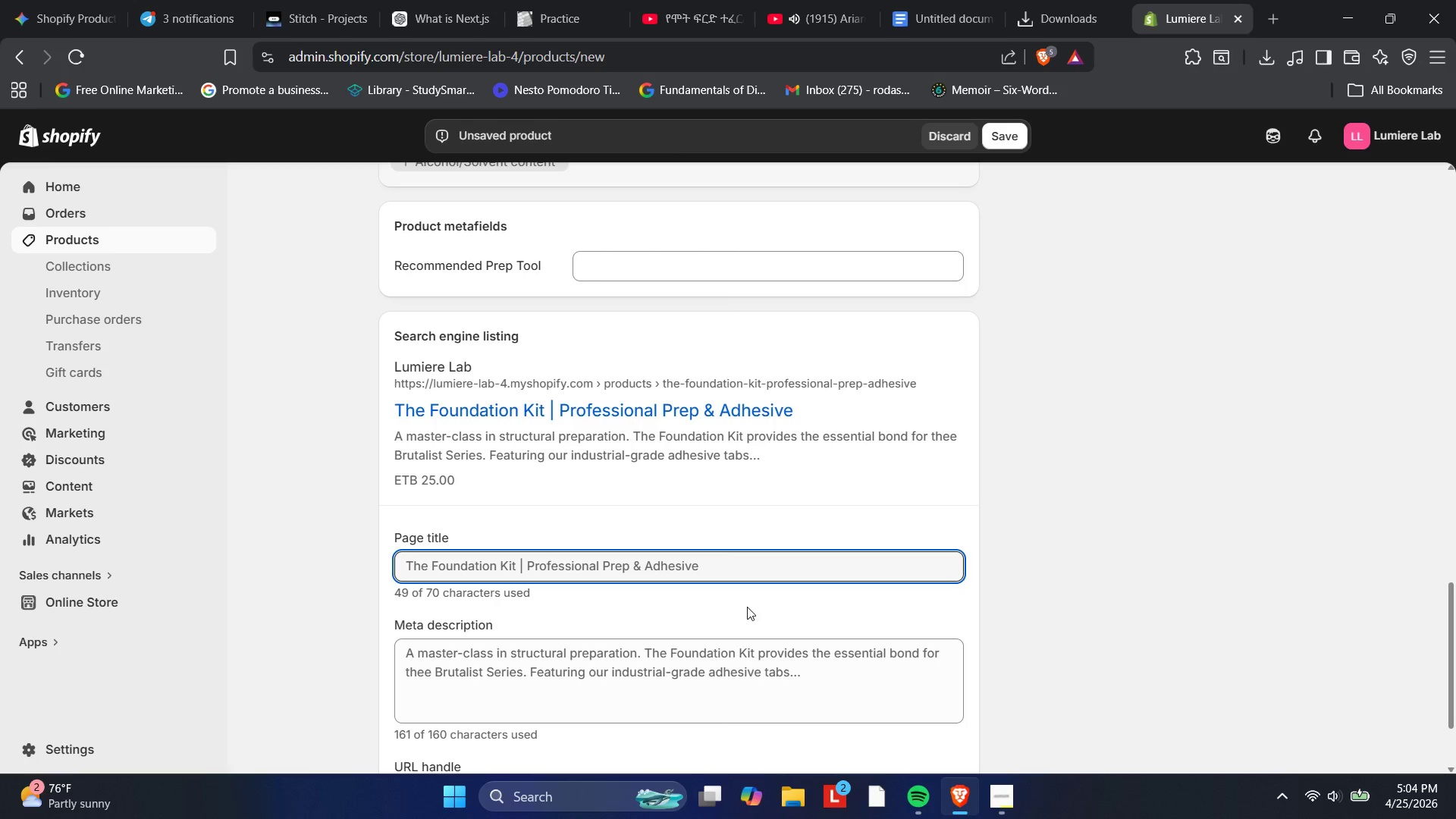 
left_click_drag(start_coordinate=[704, 563], to_coordinate=[397, 557])
 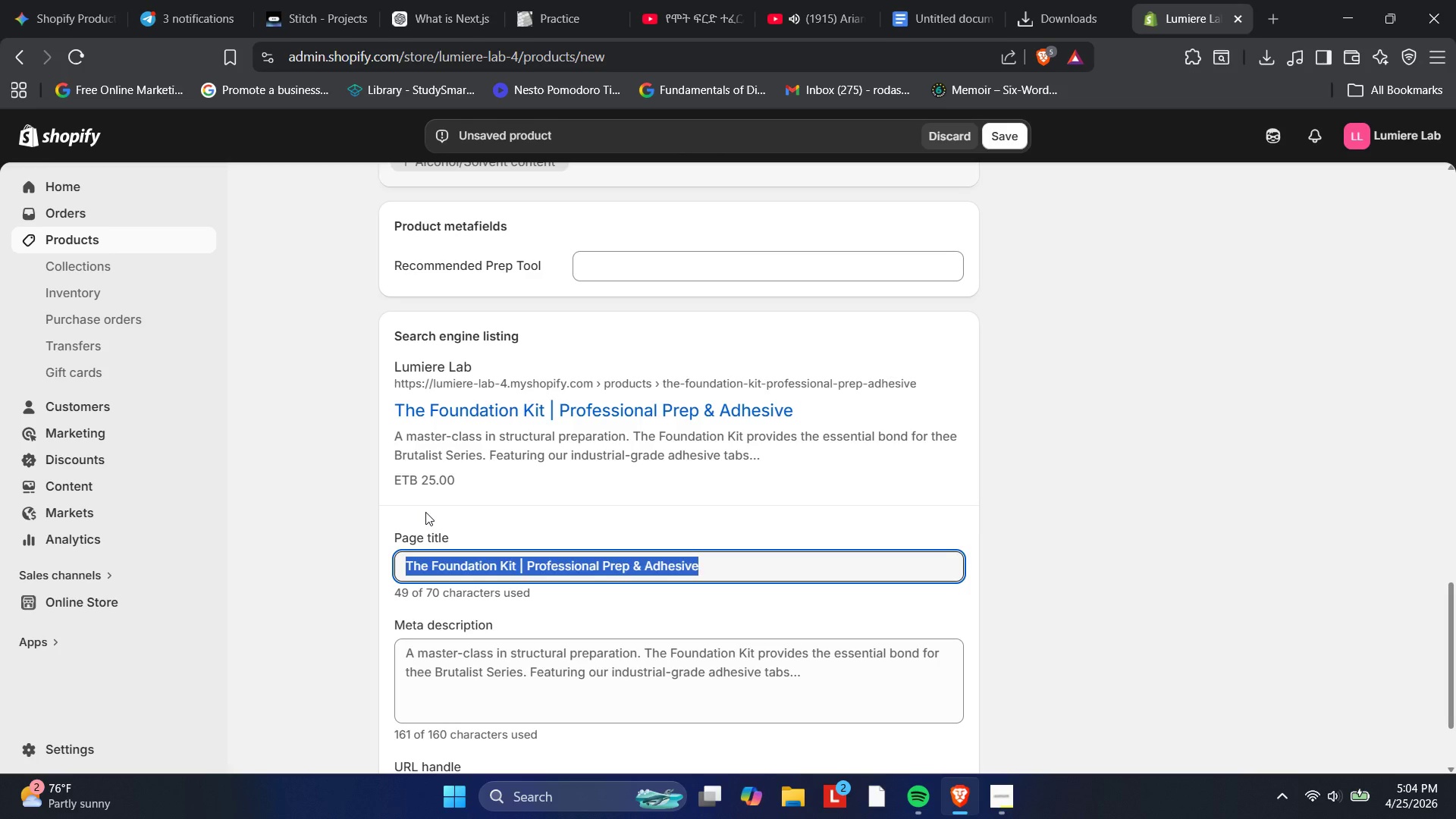 
key(Backspace)
type(Professional Nail Prep & Ade)
key(Backspace)
type(hesive kit | K)
key(Backspace)
type(Lumiere Lab Foundation)
 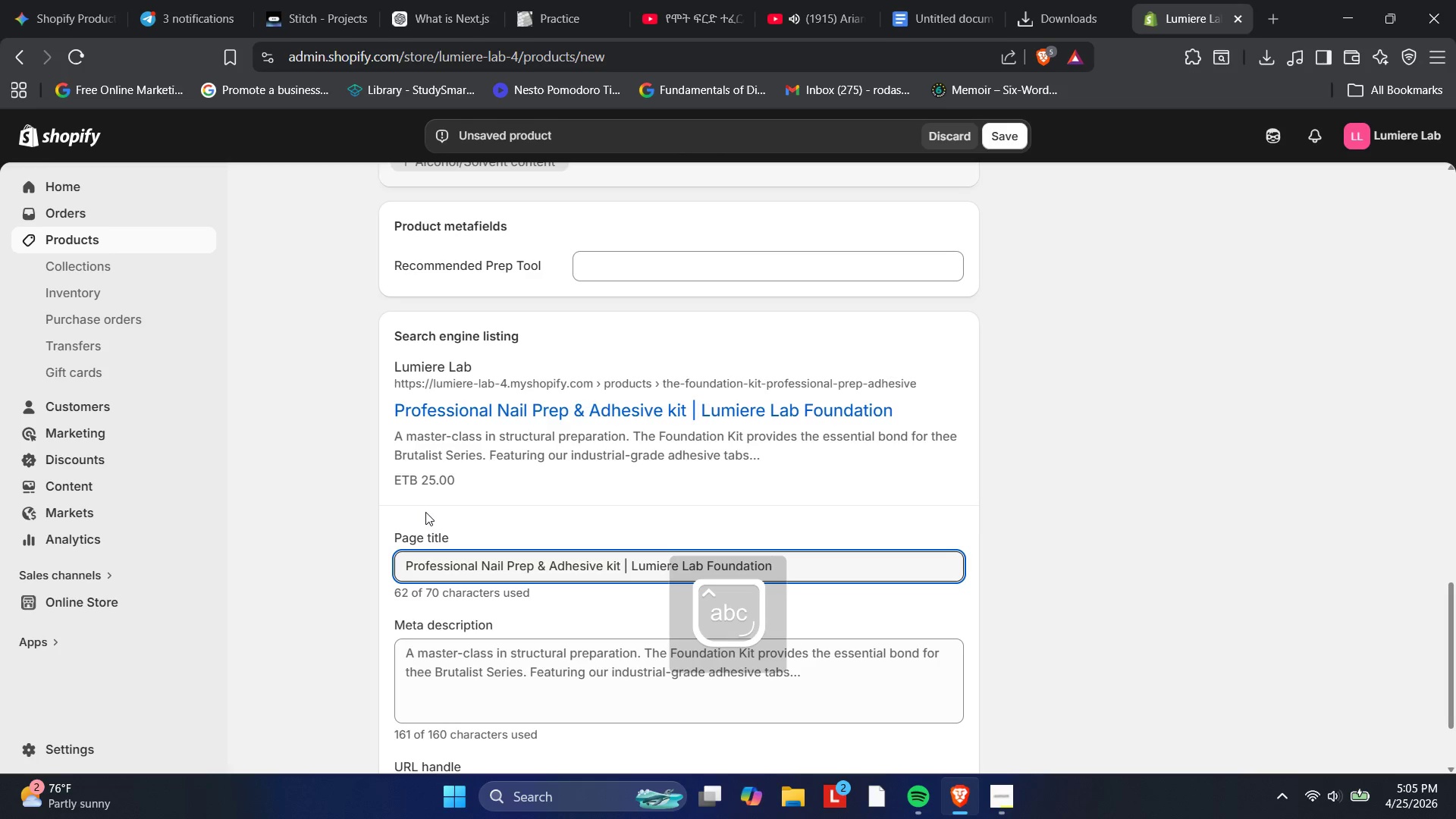 
wait(5.92)
 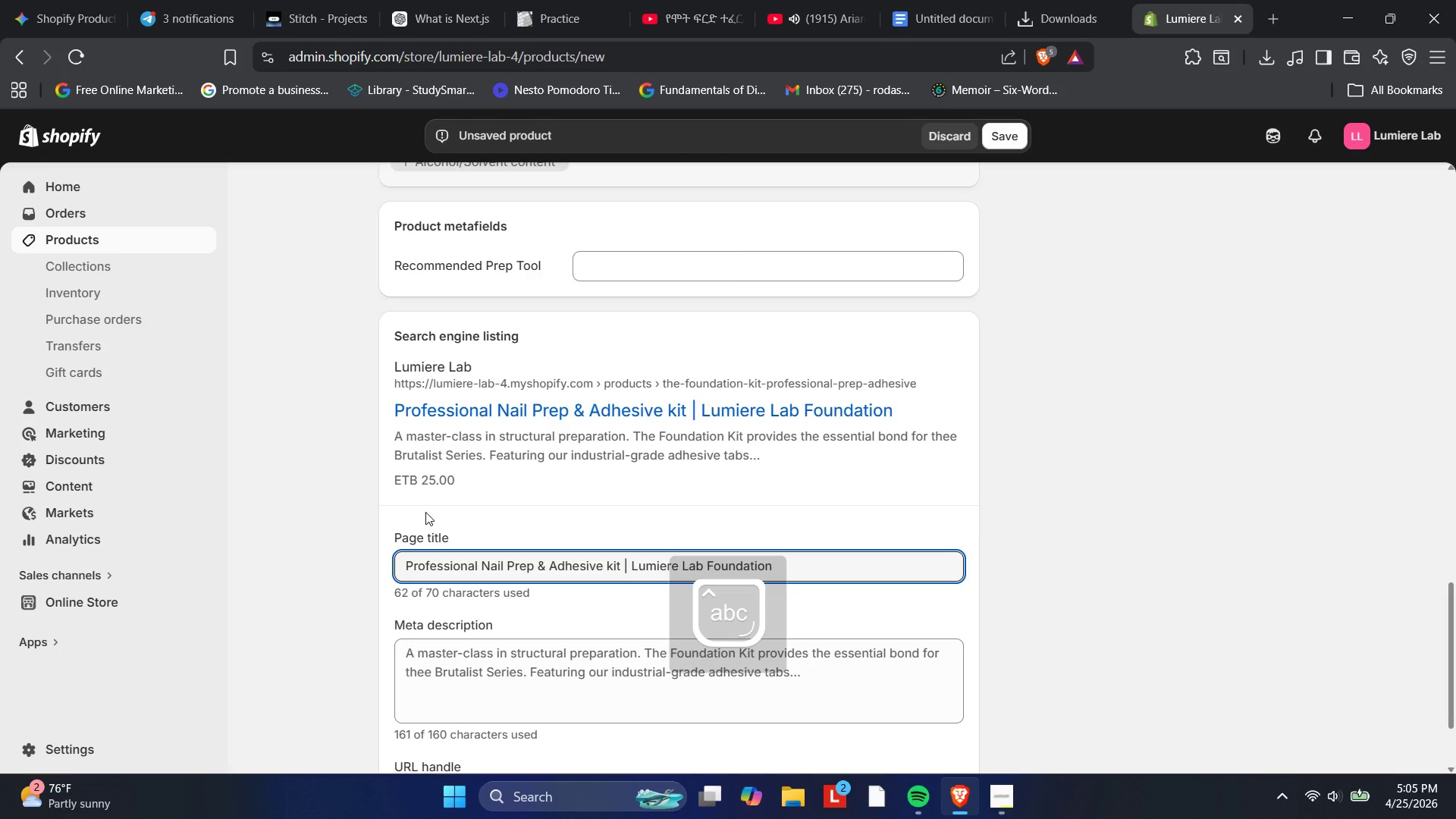 
left_click([517, 596])
 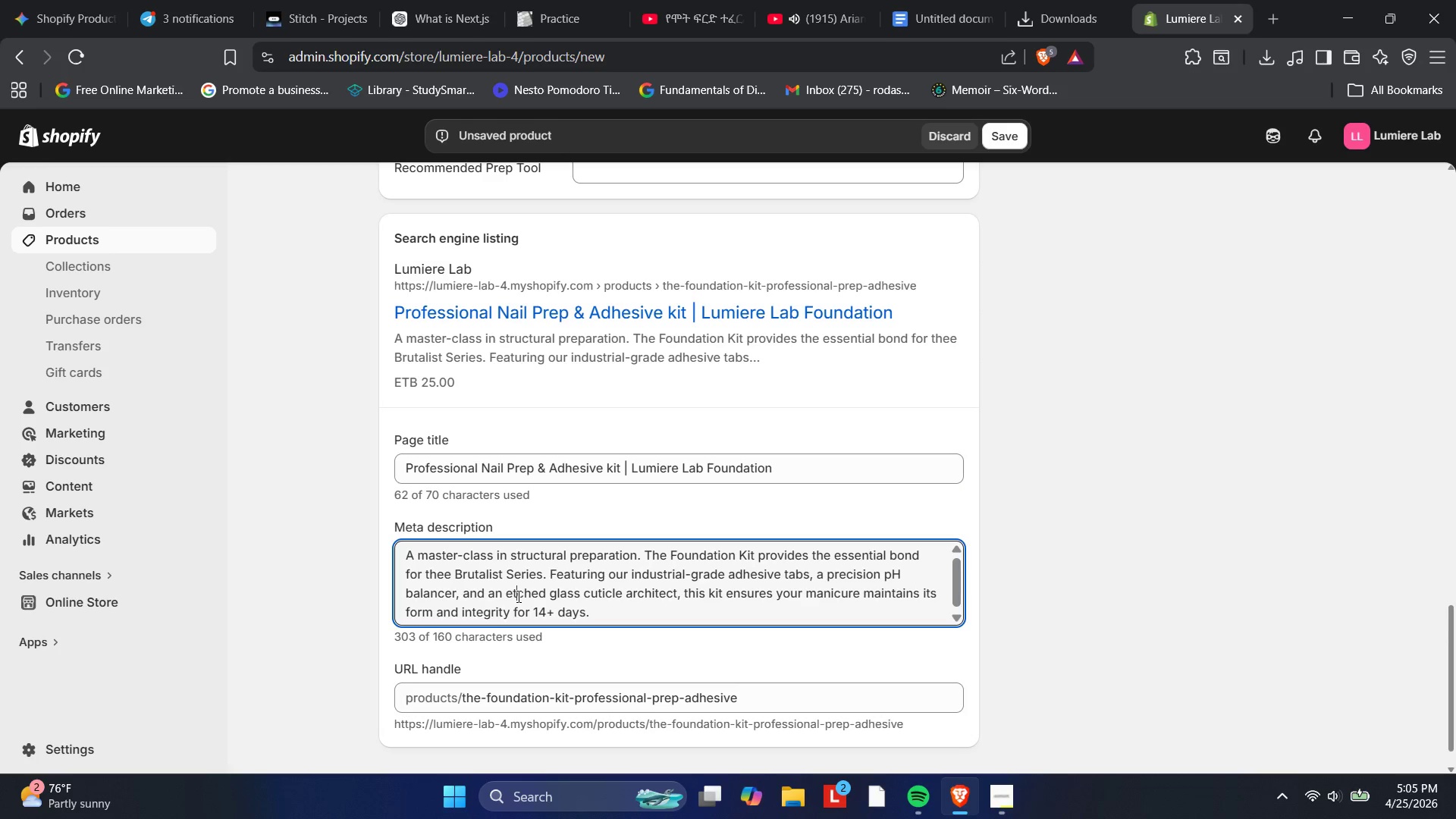 
key(Control+A)
 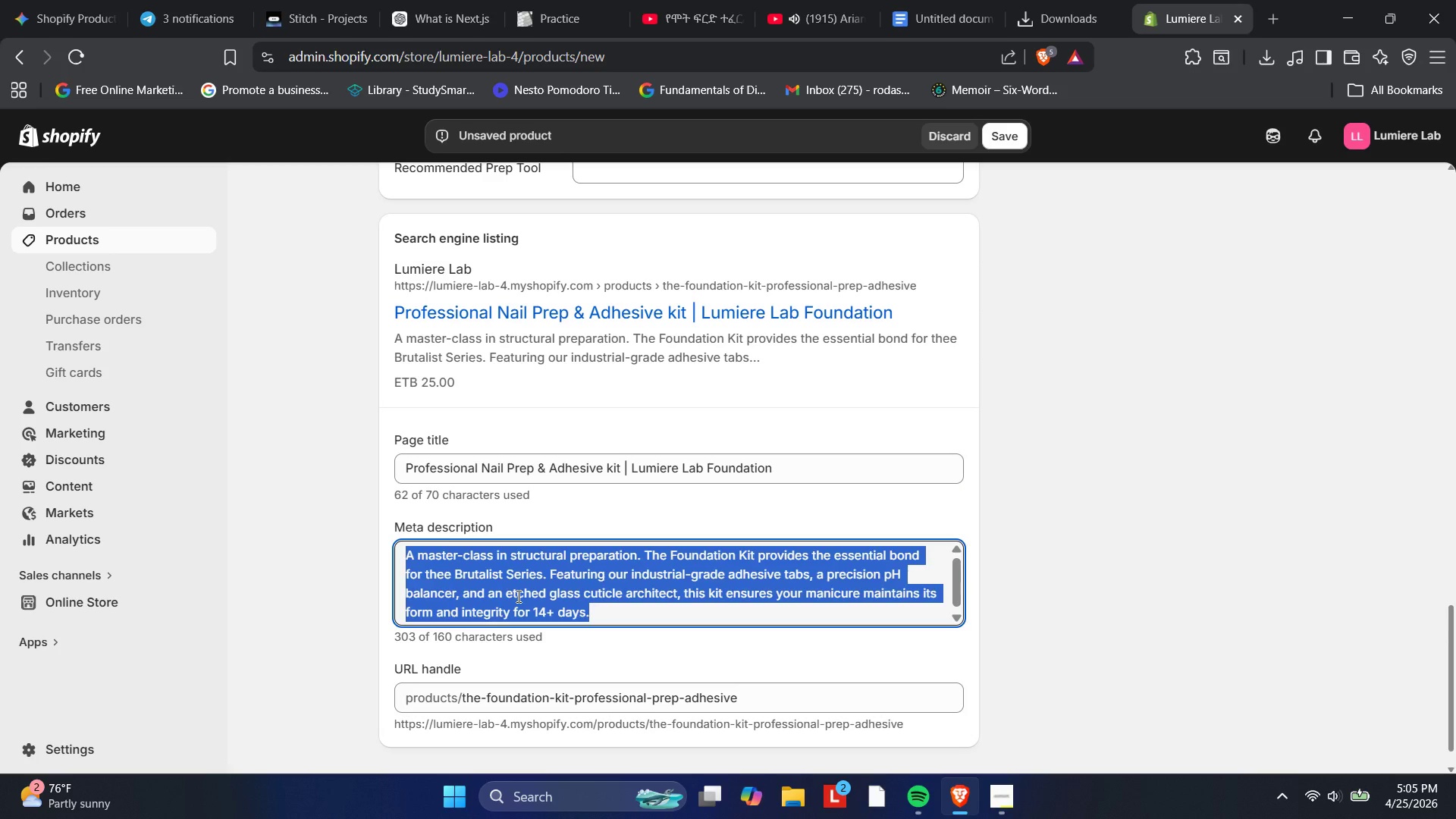 
key(Backspace)
type(The essential foundation for artid)
key(Backspace)
type(sam)
key(Backspace)
type(n press-on nails. Includes industrial adhesive tabs and a g;lass)
key(Backspace)
key(Backspace)
key(Backspace)
key(Backspace)
key(Backspace)
key(Backspace)
type(glass cuticle architect for a 14-day)
 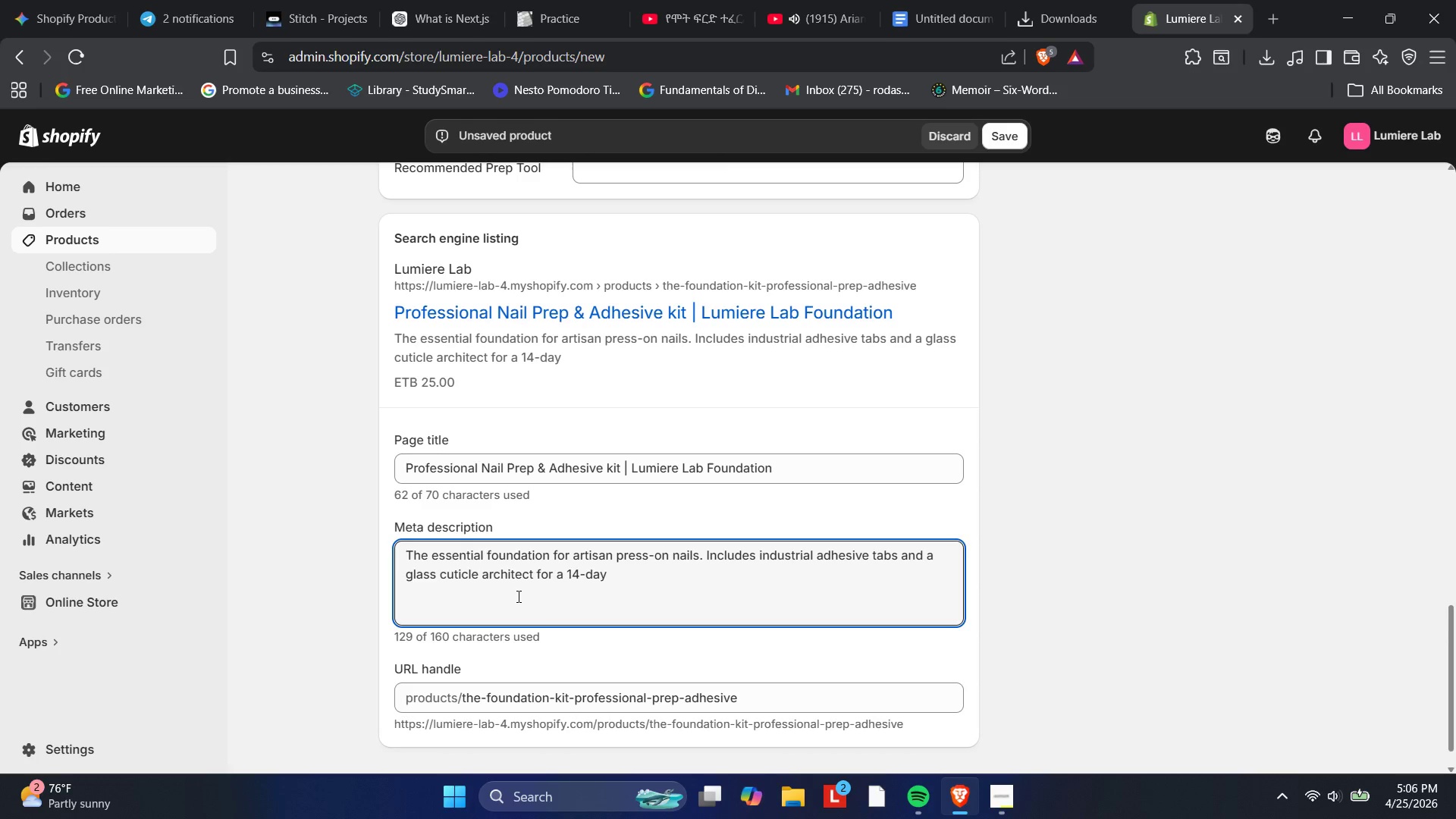 
wait(8.84)
 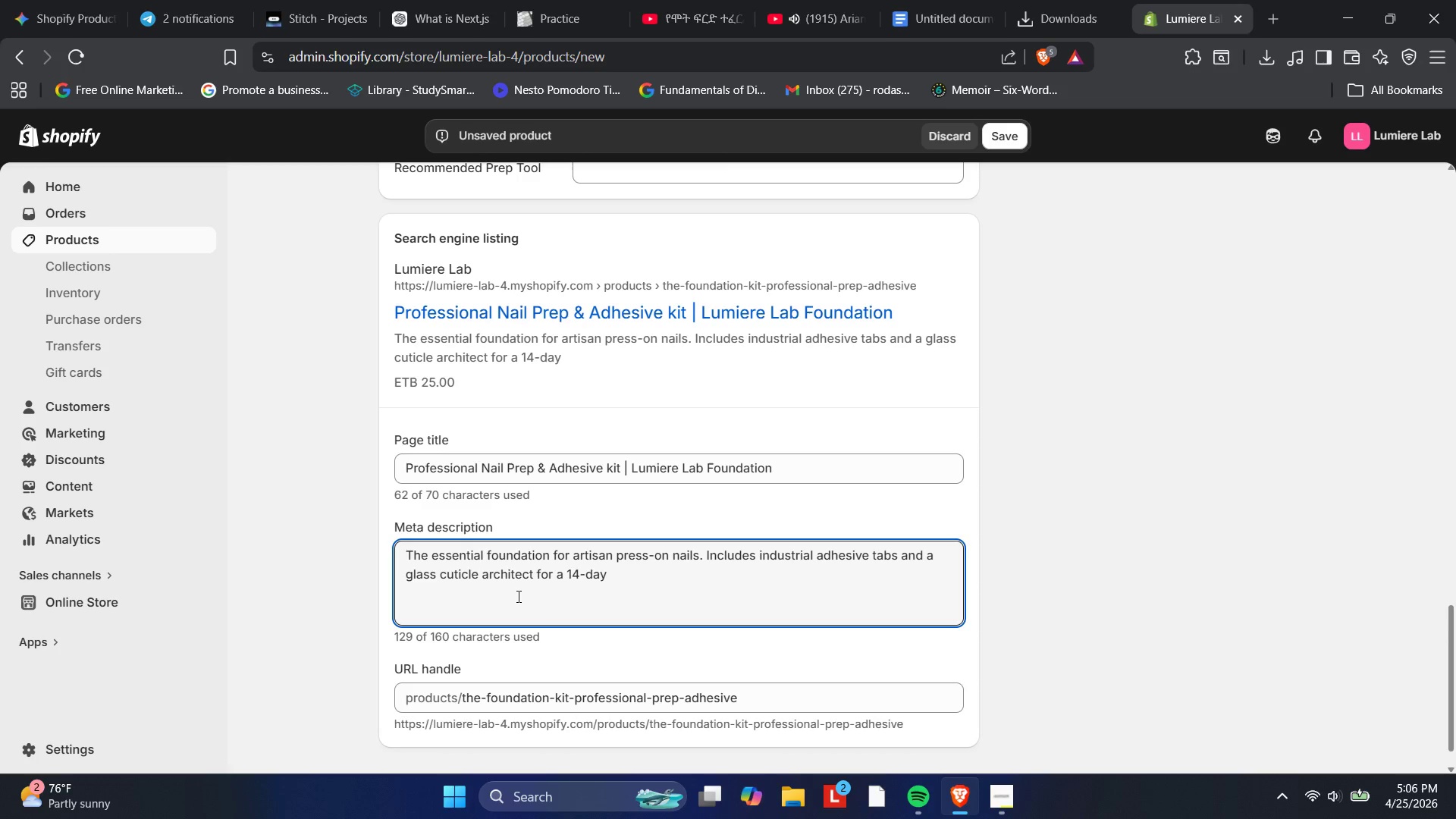 
type(, salon-quality bond)
 